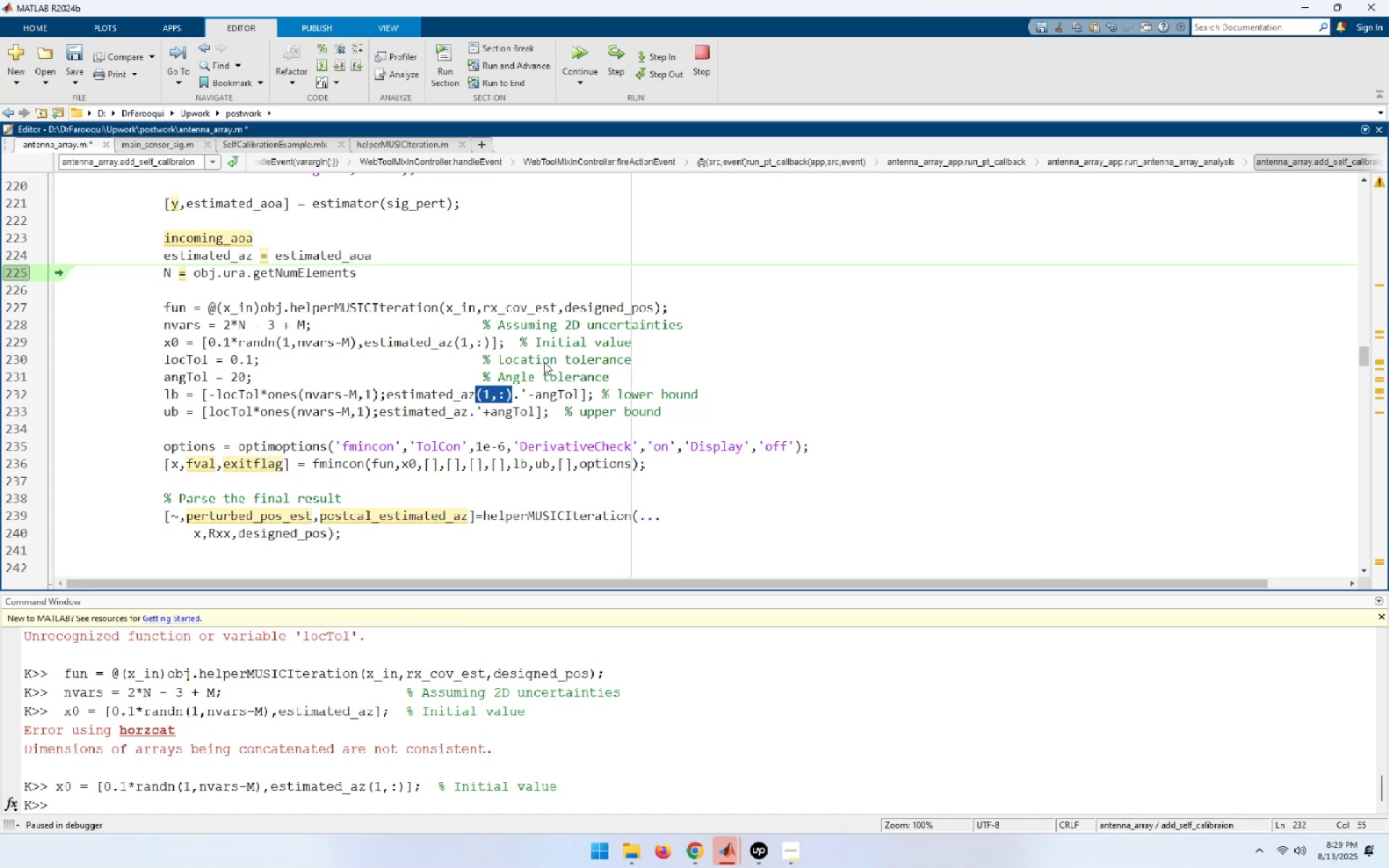 
key(ArrowDown)
 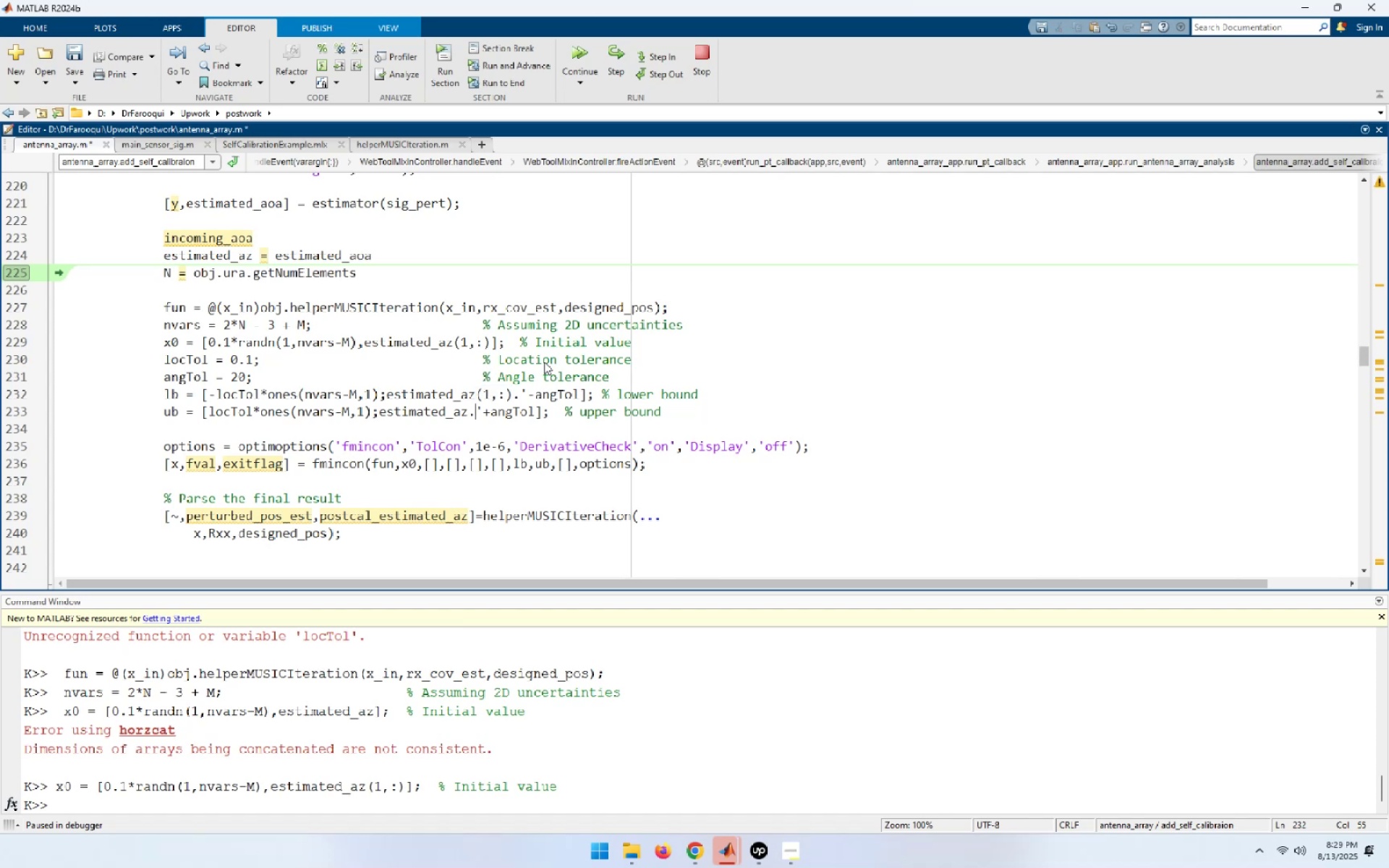 
key(ArrowLeft)
 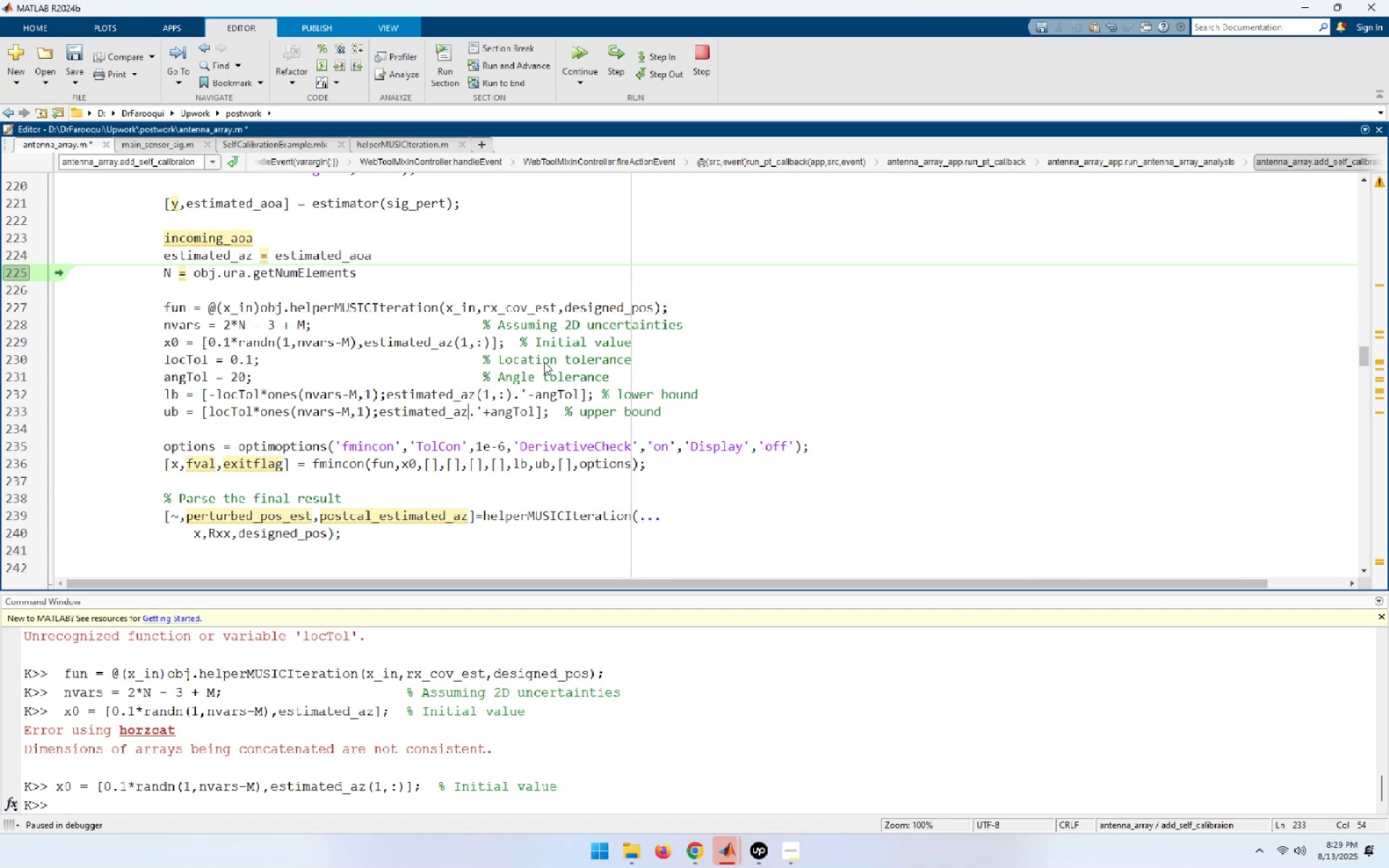 
key(Control+ControlLeft)
 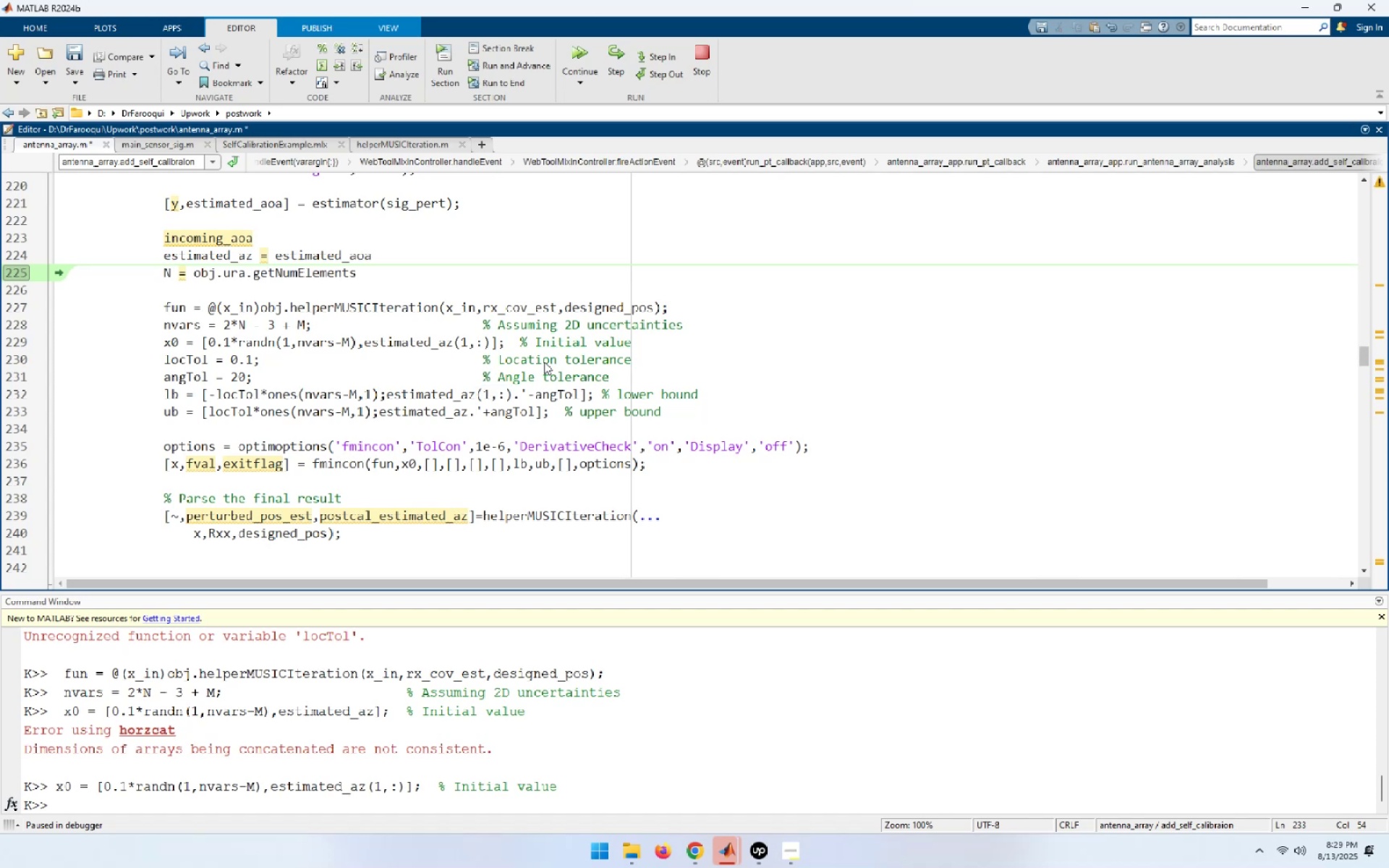 
key(Control+V)
 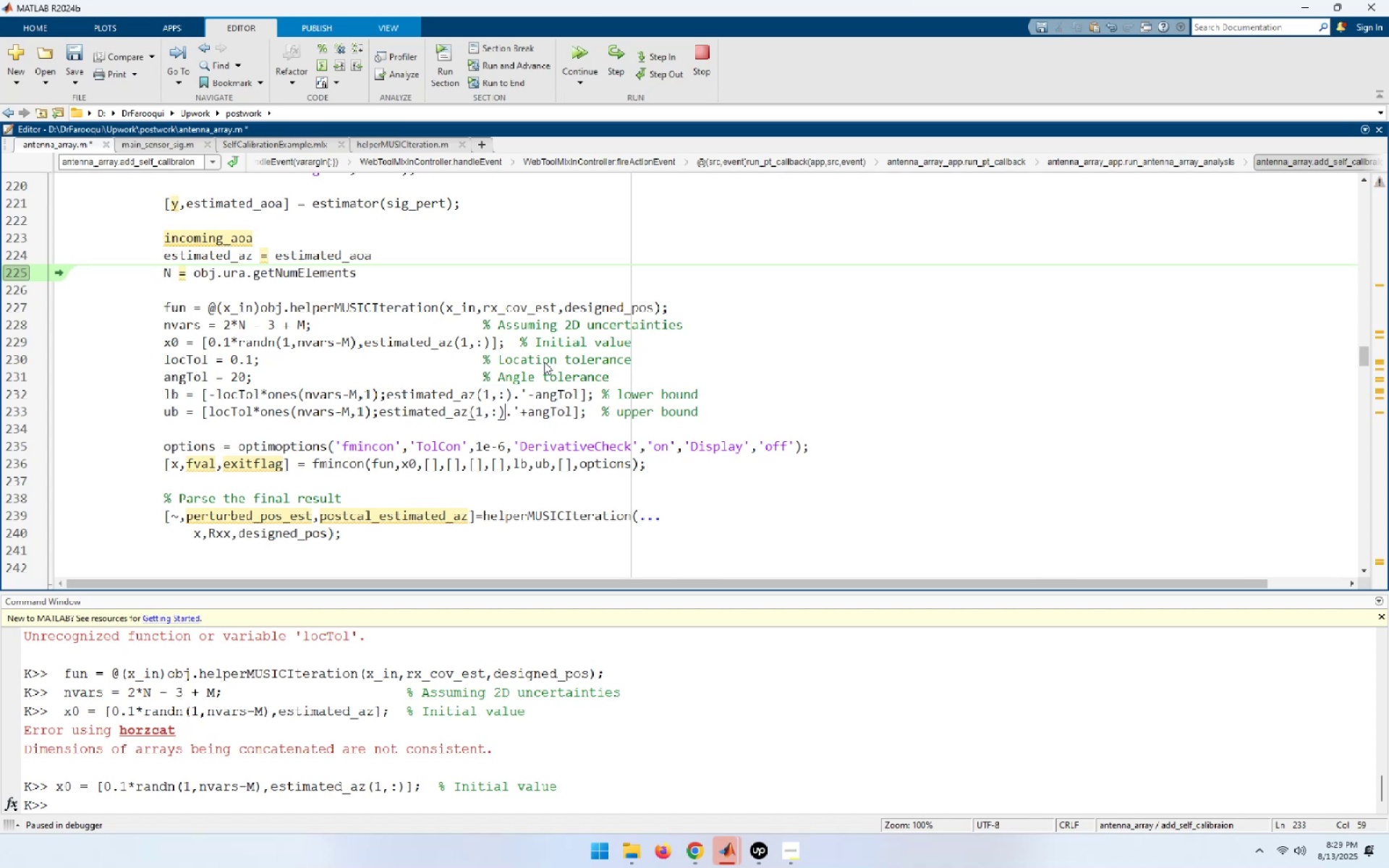 
key(ArrowUp)
 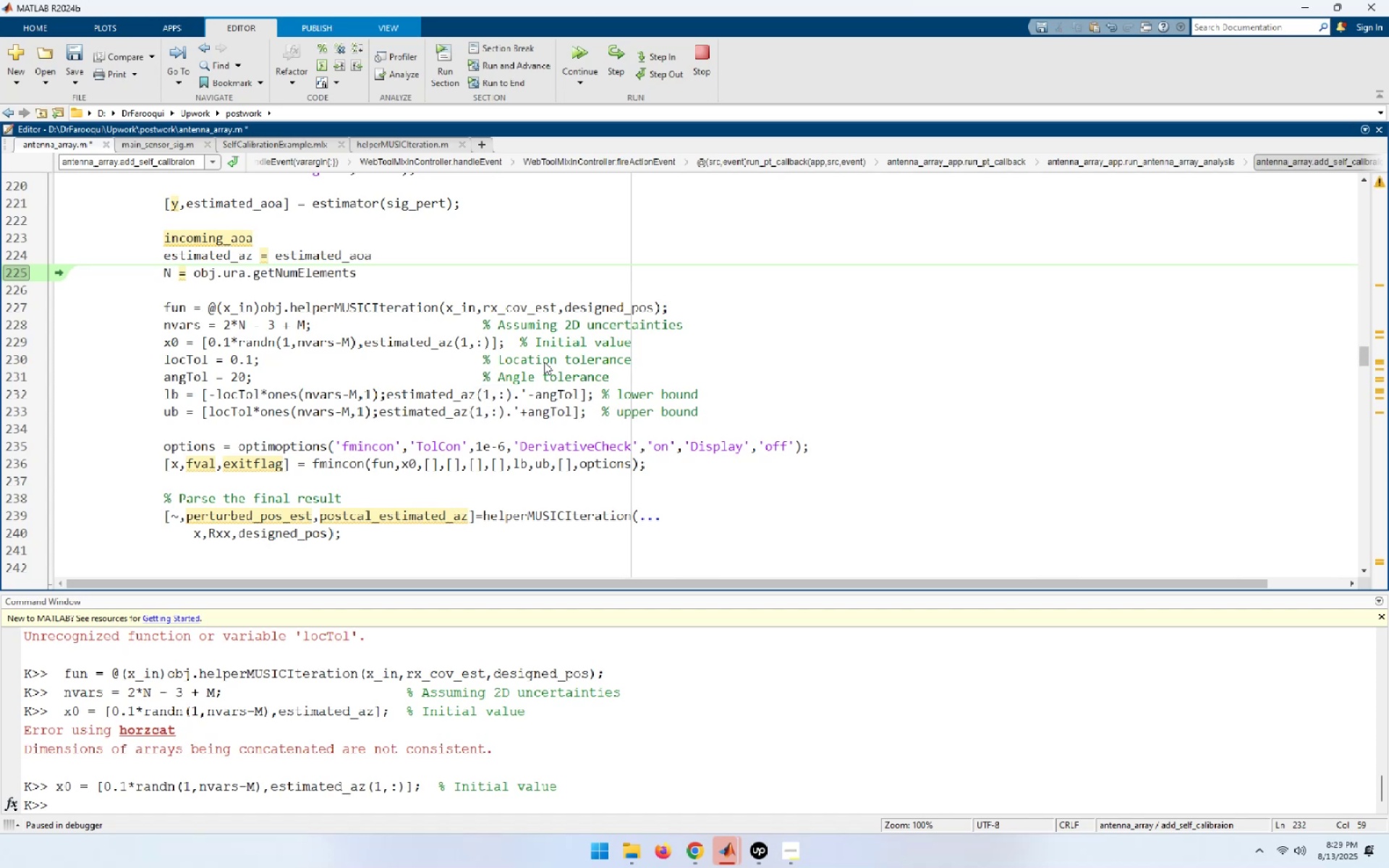 
key(ArrowUp)
 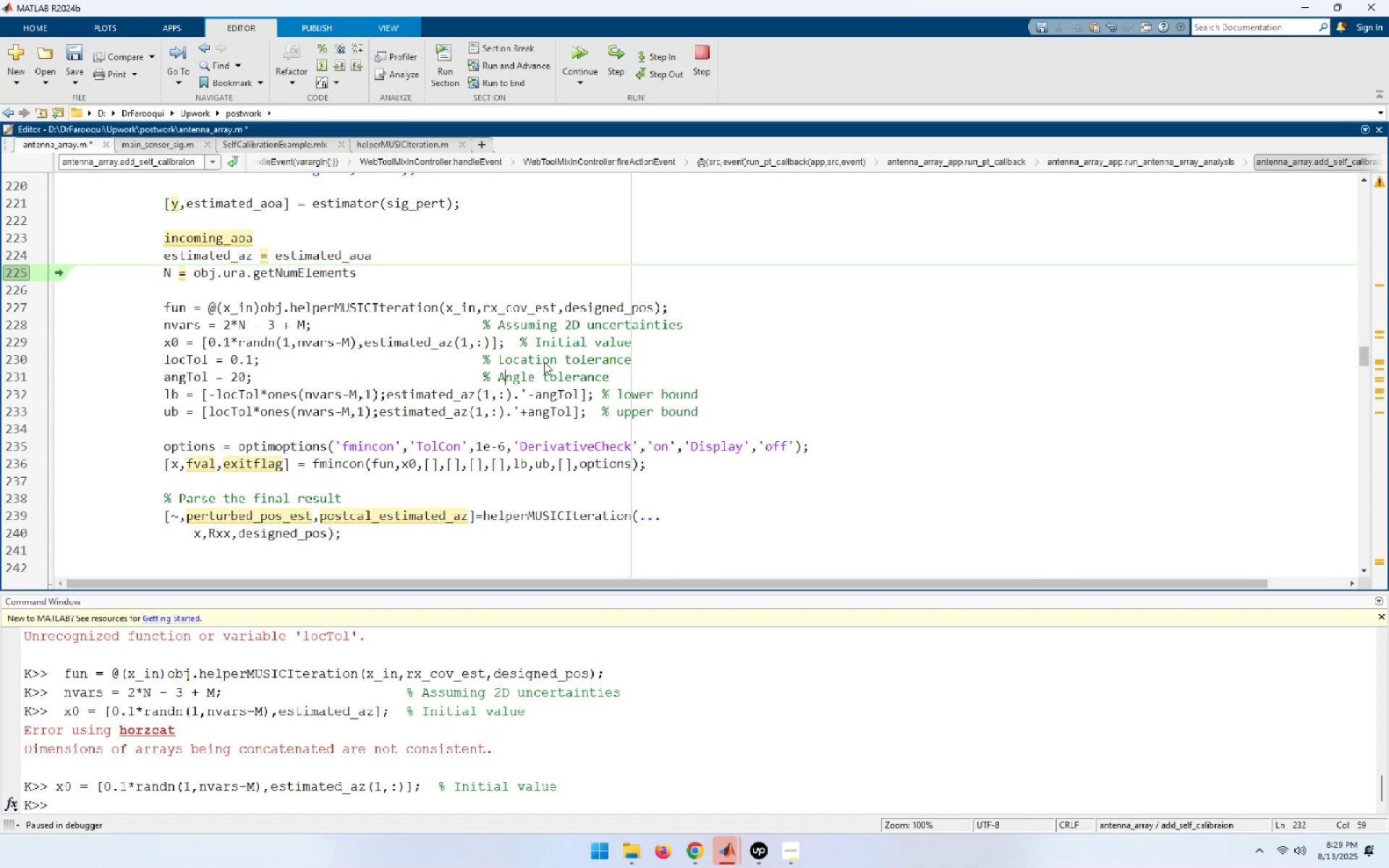 
key(ArrowUp)
 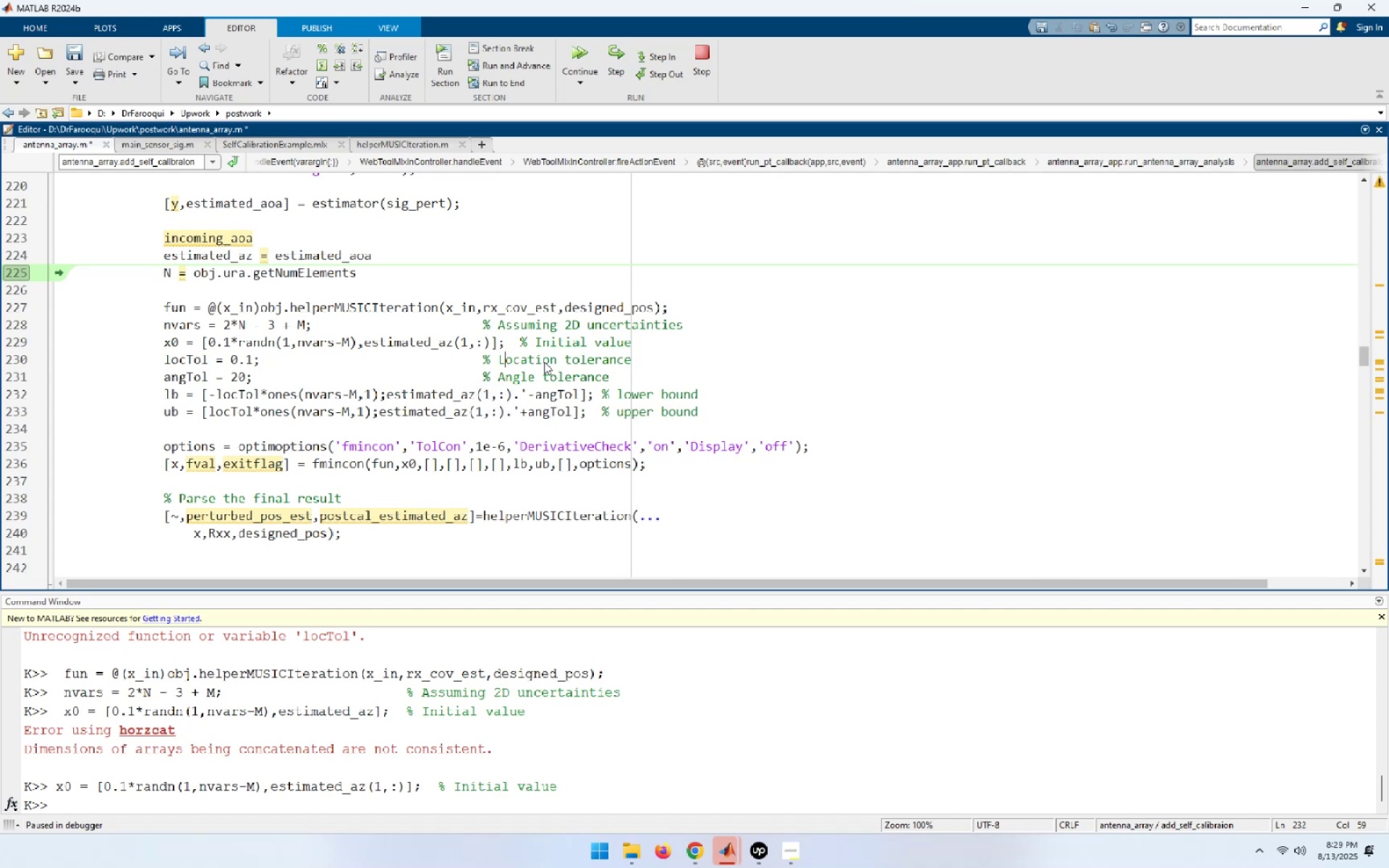 
key(ArrowUp)
 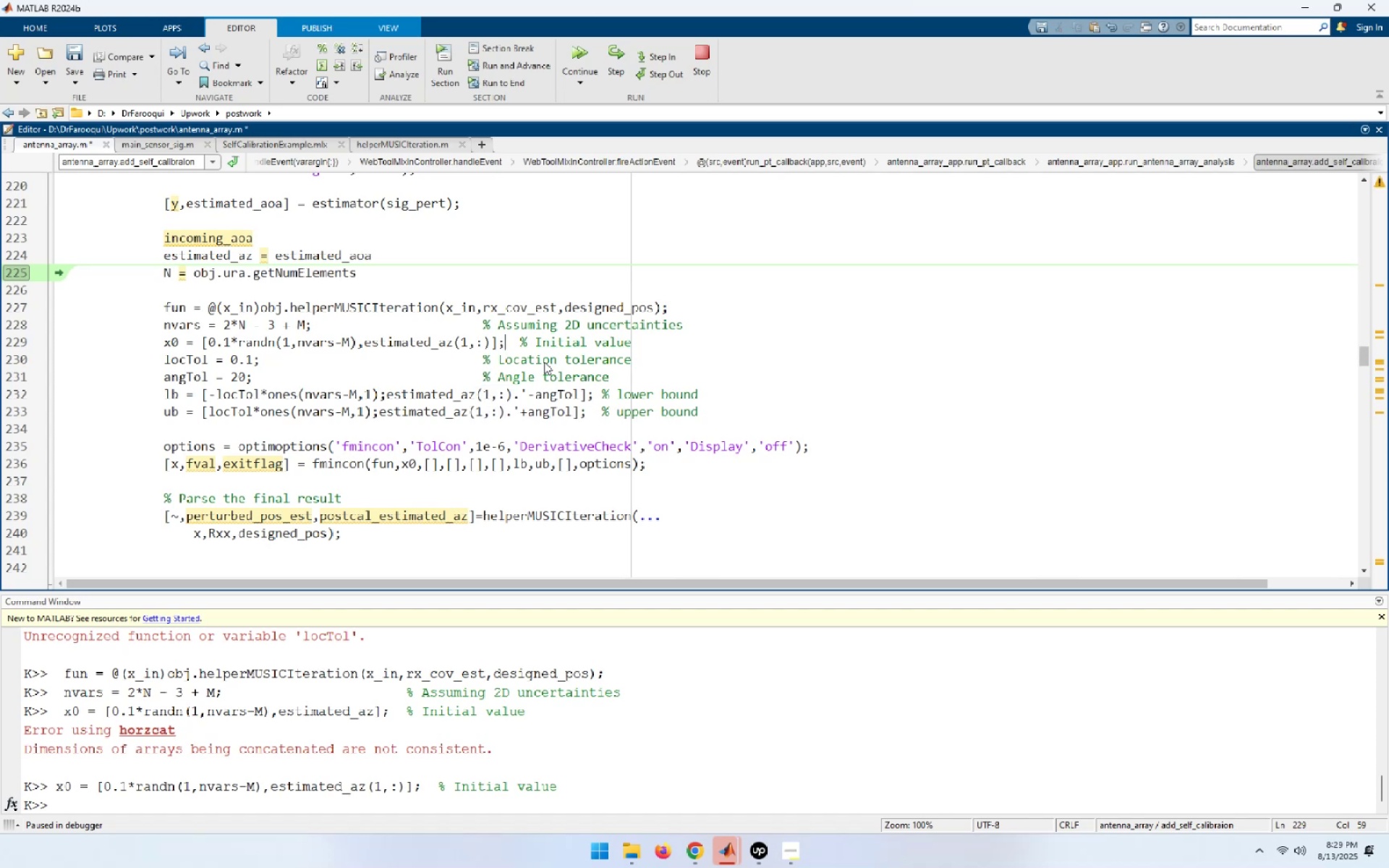 
key(Home)
 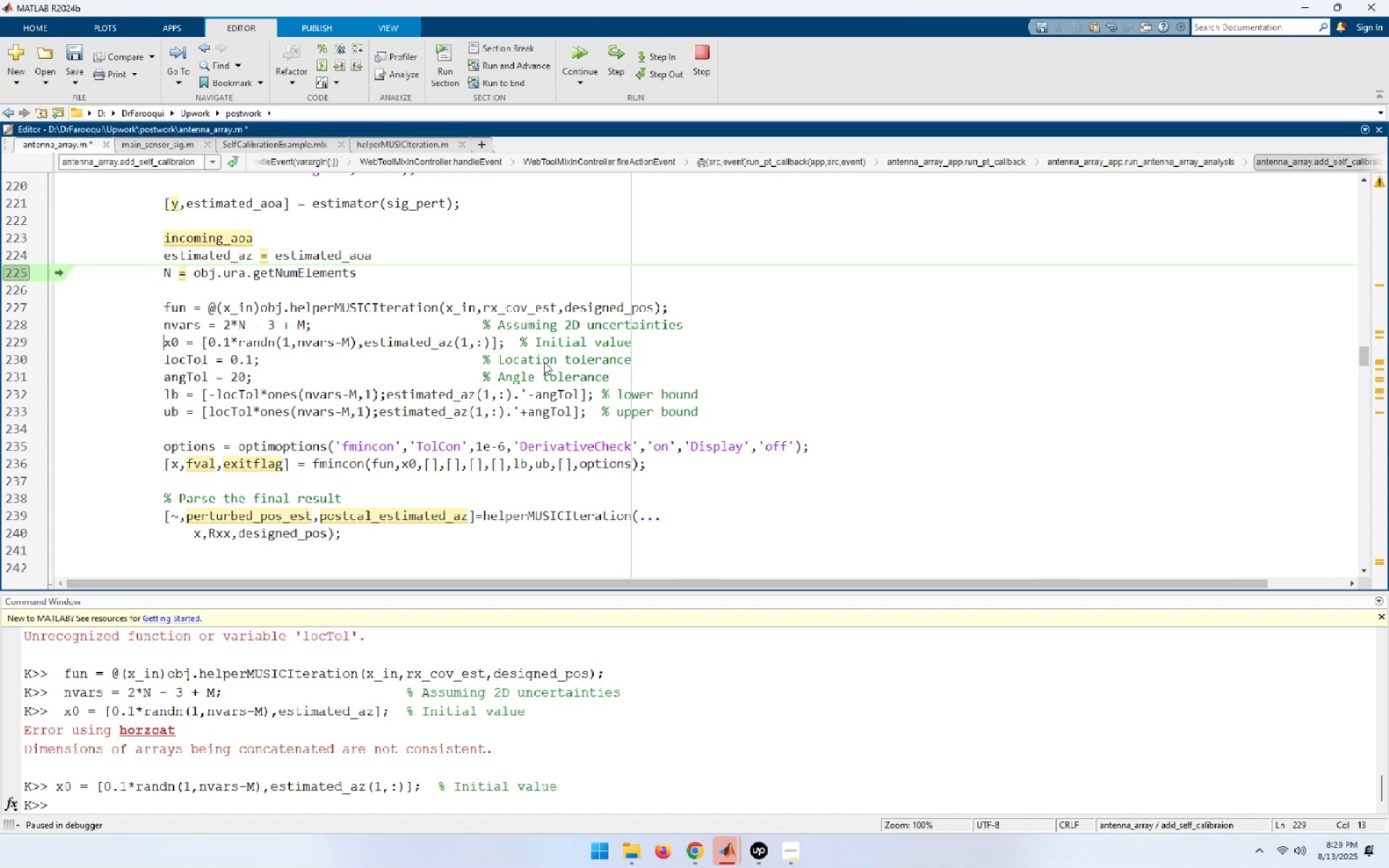 
key(Shift+End)
 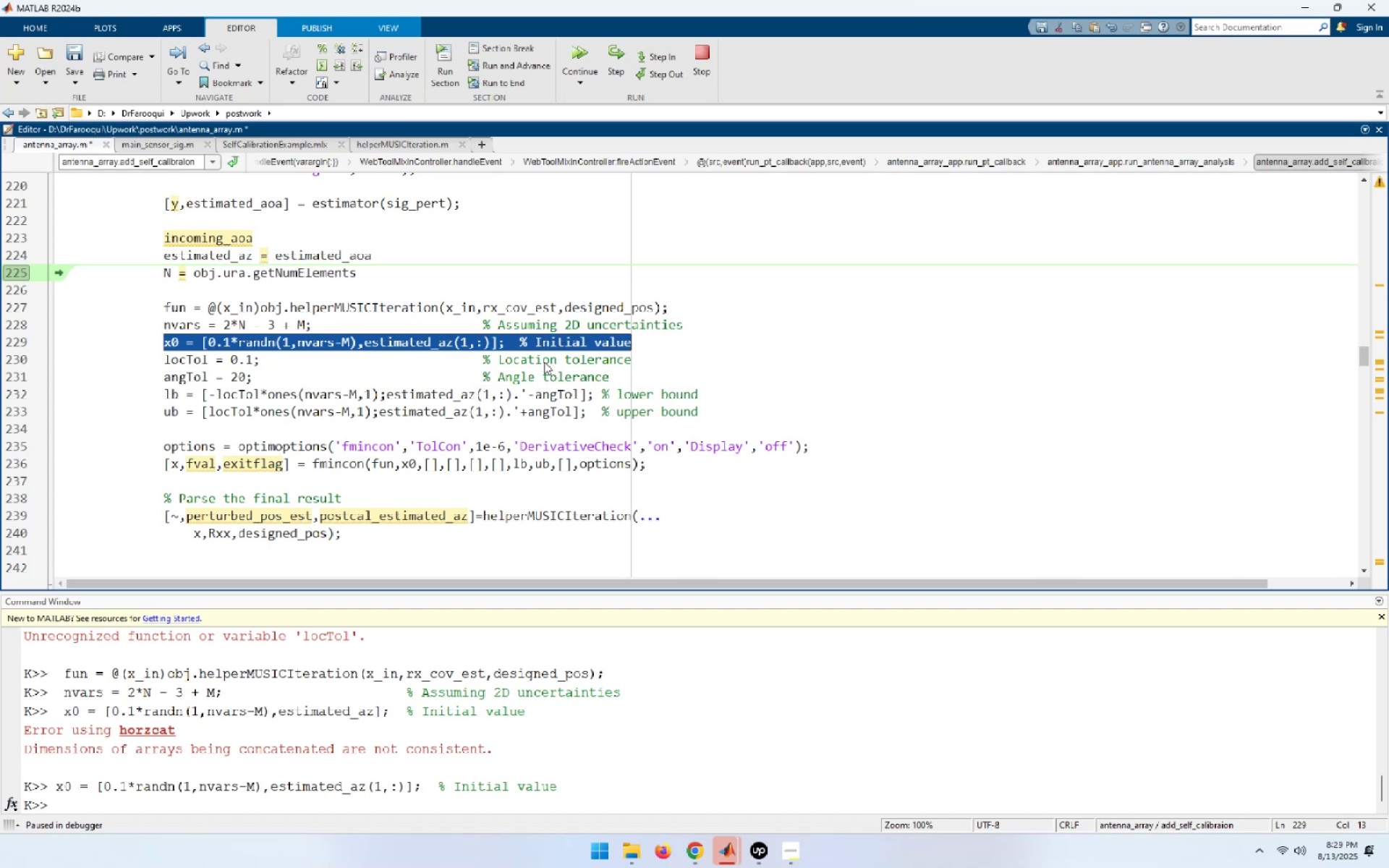 
key(Shift+ArrowDown)
 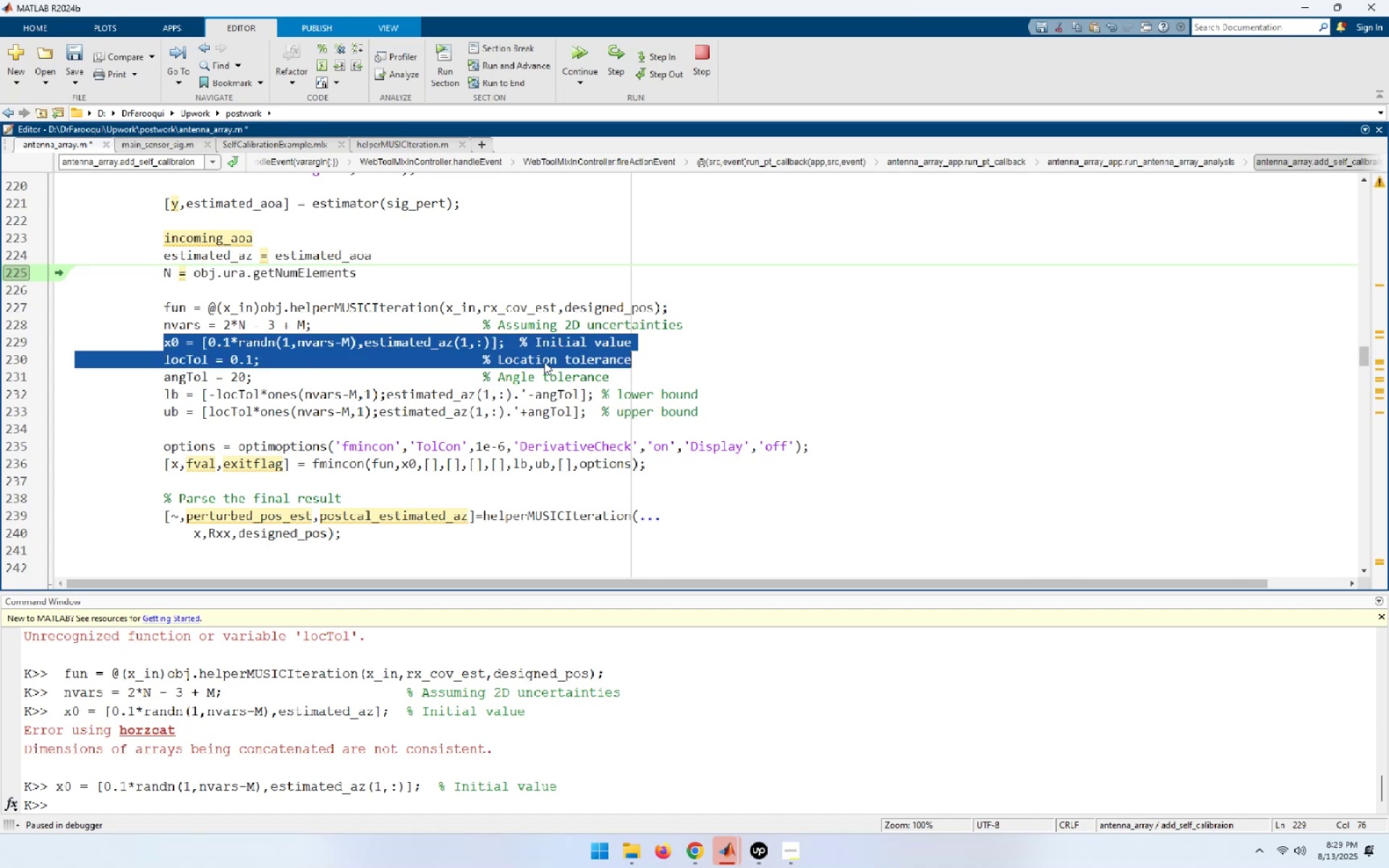 
key(Shift+ArrowDown)
 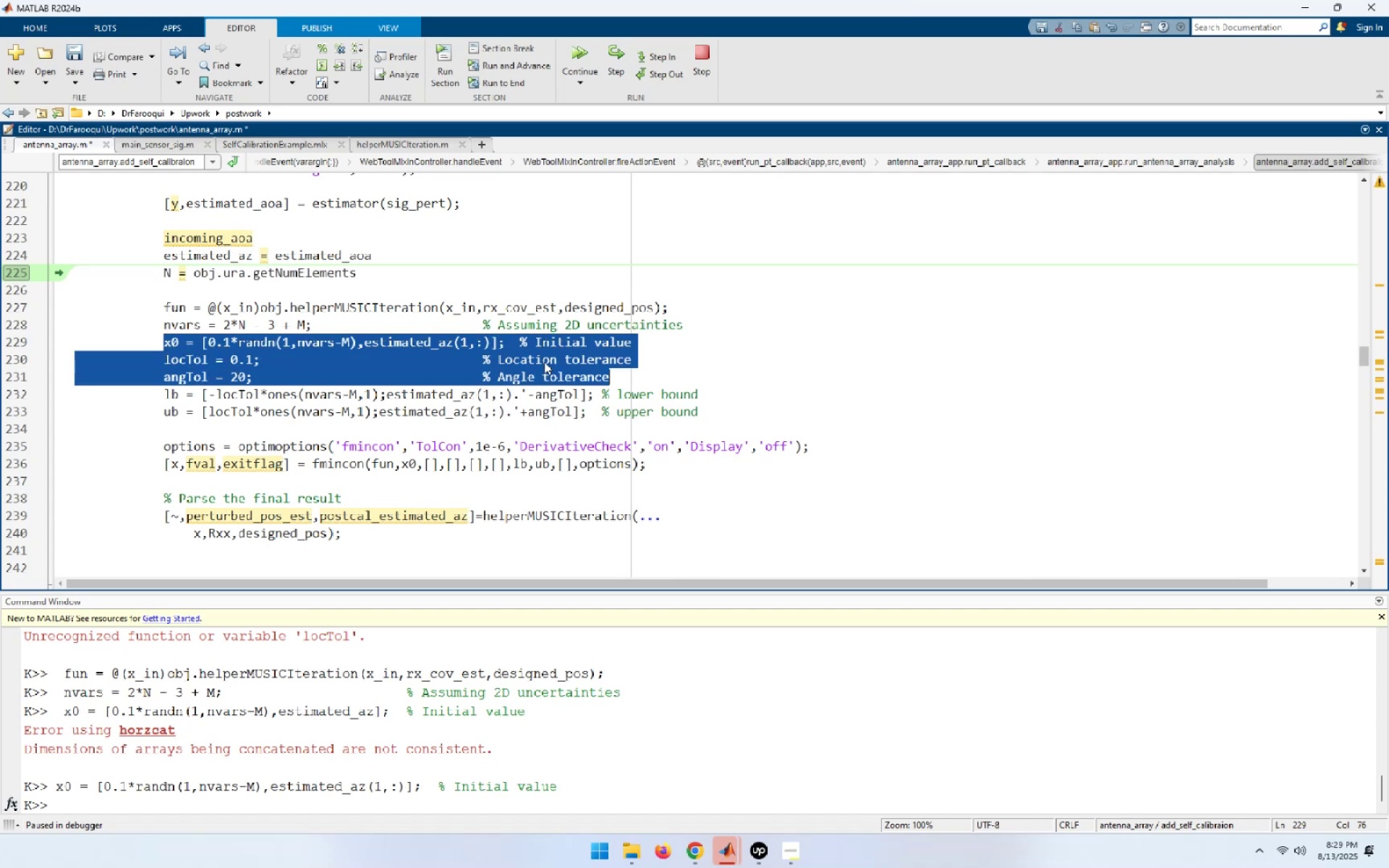 
key(Shift+End)
 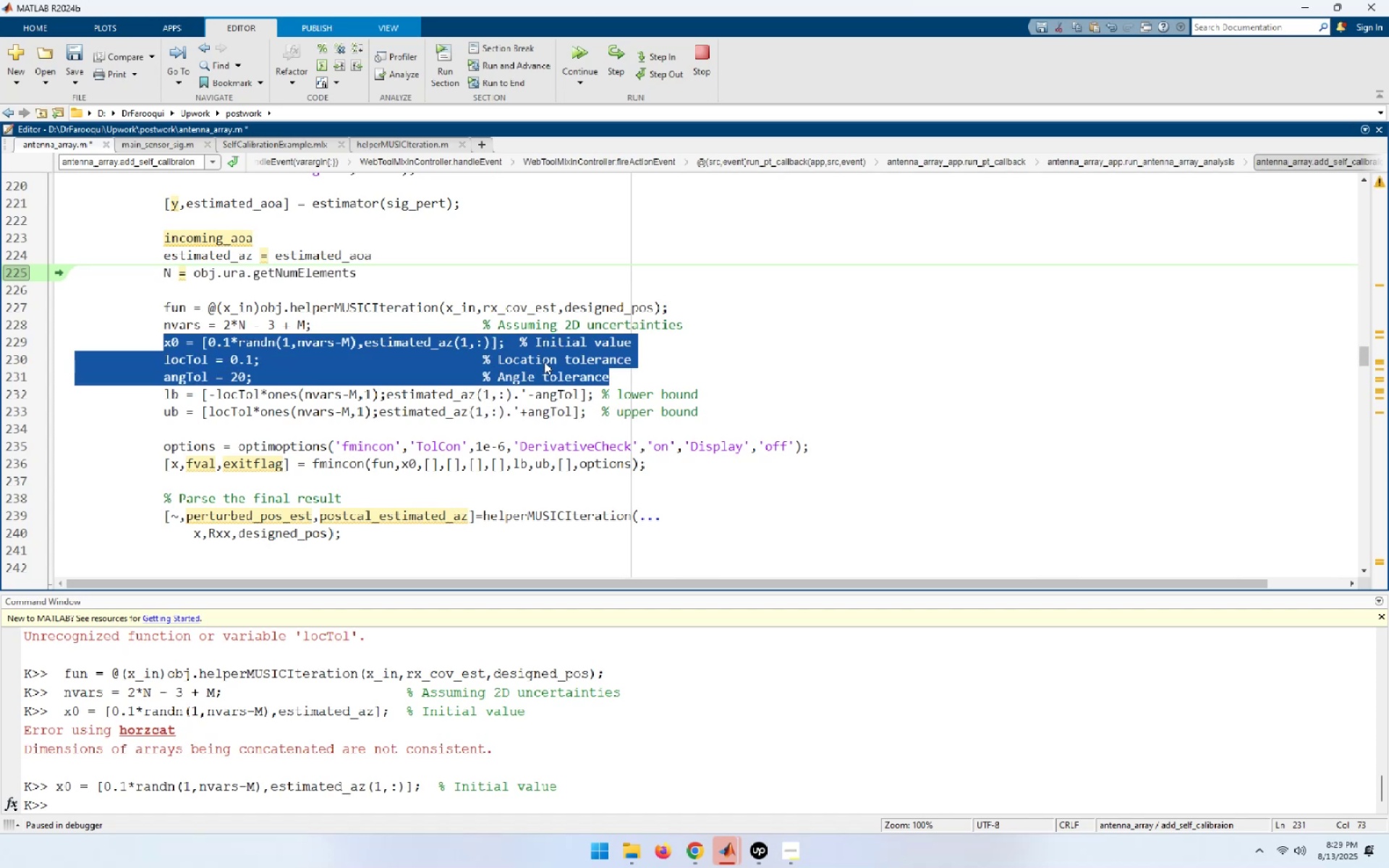 
key(F9)
 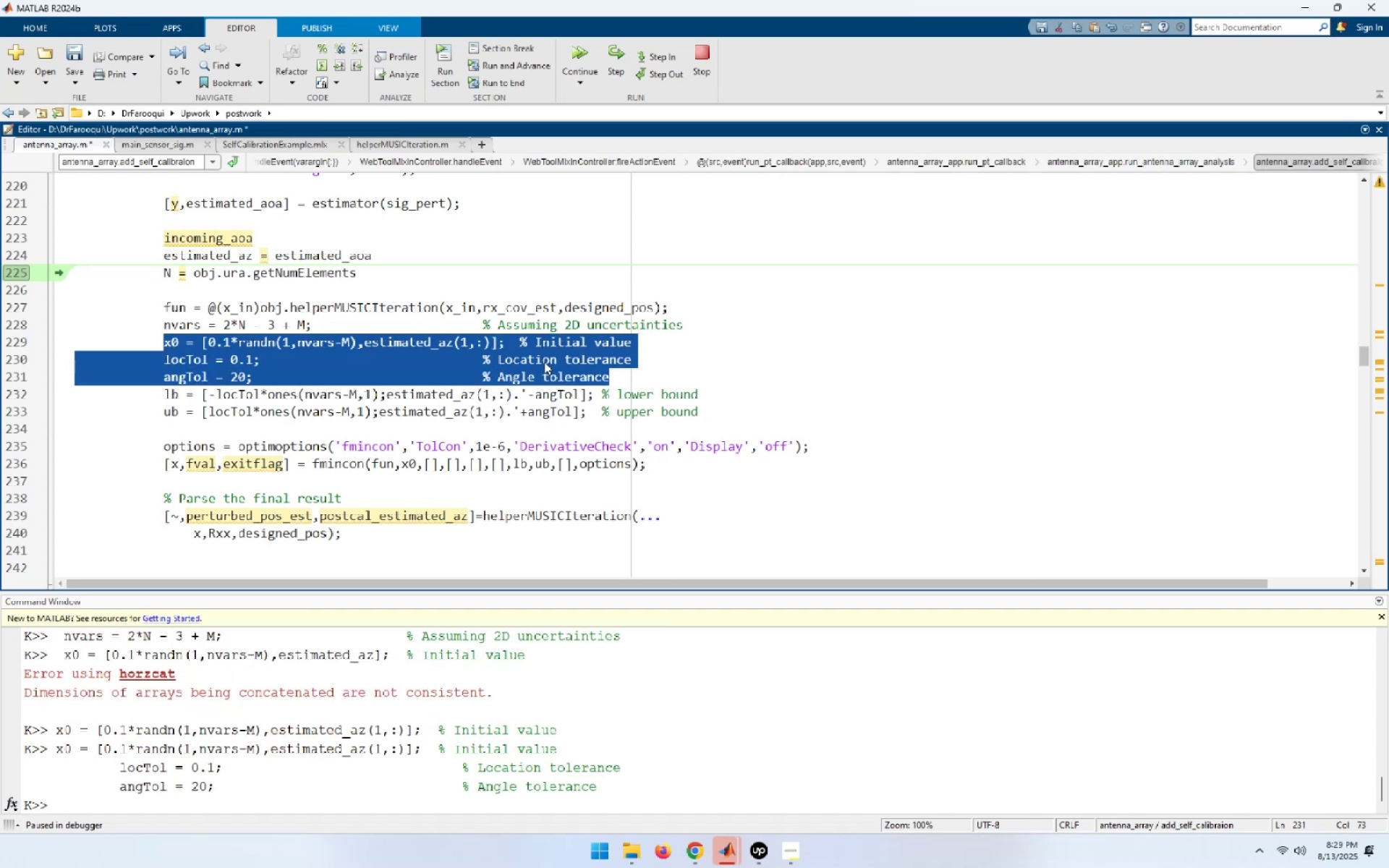 
key(ArrowDown)
 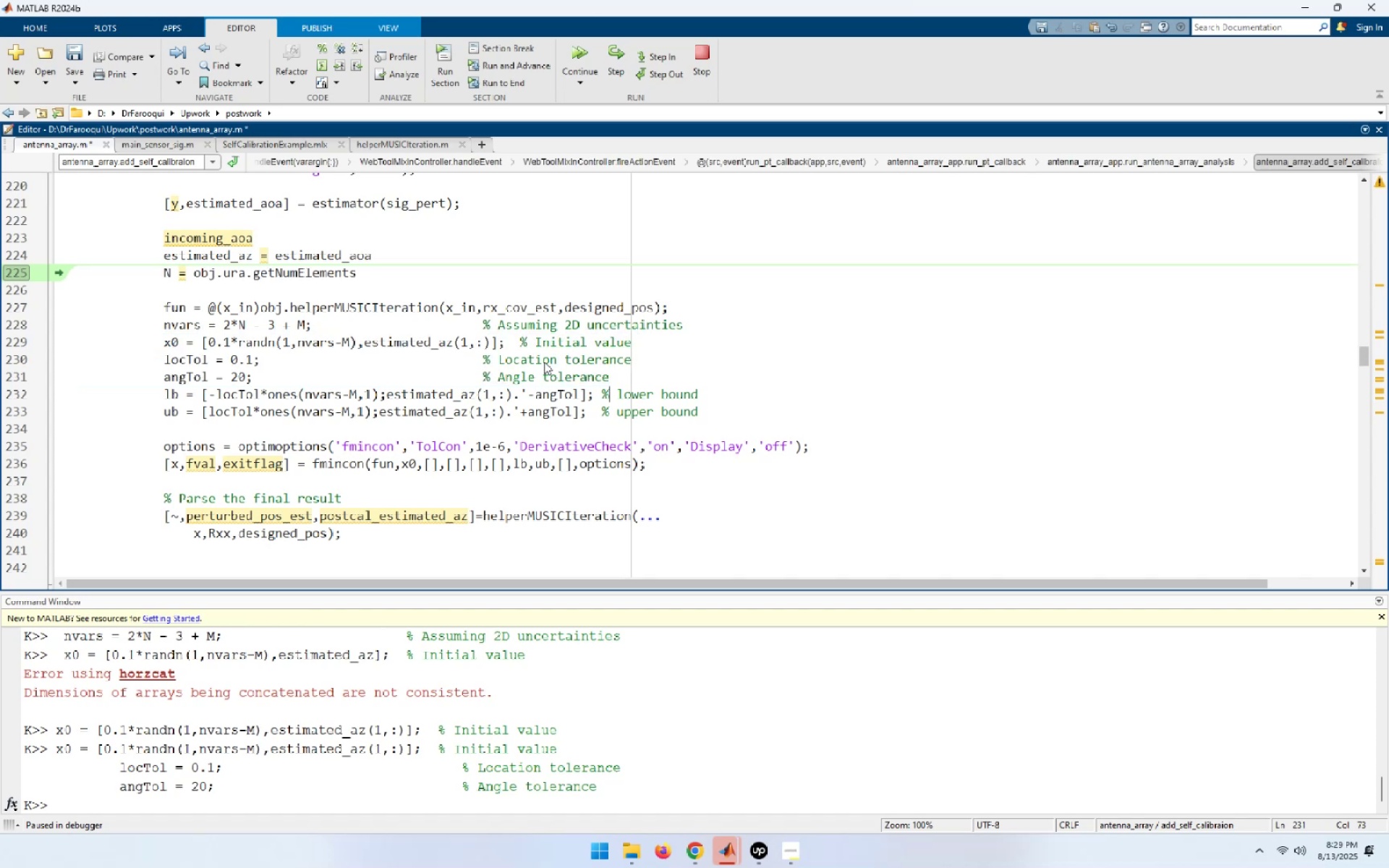 
key(Home)
 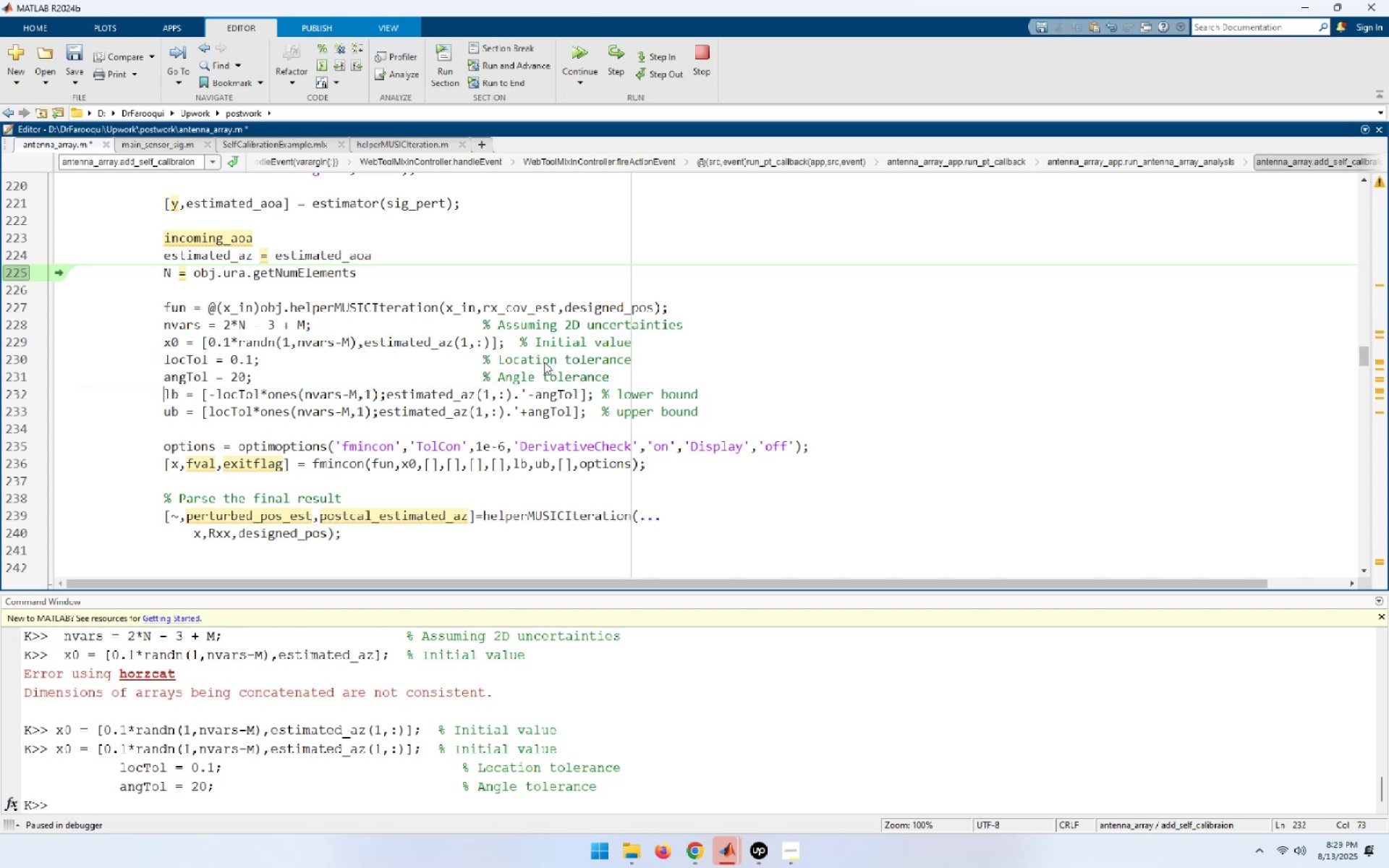 
key(Shift+End)
 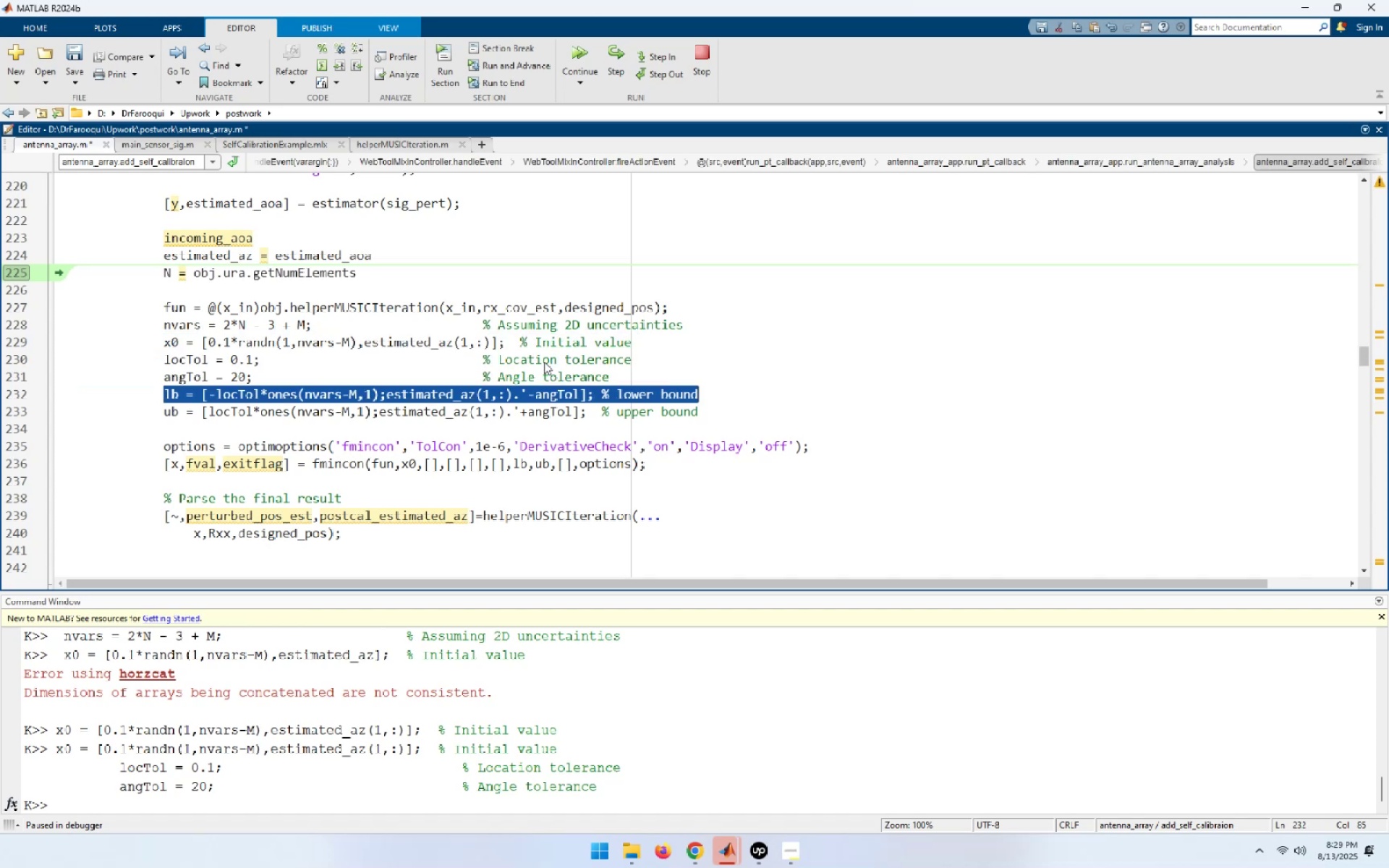 
key(Shift+ArrowDown)
 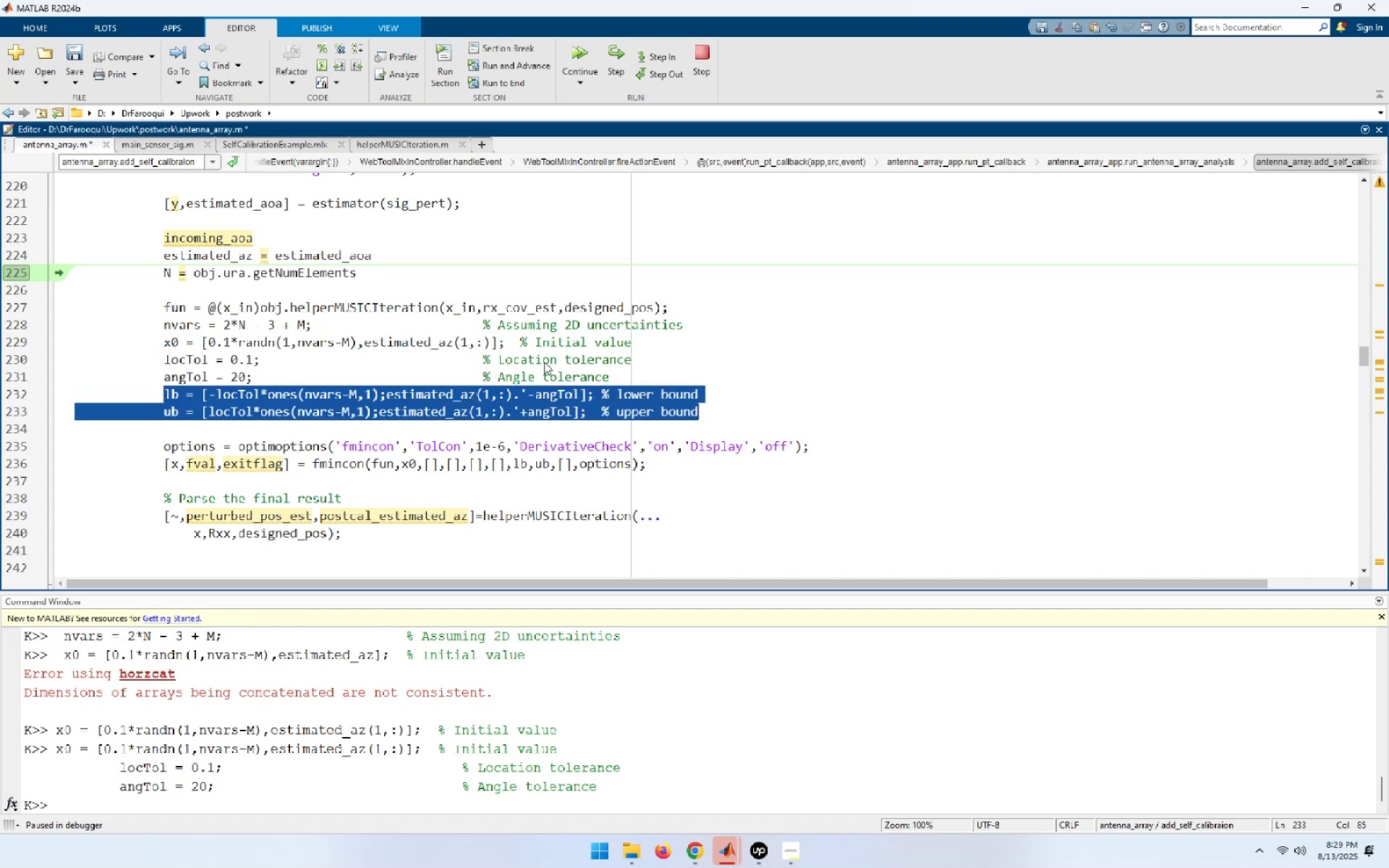 
key(Shift+End)
 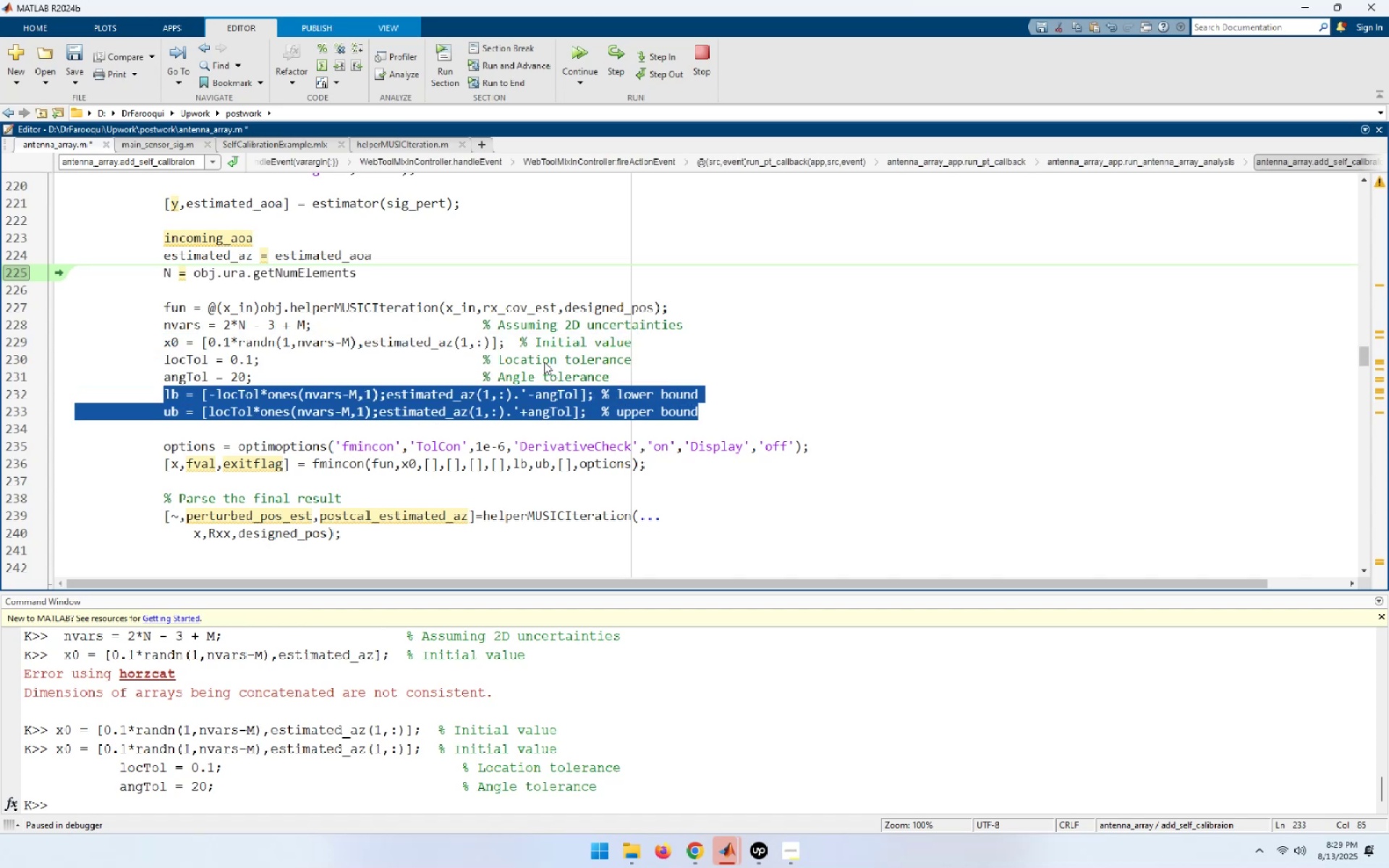 
key(F9)
 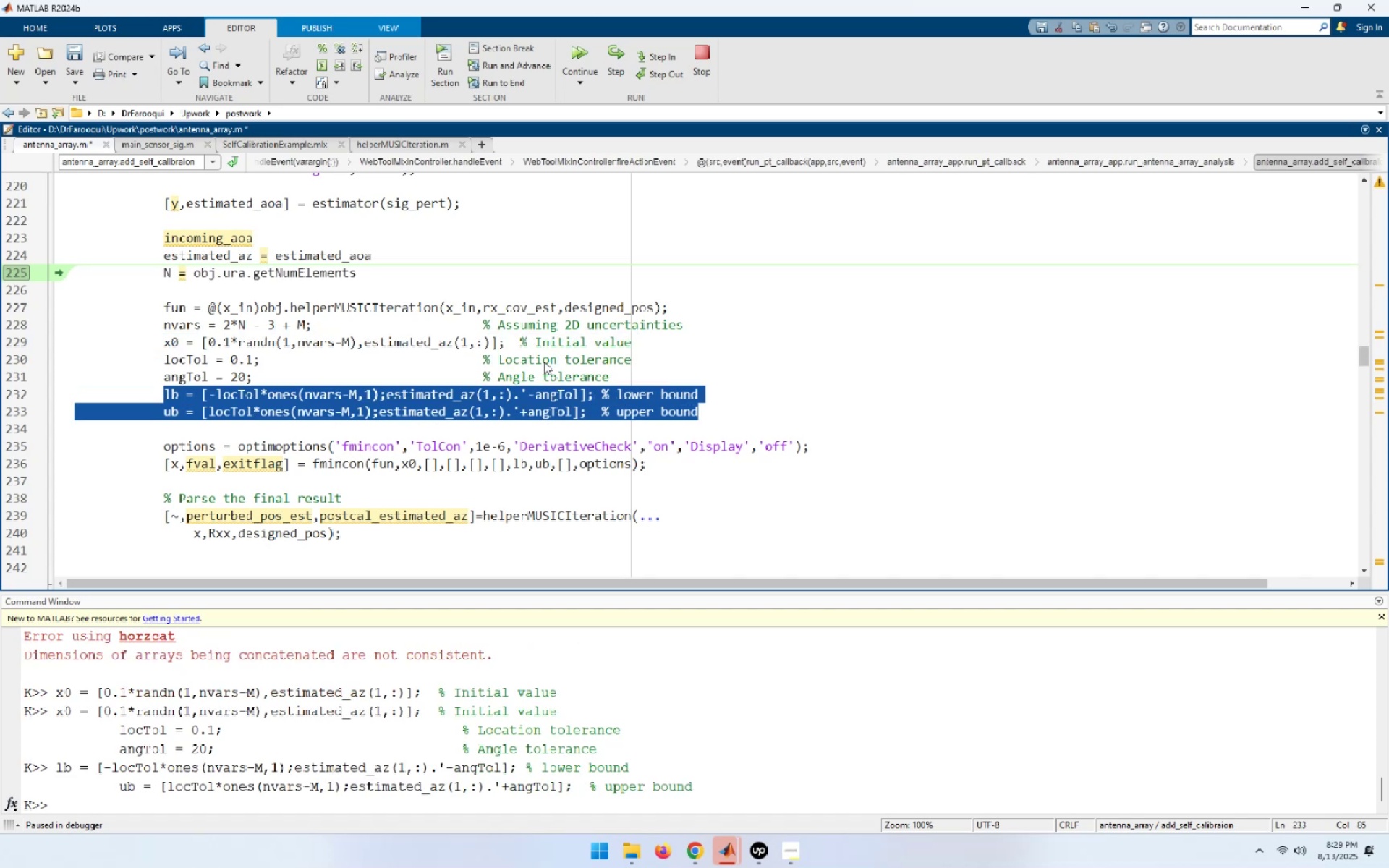 
key(Home)
 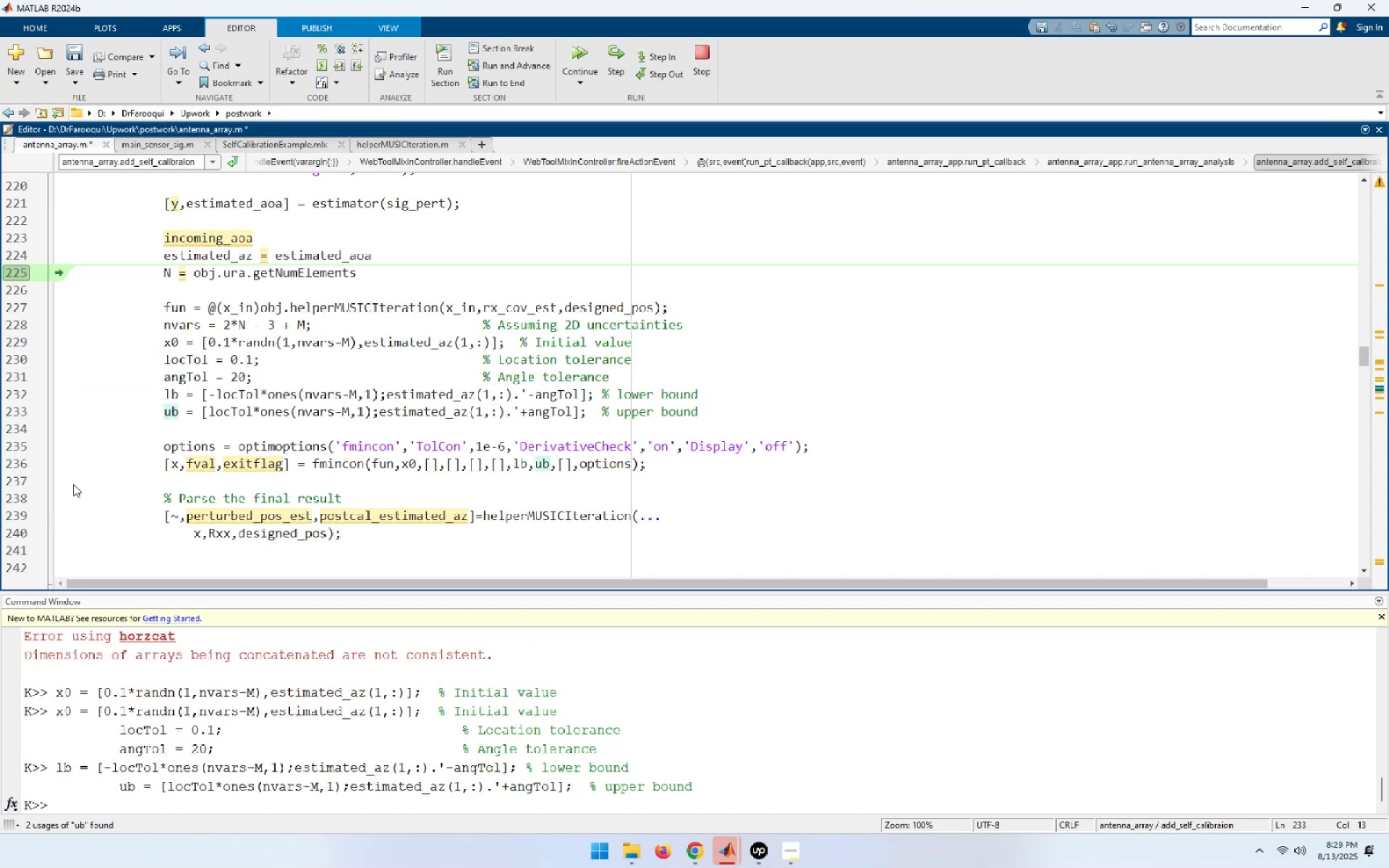 
mouse_move([153, 344])
 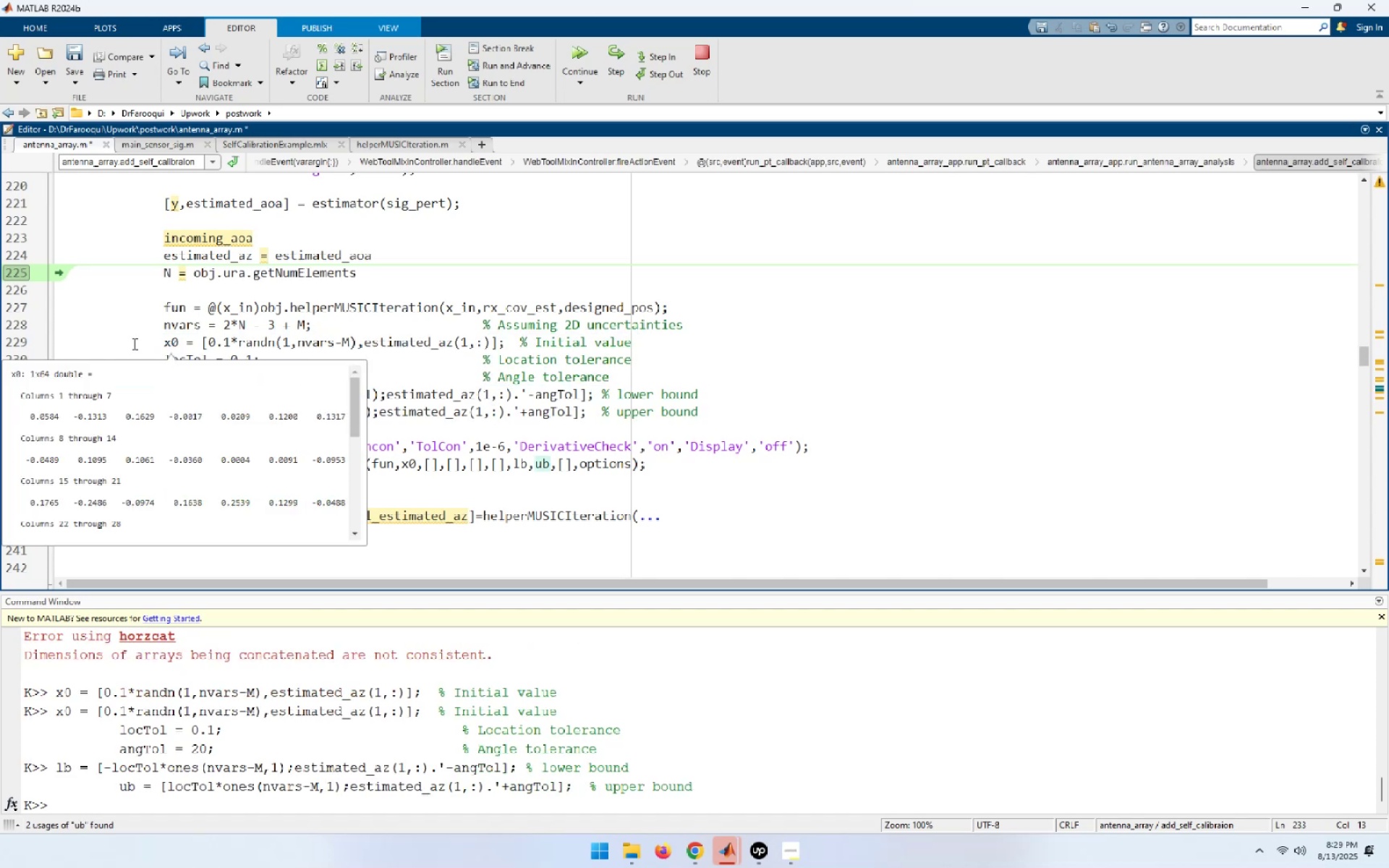 
left_click([133, 344])
 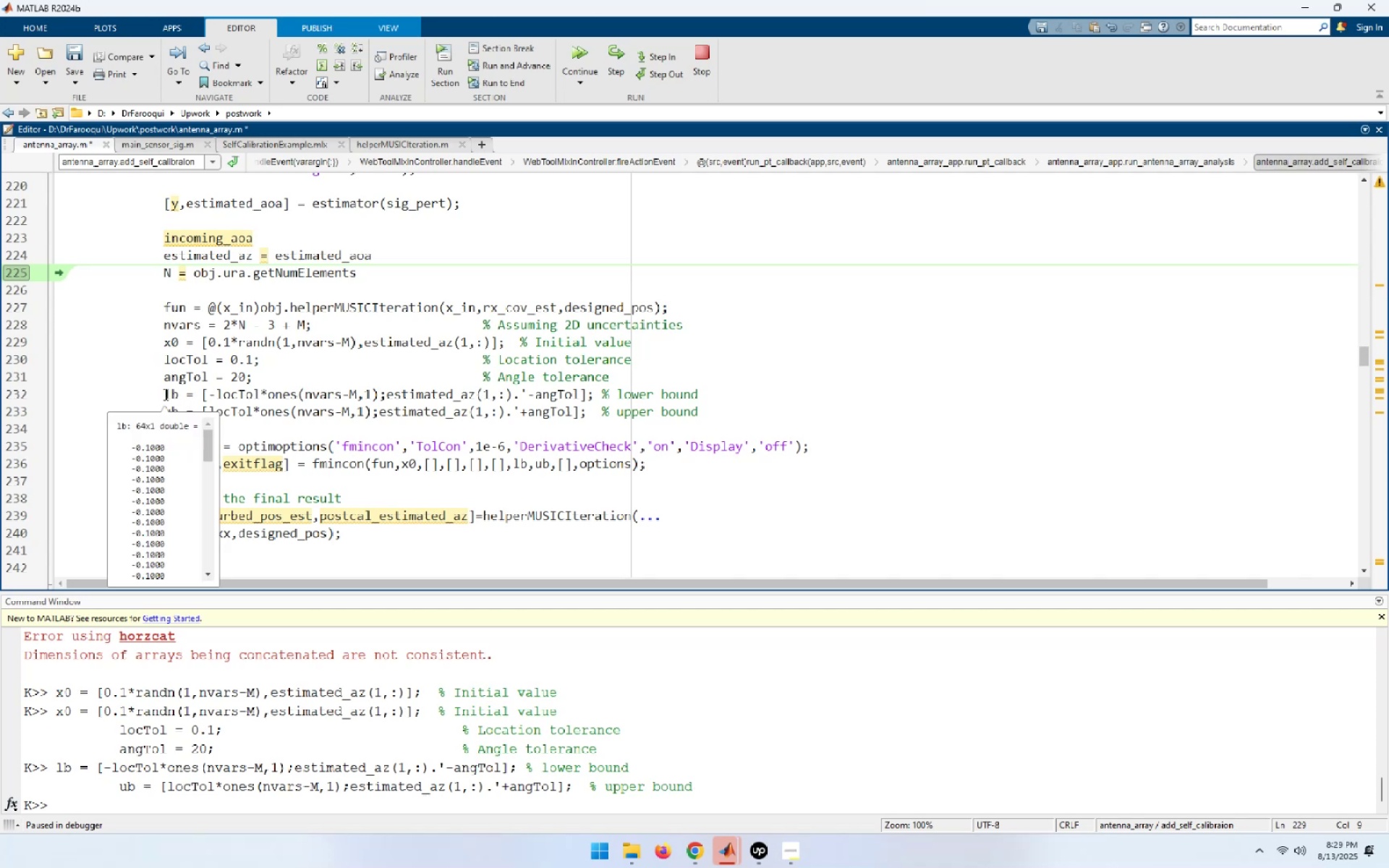 
left_click([143, 393])
 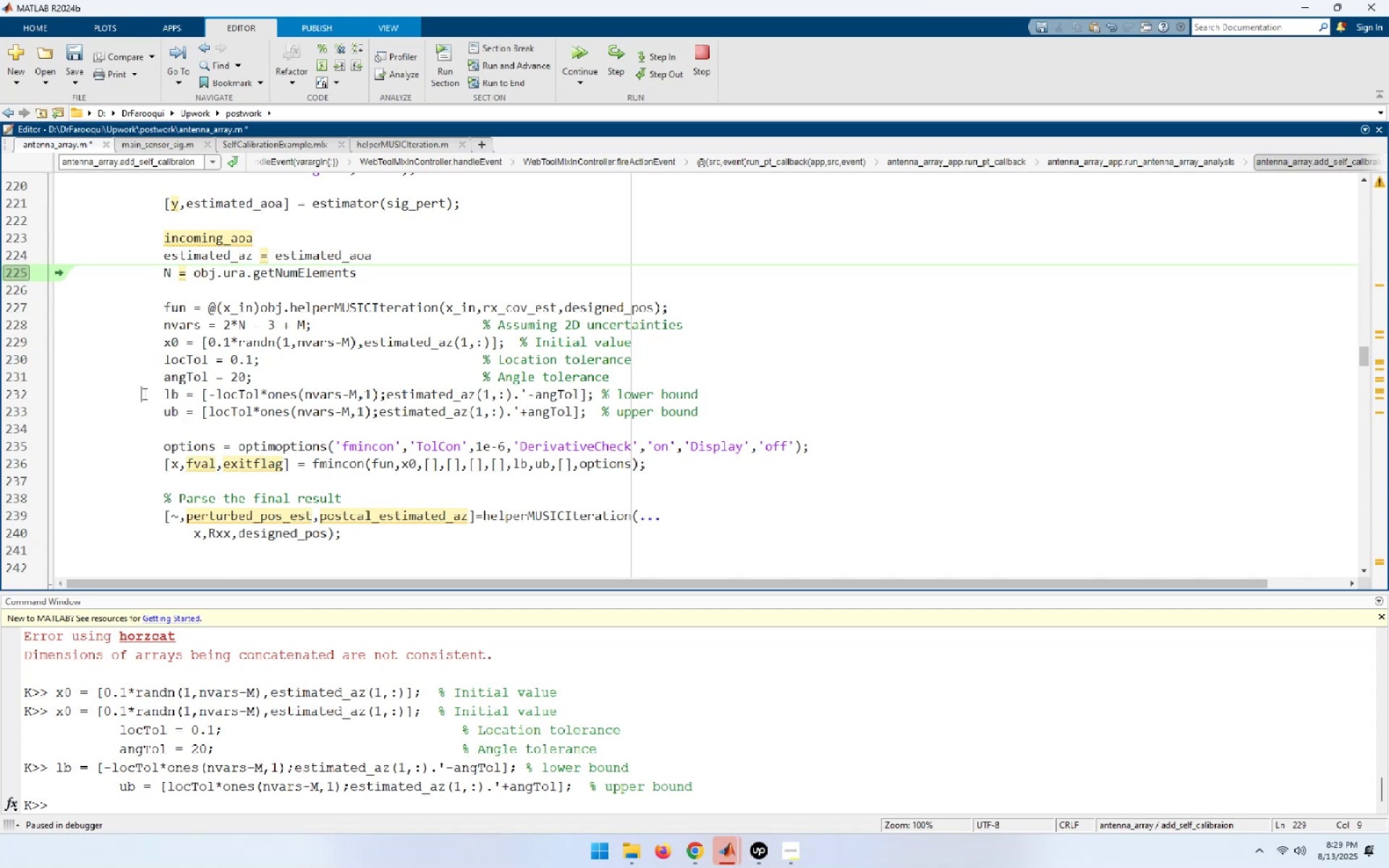 
mouse_move([157, 412])
 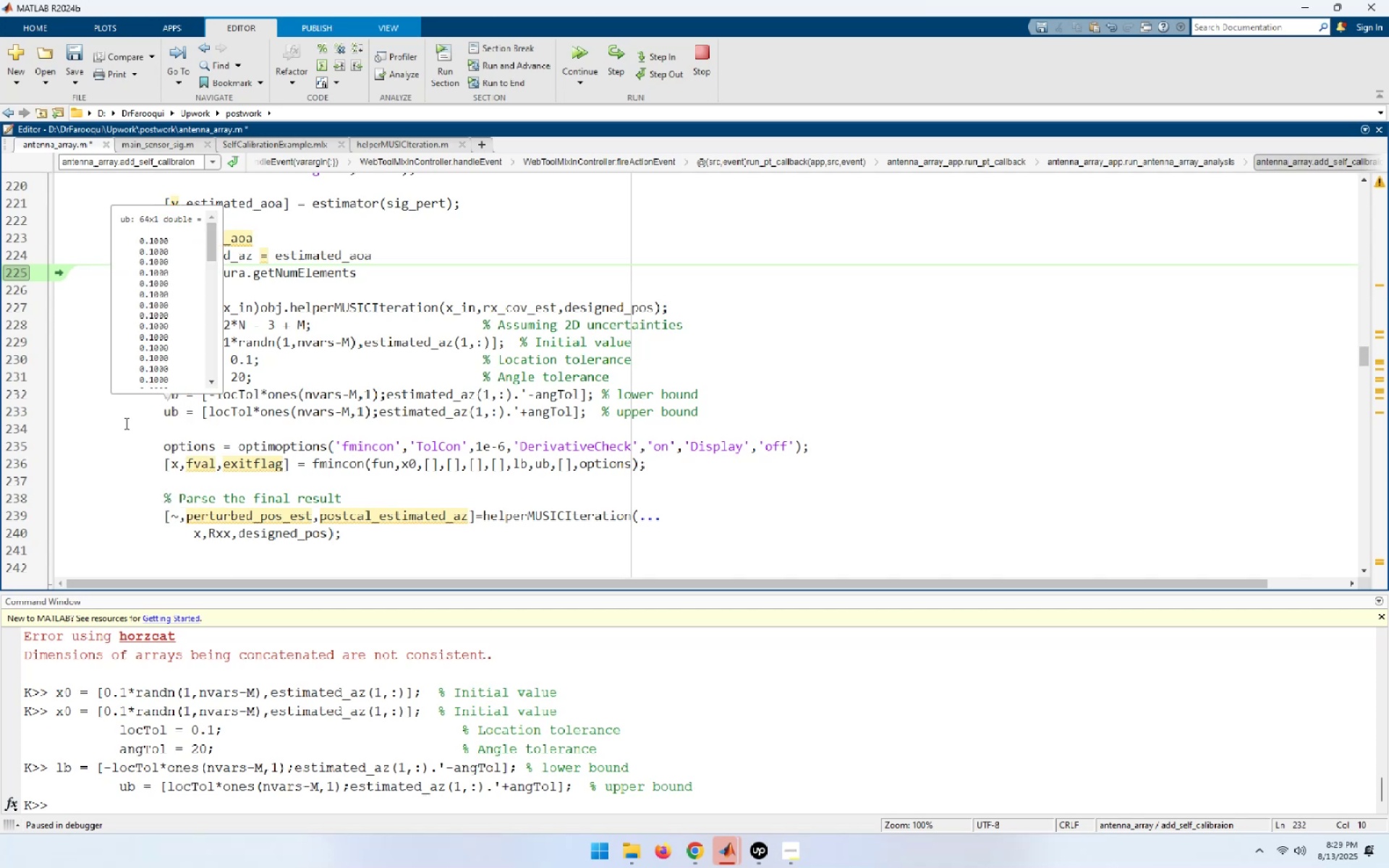 
left_click([125, 423])
 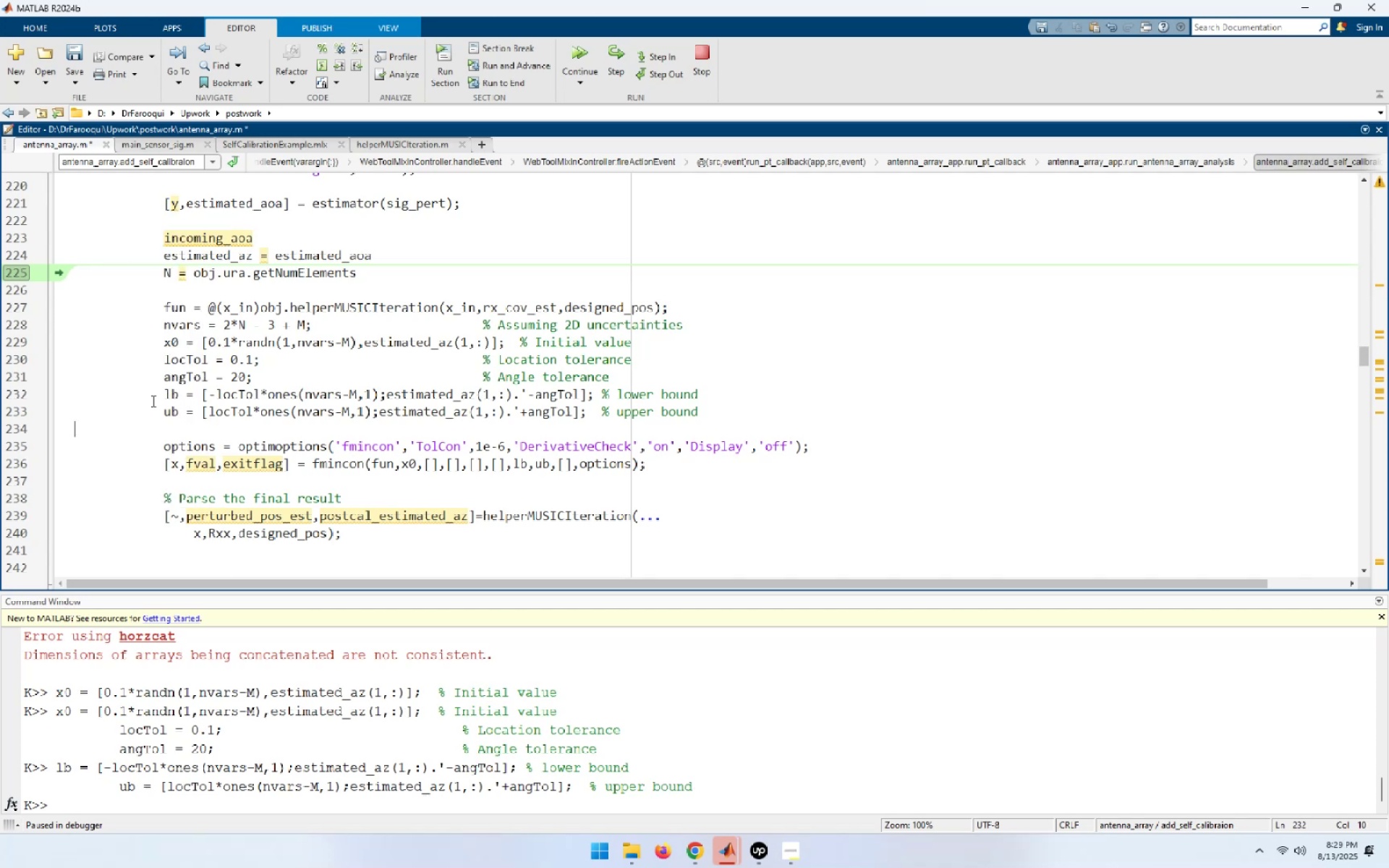 
mouse_move([161, 362])
 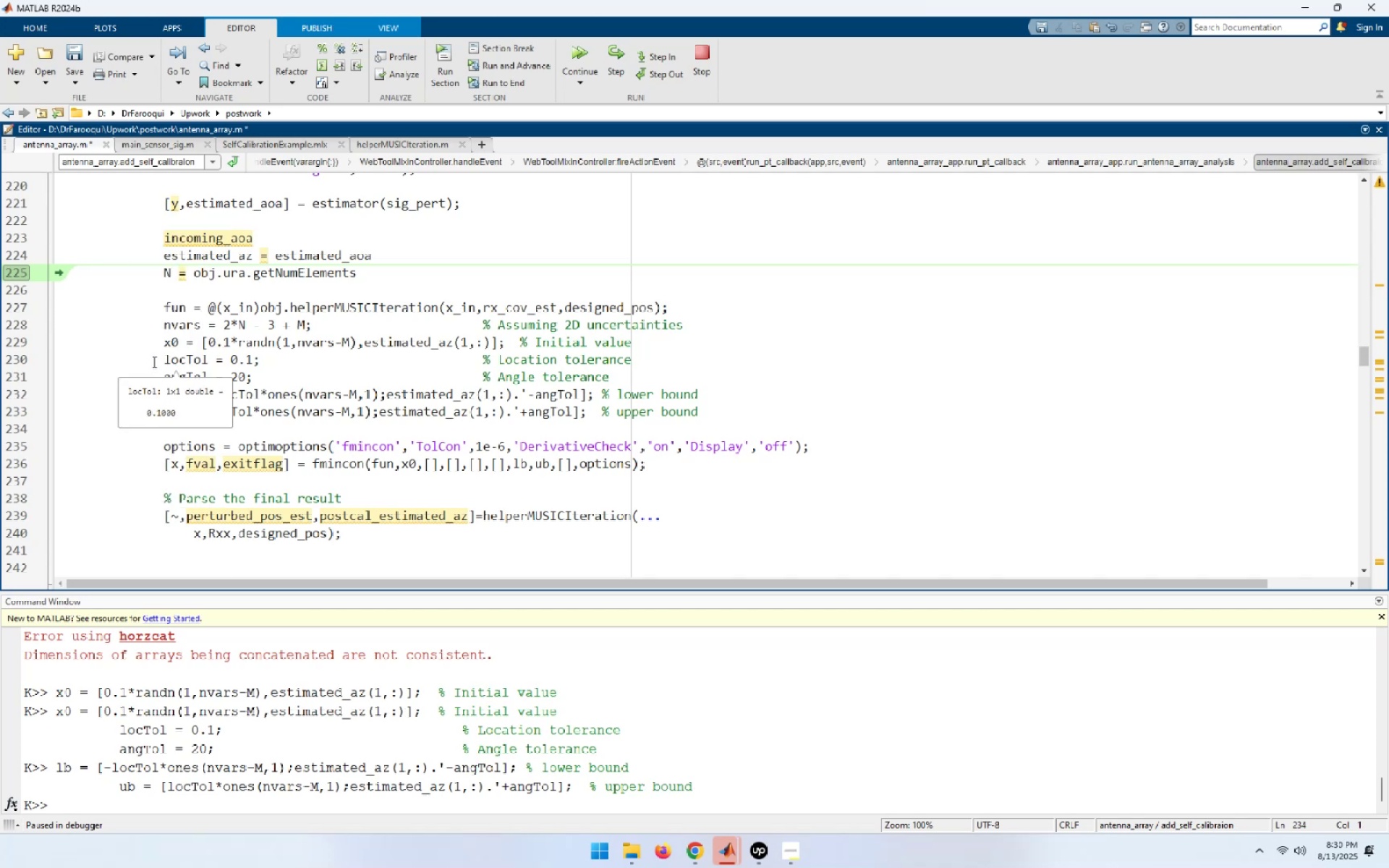 
left_click([151, 362])
 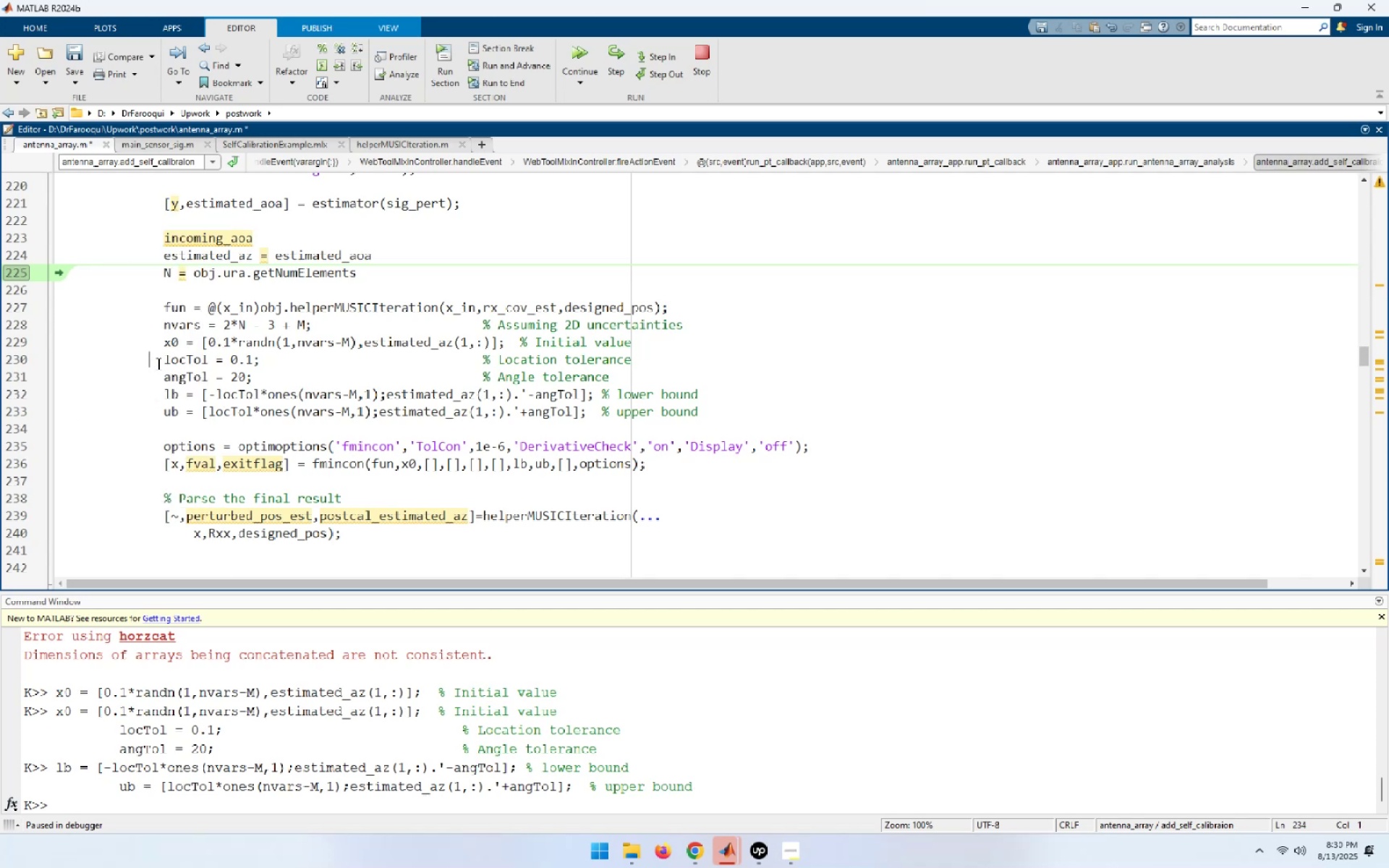 
mouse_move([159, 365])
 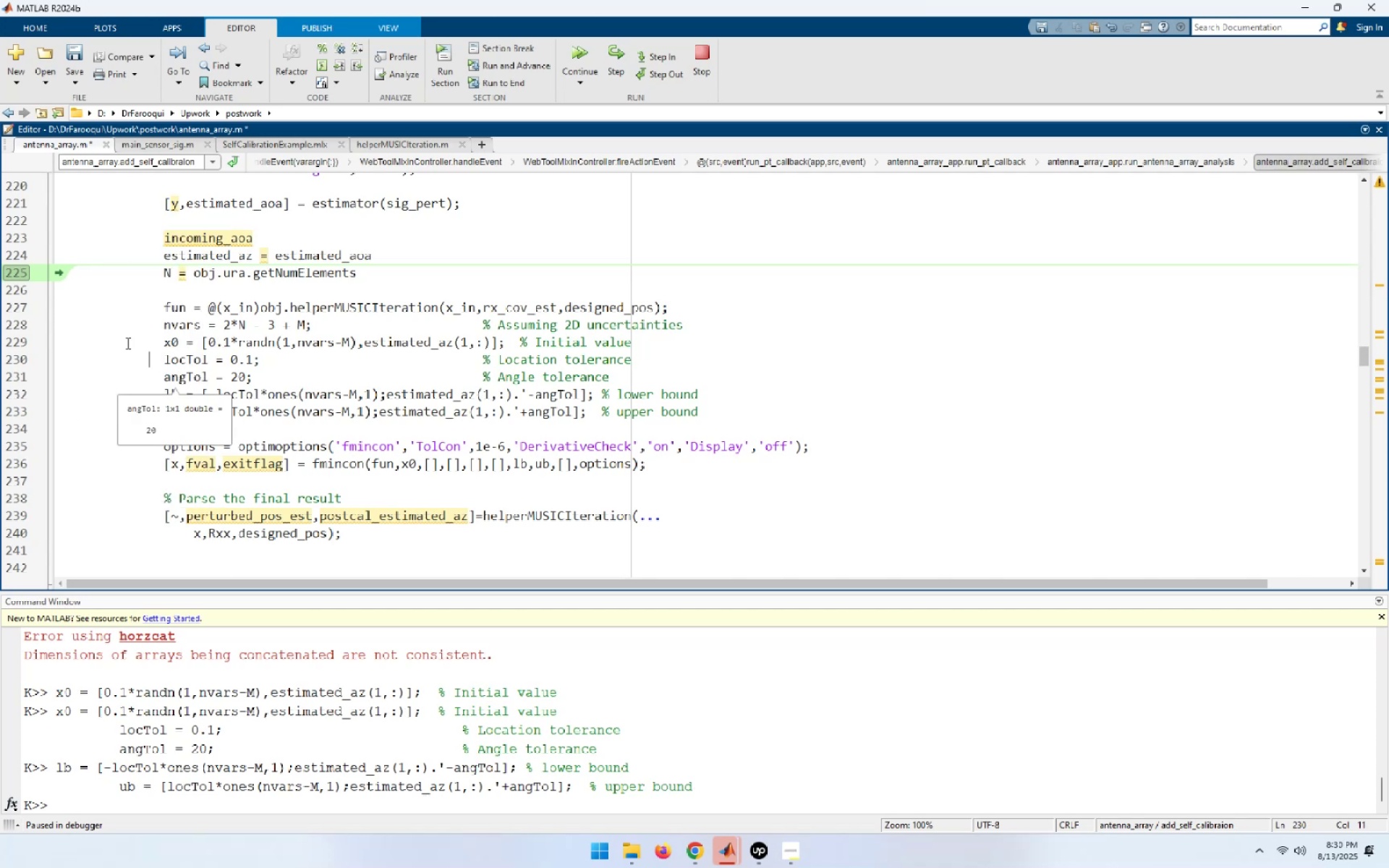 
left_click([125, 342])
 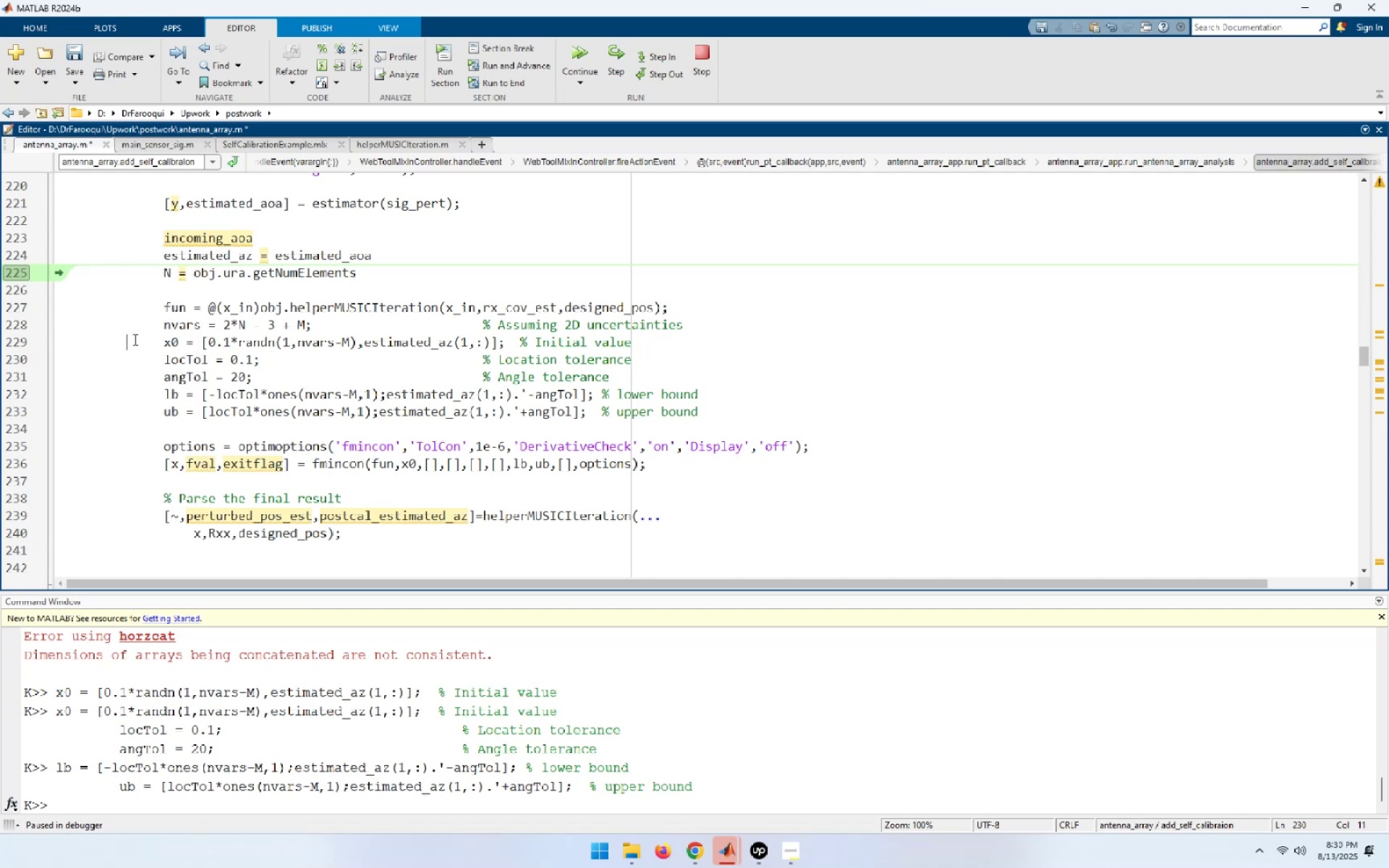 
mouse_move([142, 331])
 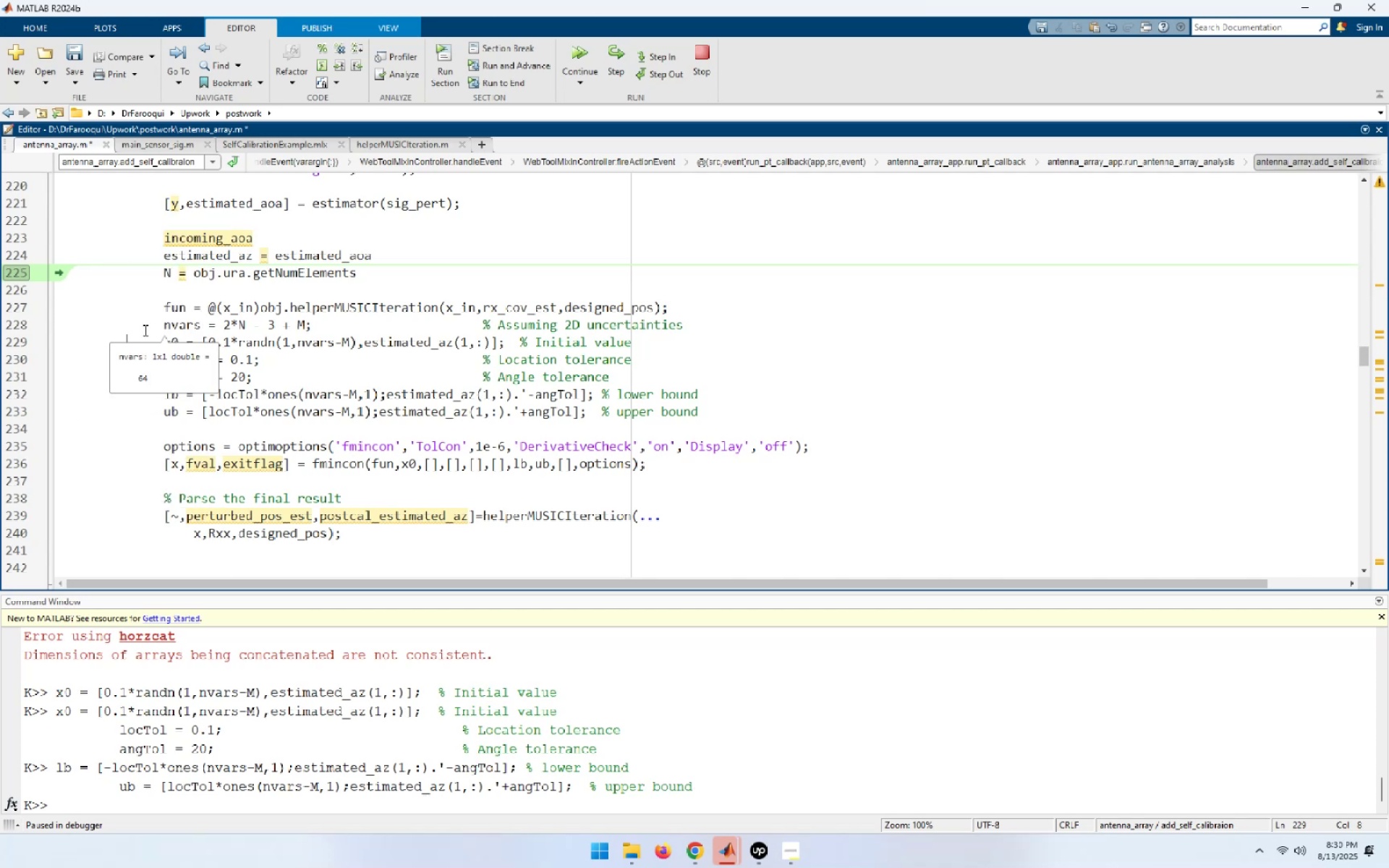 
left_click([140, 331])
 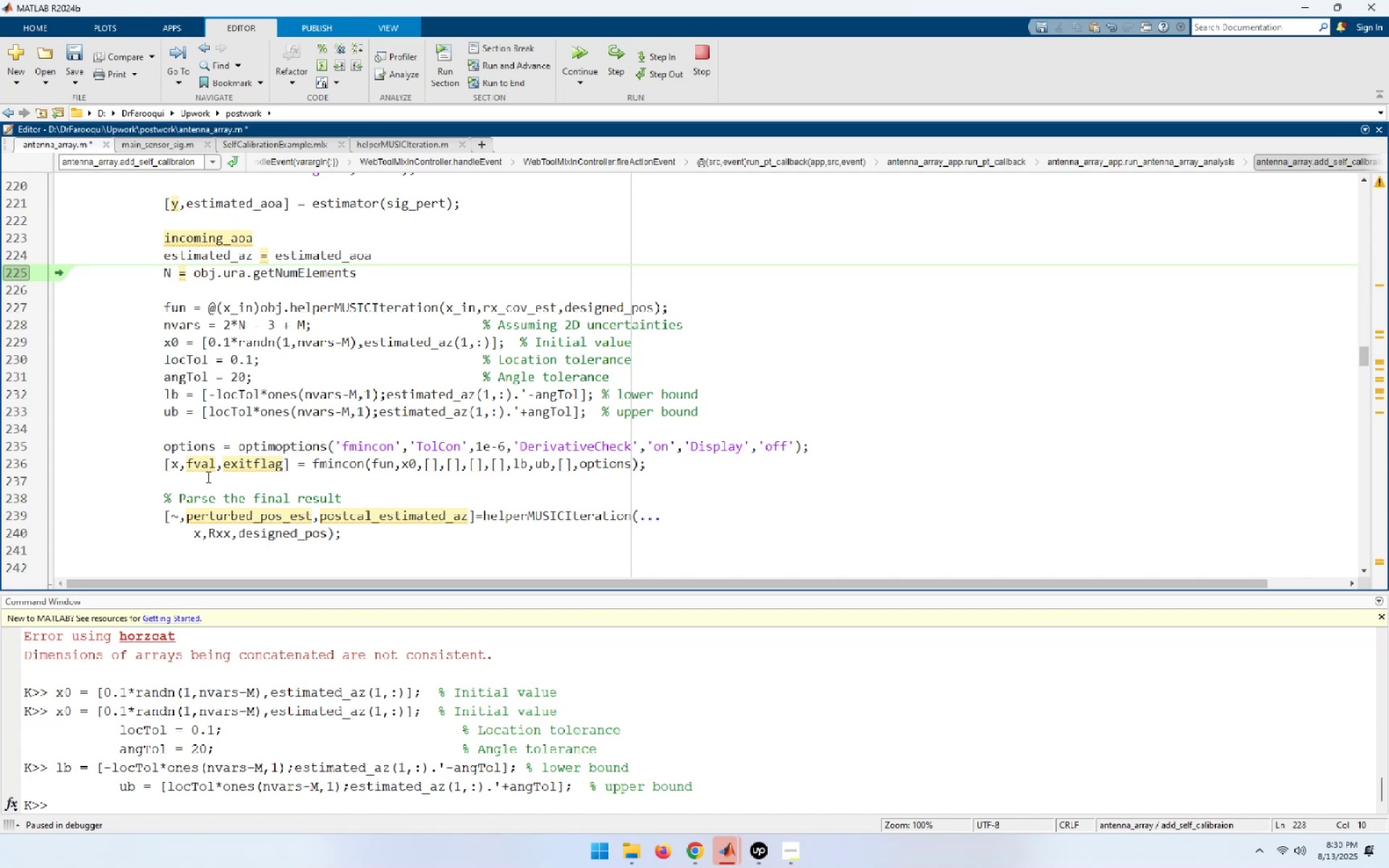 
left_click([195, 444])
 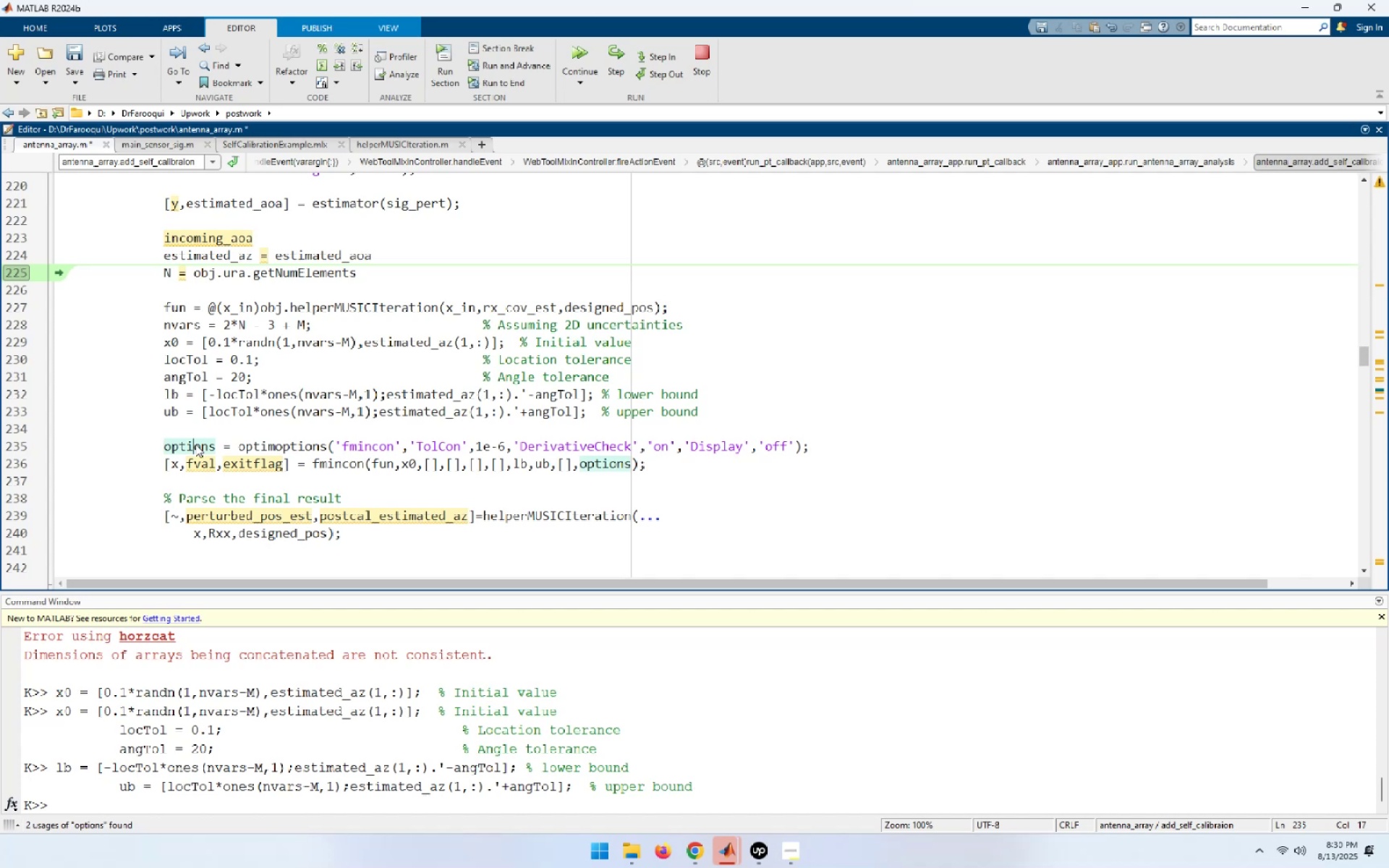 
key(Home)
 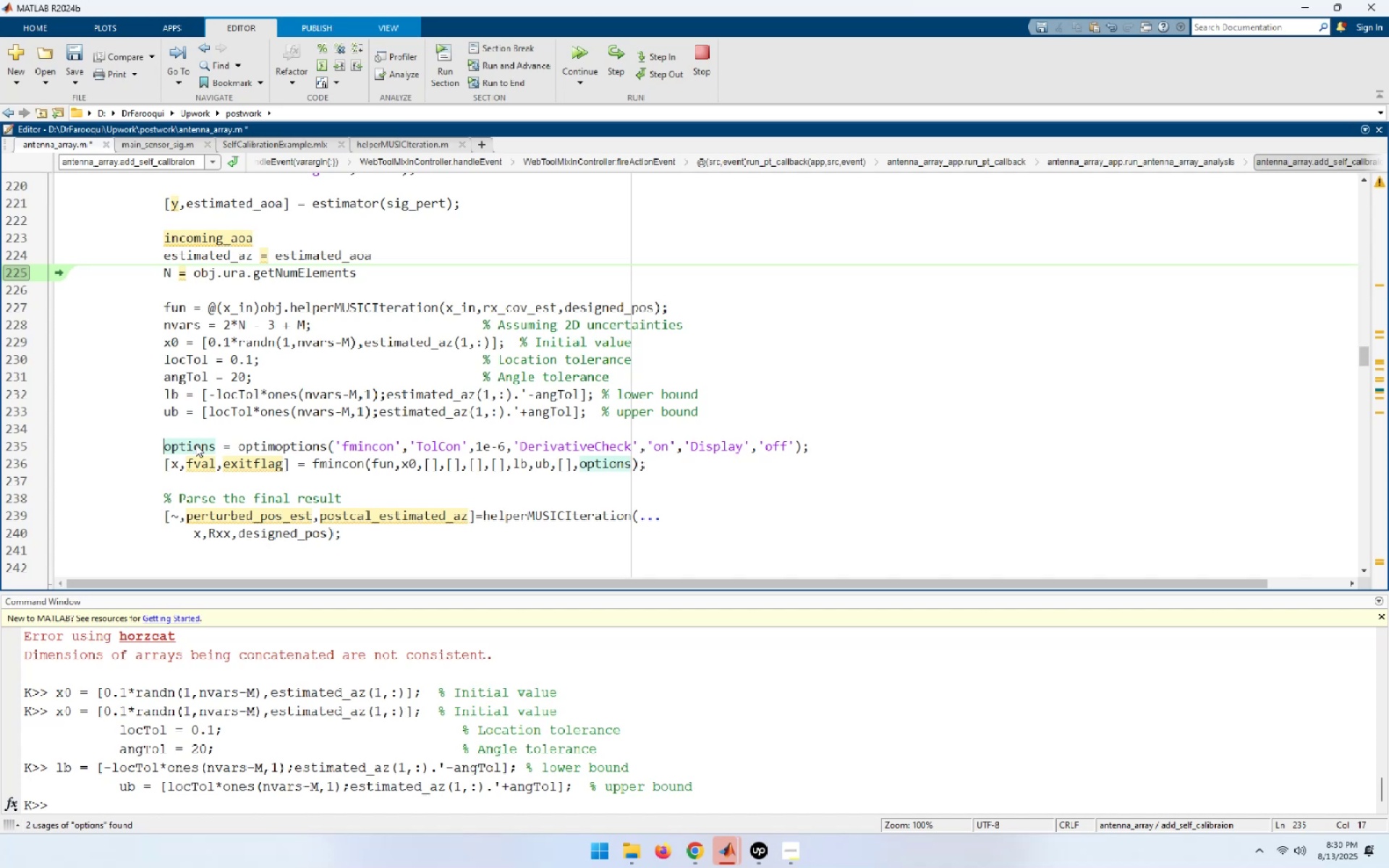 
key(Shift+End)
 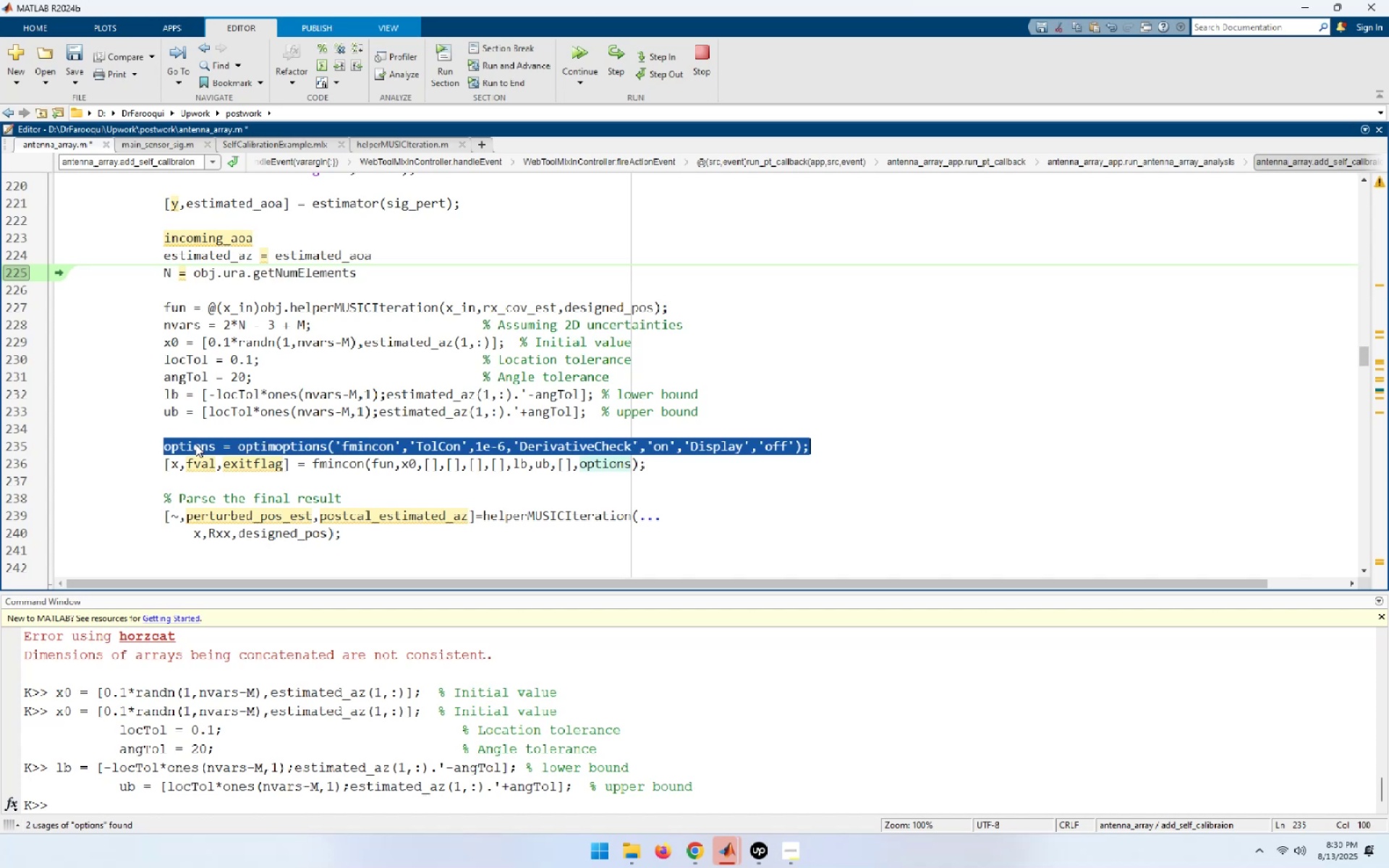 
key(F9)
 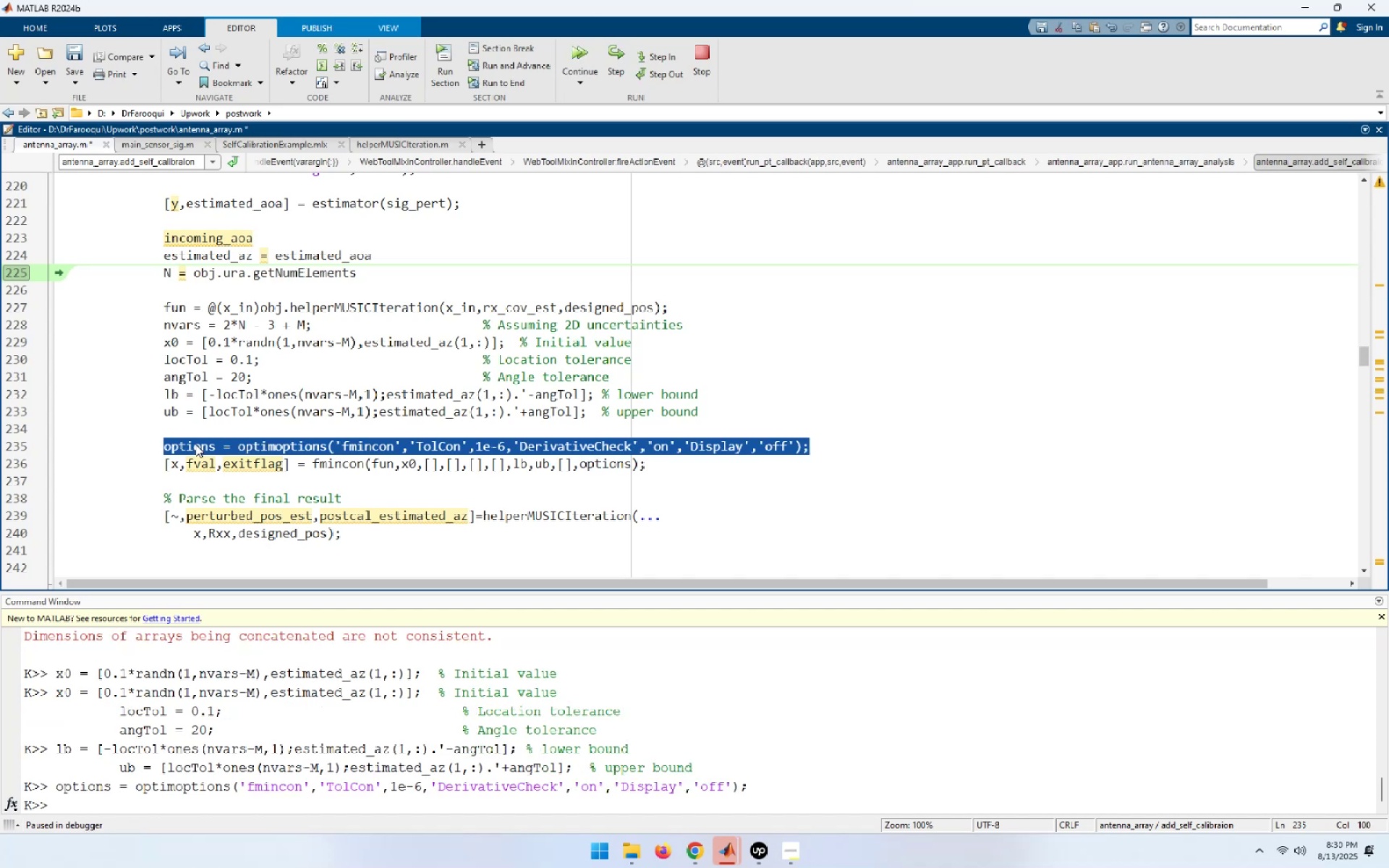 
key(ArrowDown)
 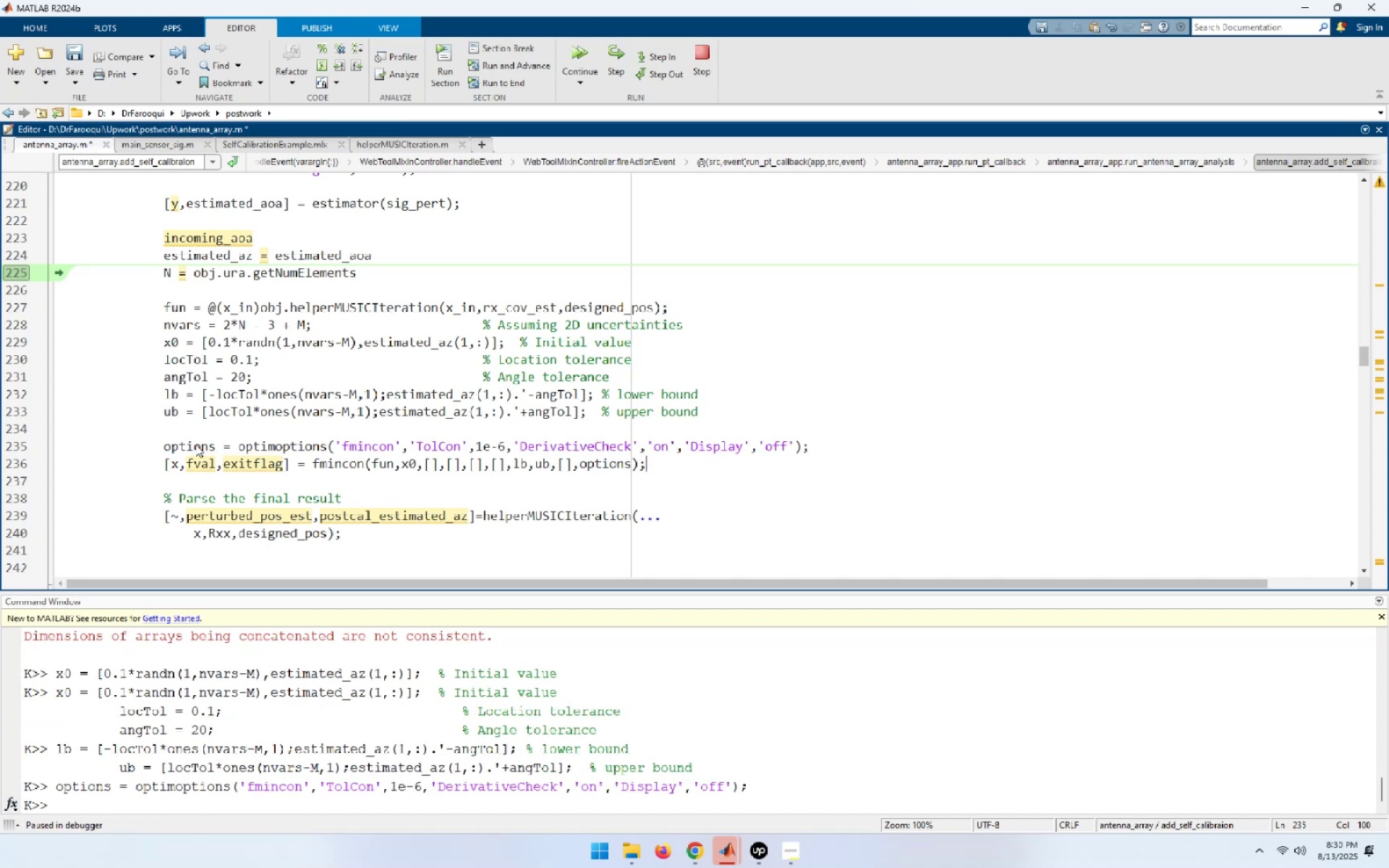 
key(Home)
 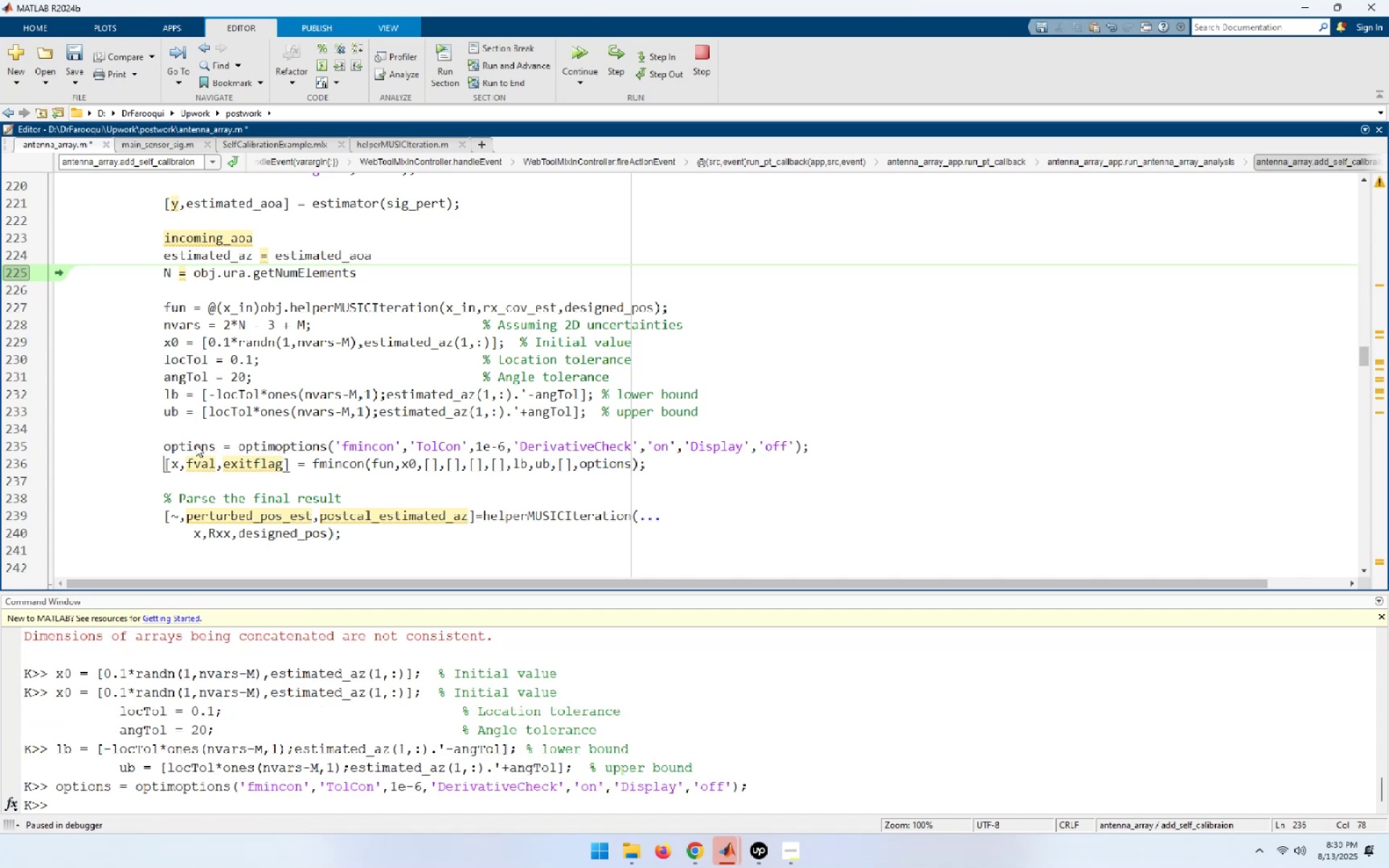 
key(Shift+End)
 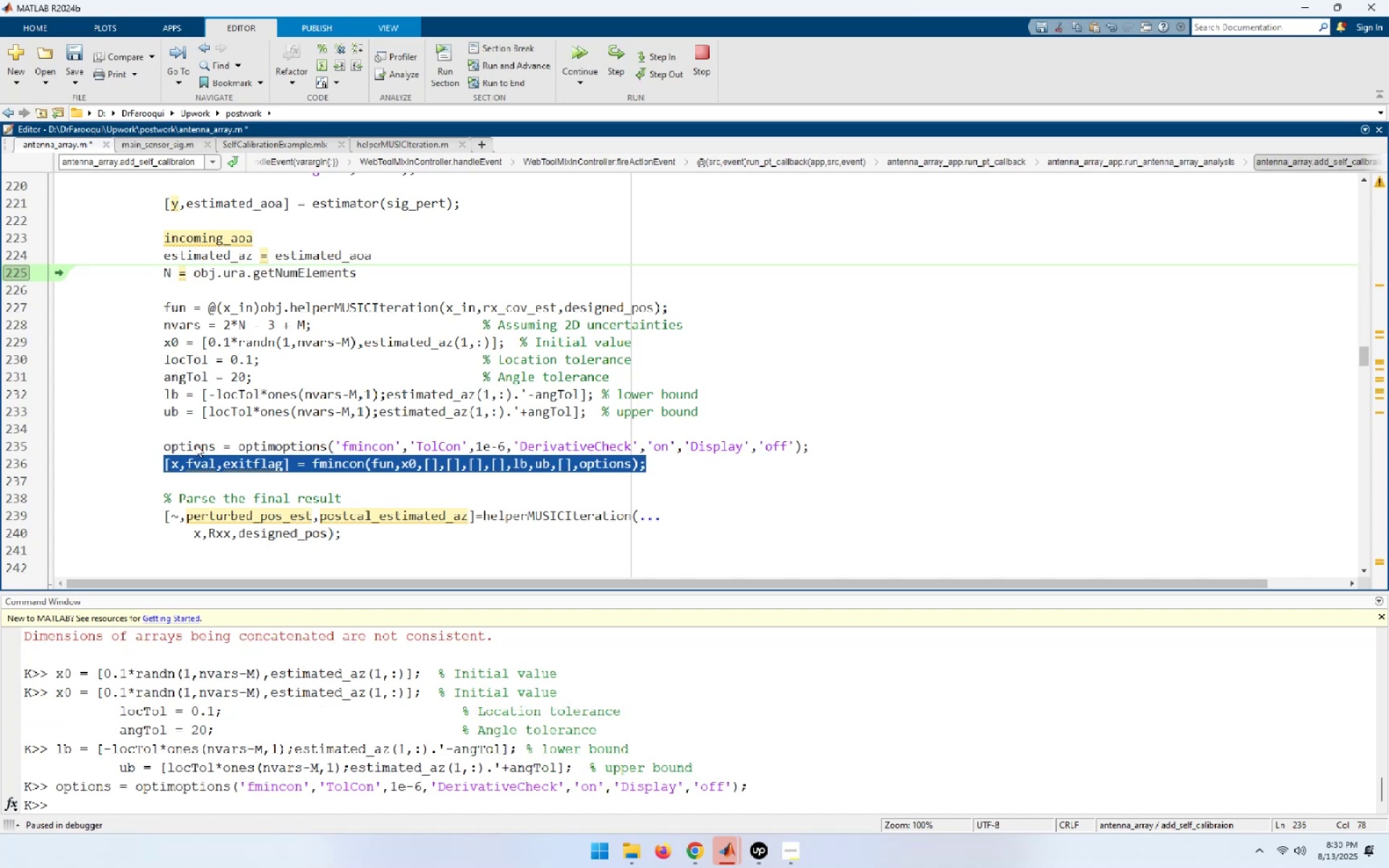 
key(F9)
 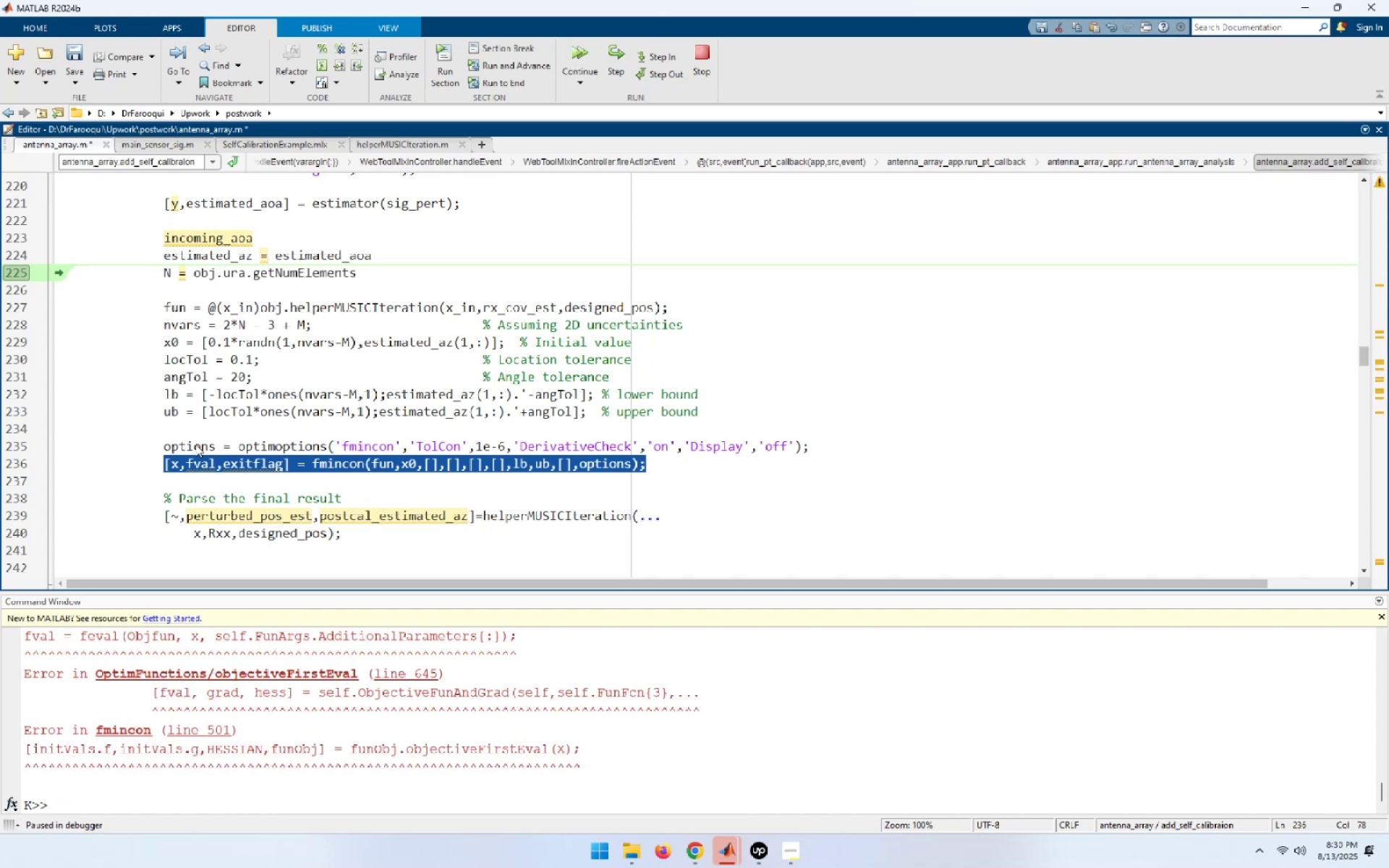 
wait(10.43)
 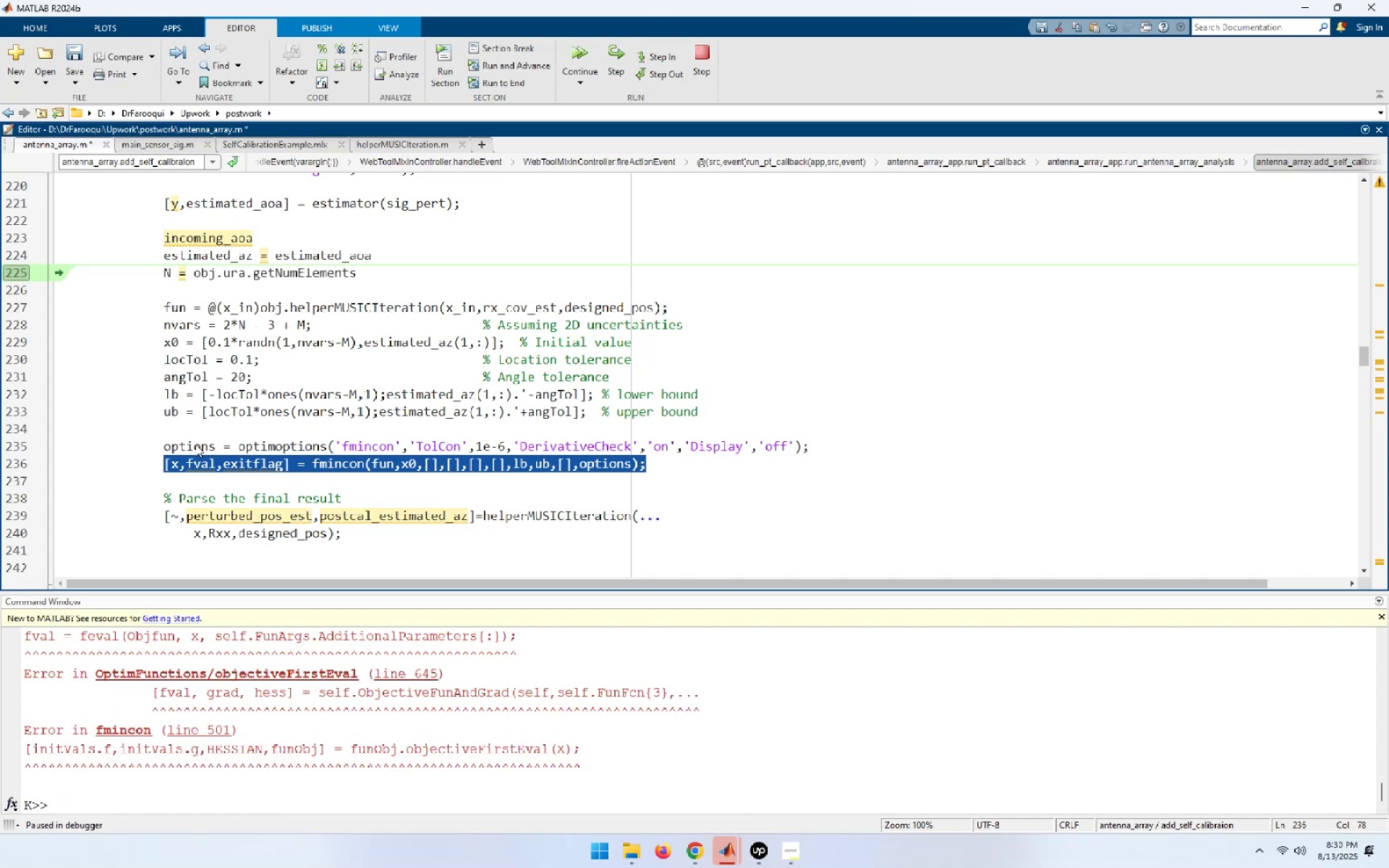 
left_click_drag(start_coordinate=[665, 591], to_coordinate=[679, 490])
 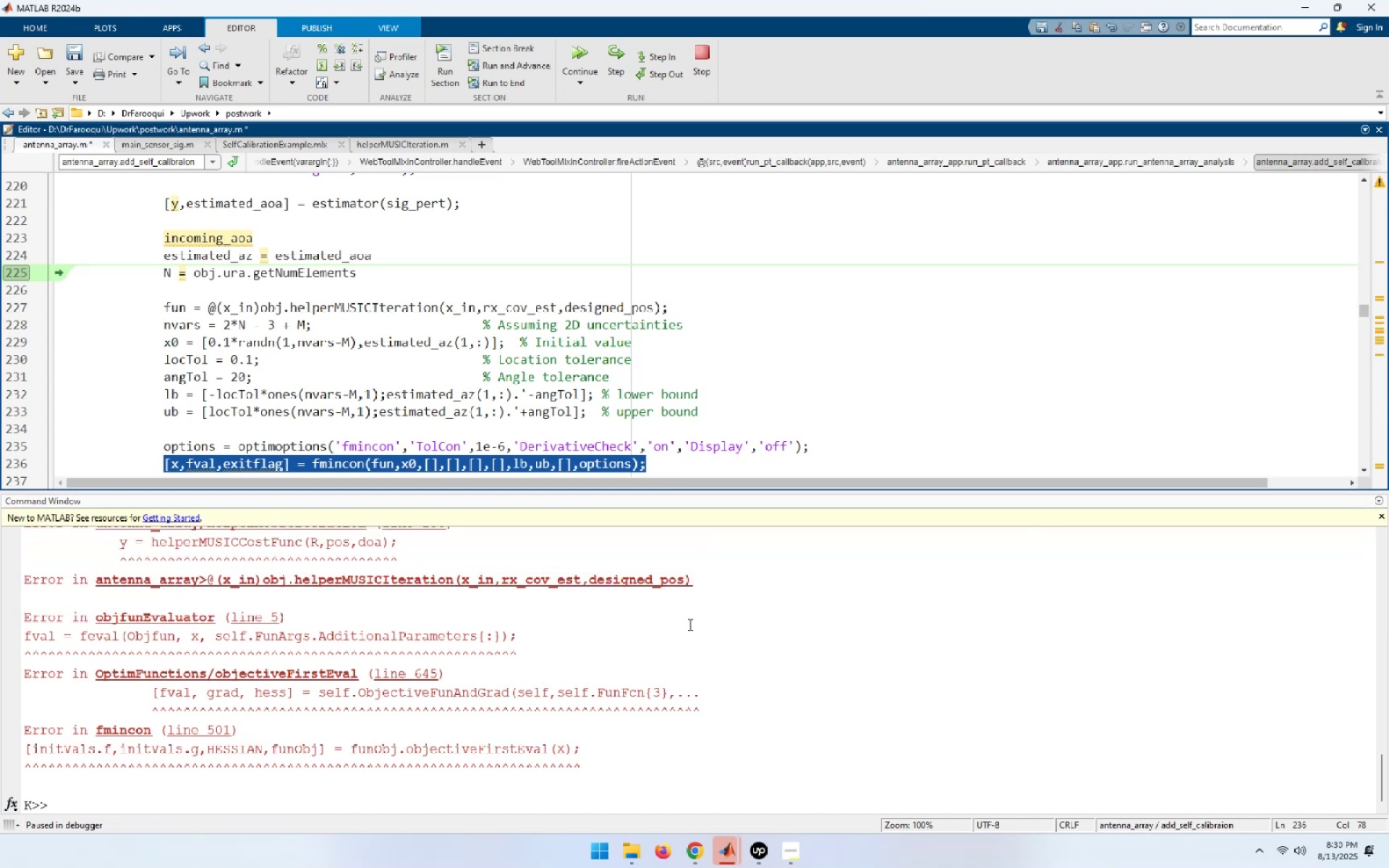 
scroll: coordinate [783, 660], scroll_direction: up, amount: 3.0
 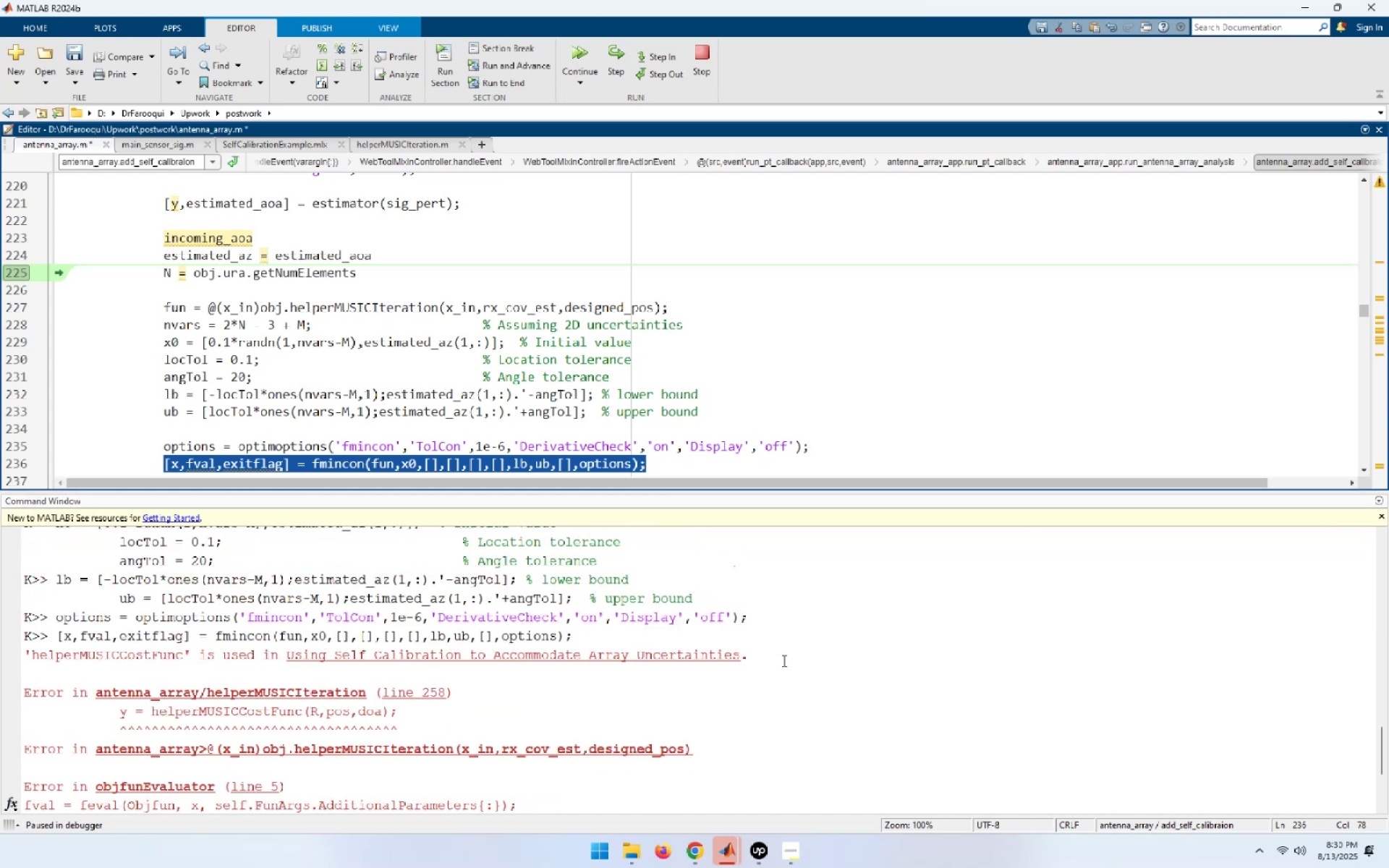 
scroll: coordinate [783, 660], scroll_direction: down, amount: 1.0
 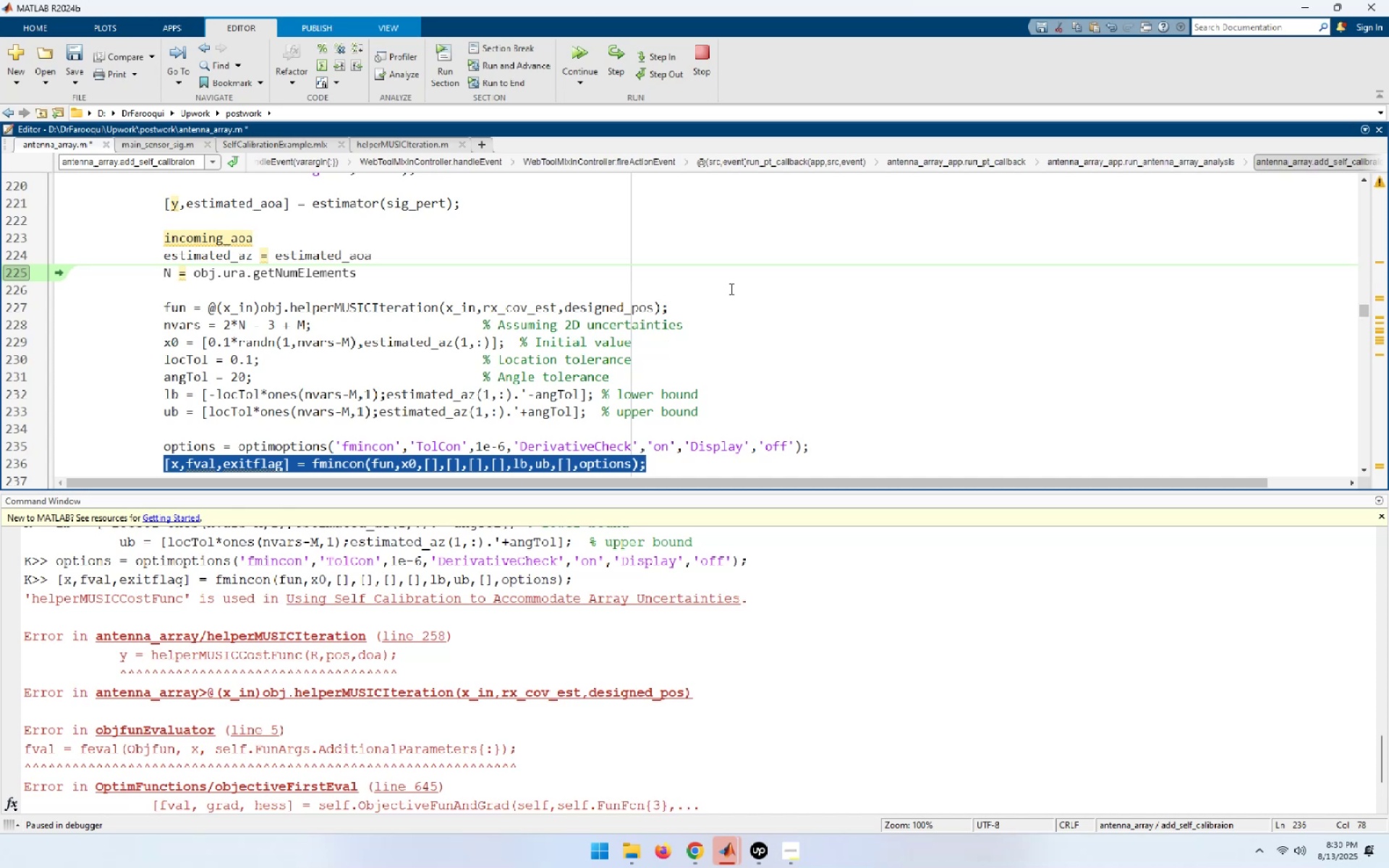 
wait(17.11)
 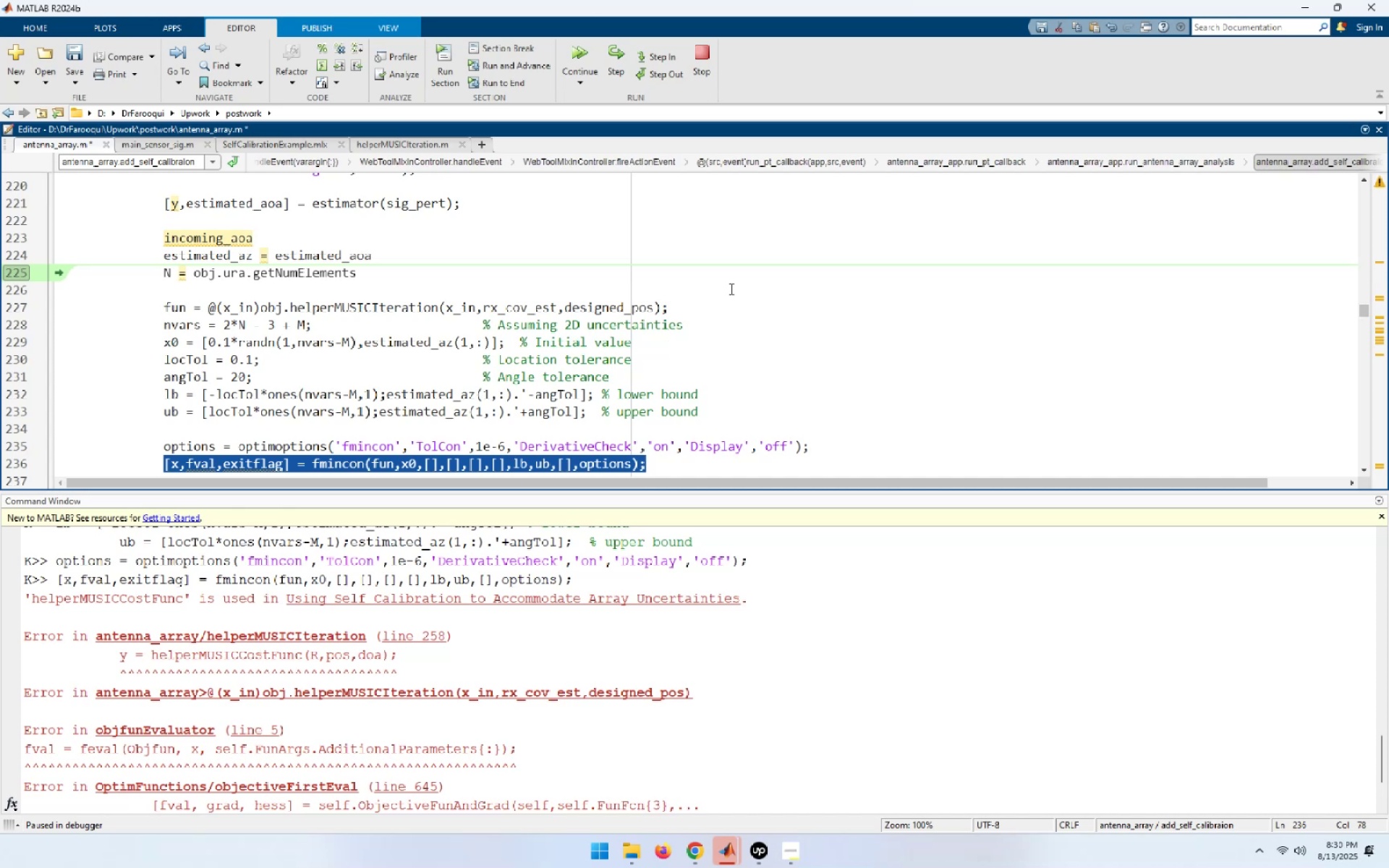 
left_click([756, 389])
 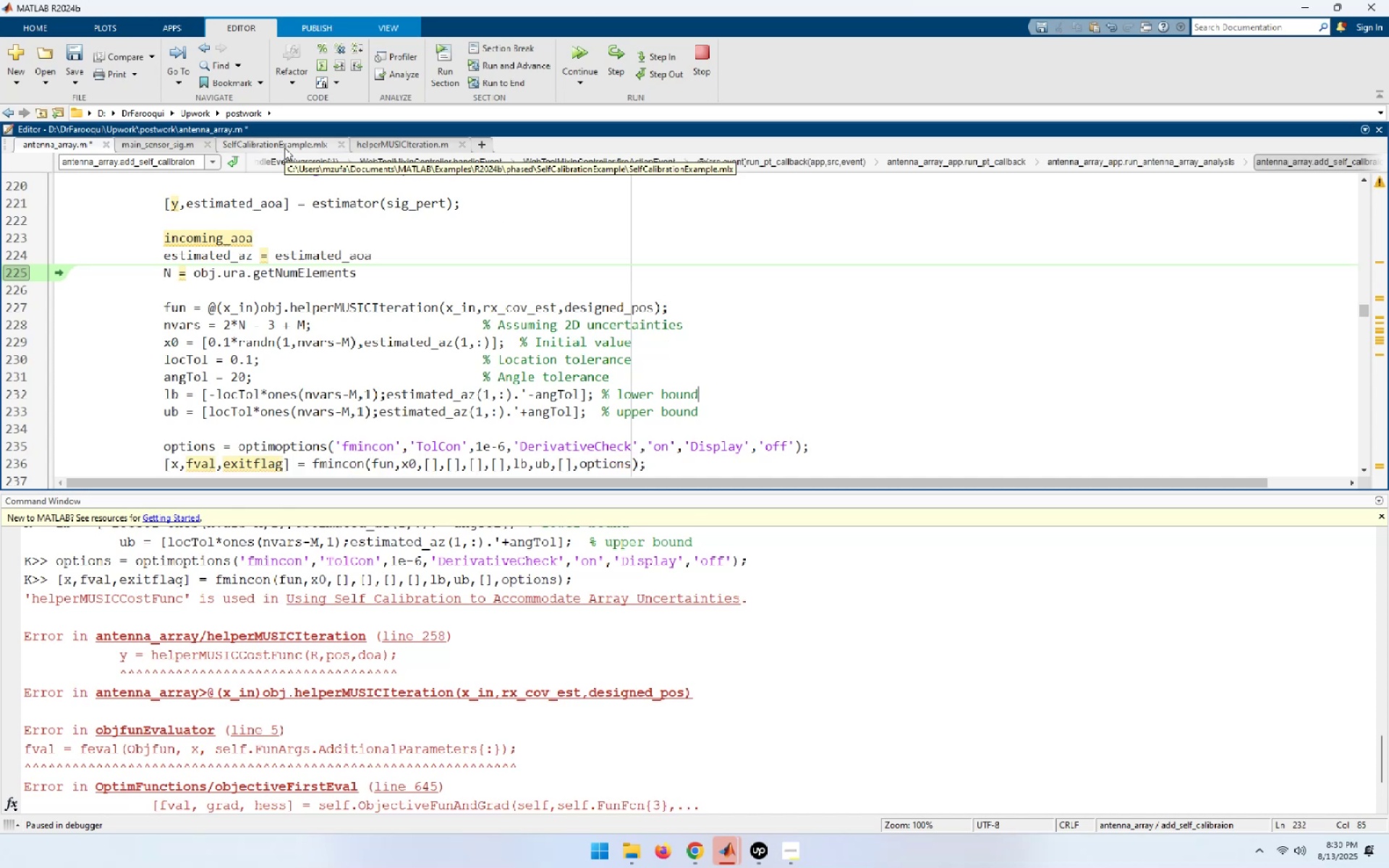 
left_click([284, 148])
 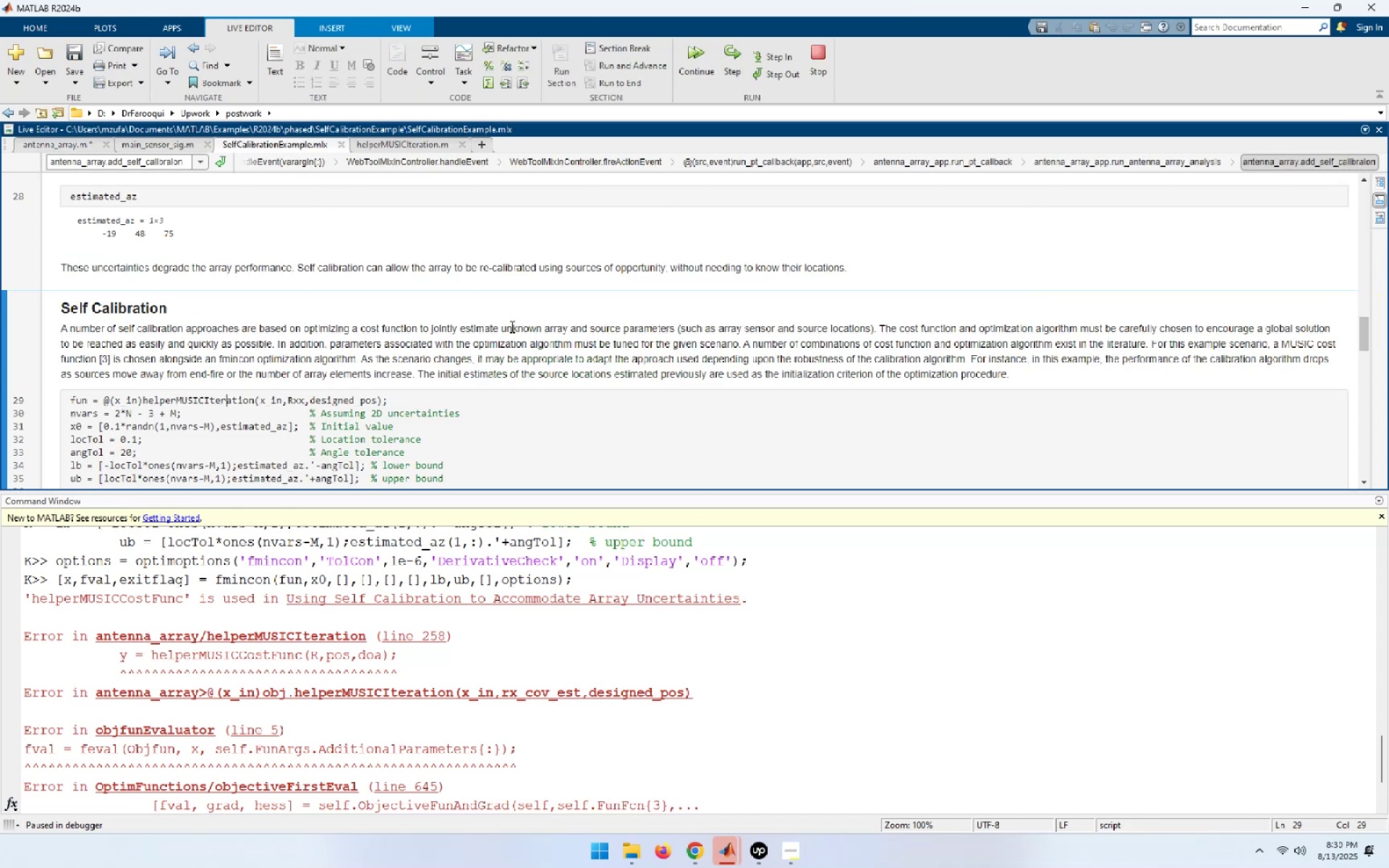 
scroll: coordinate [511, 326], scroll_direction: down, amount: 3.0
 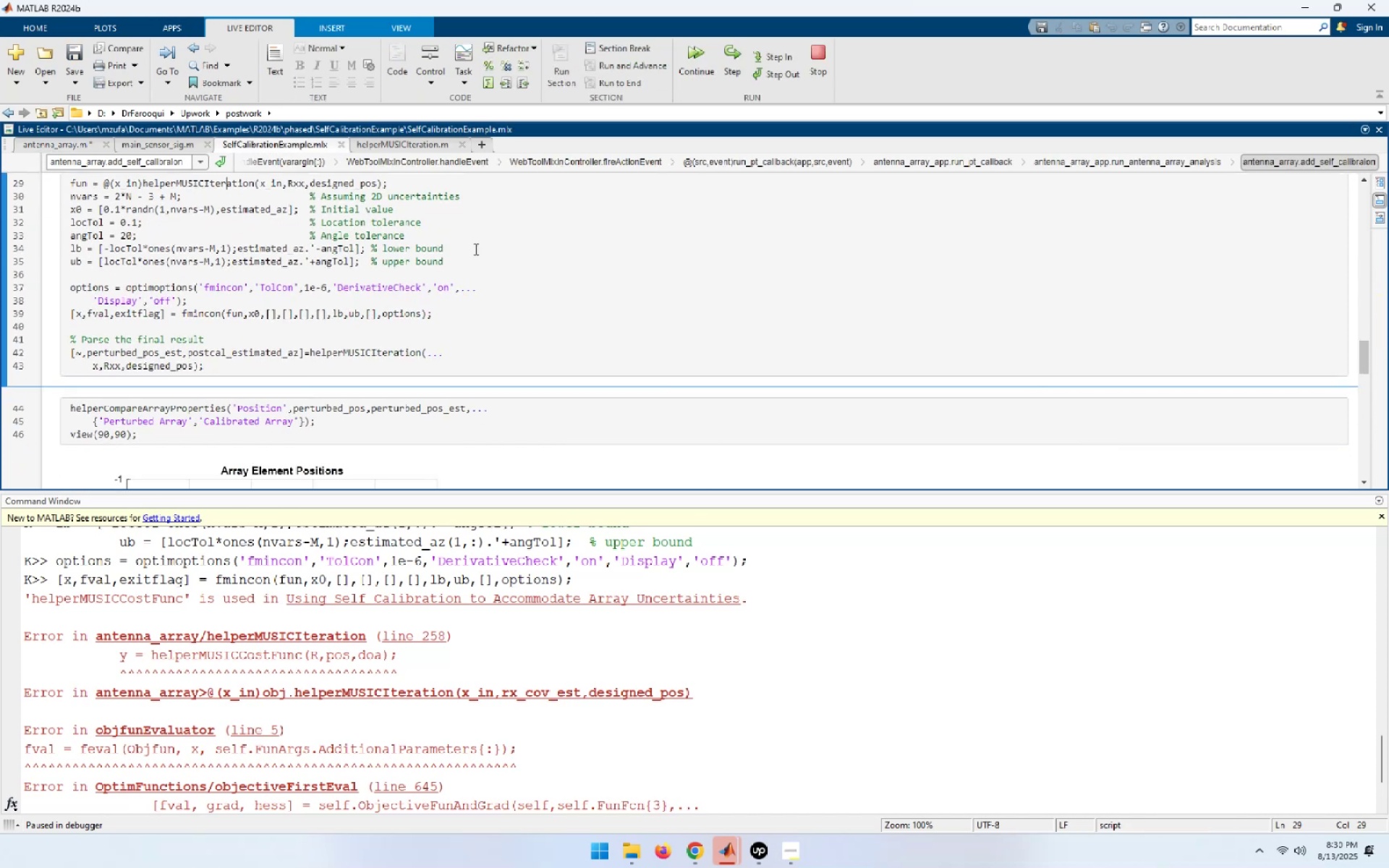 
left_click([427, 147])
 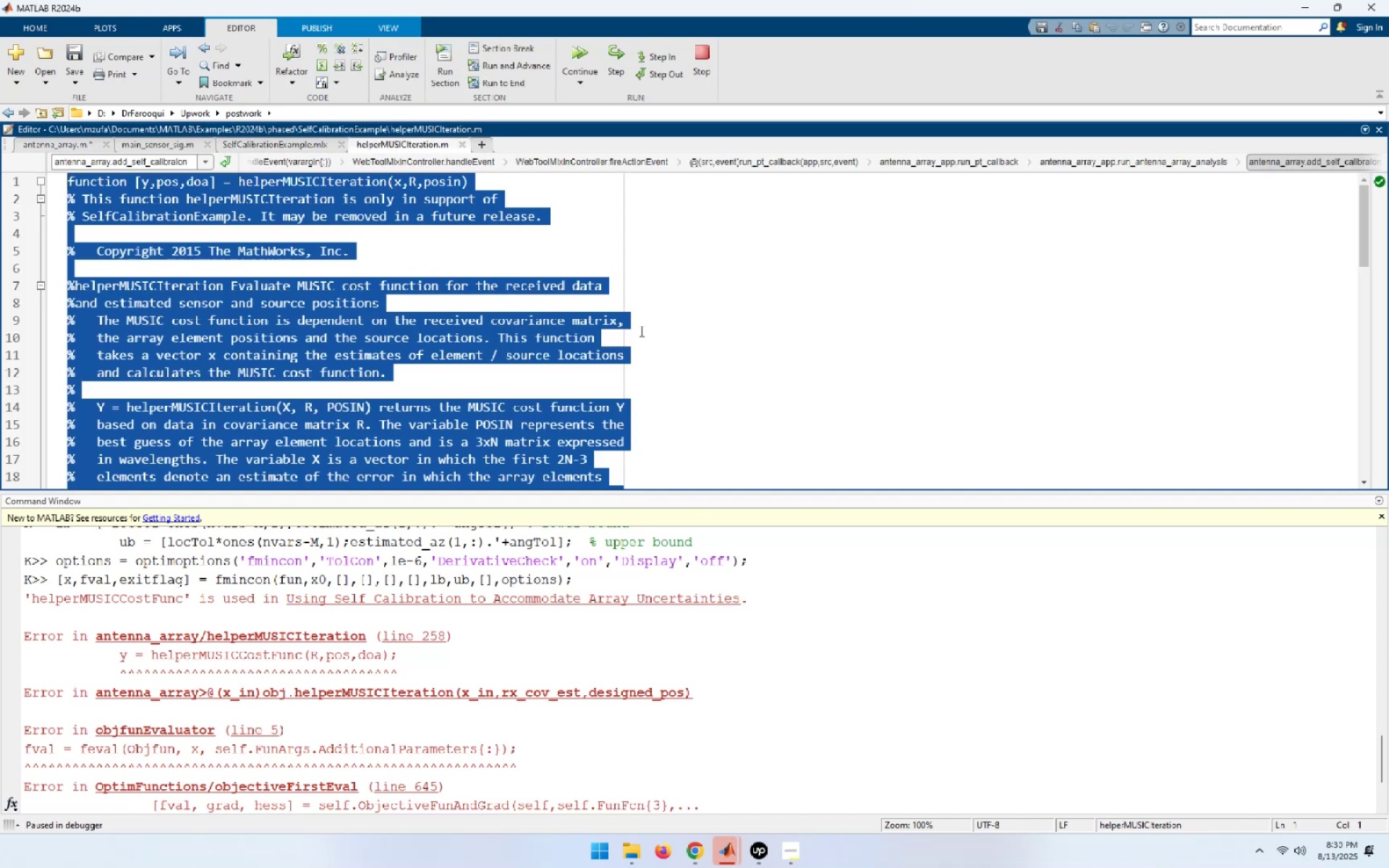 
left_click([694, 320])
 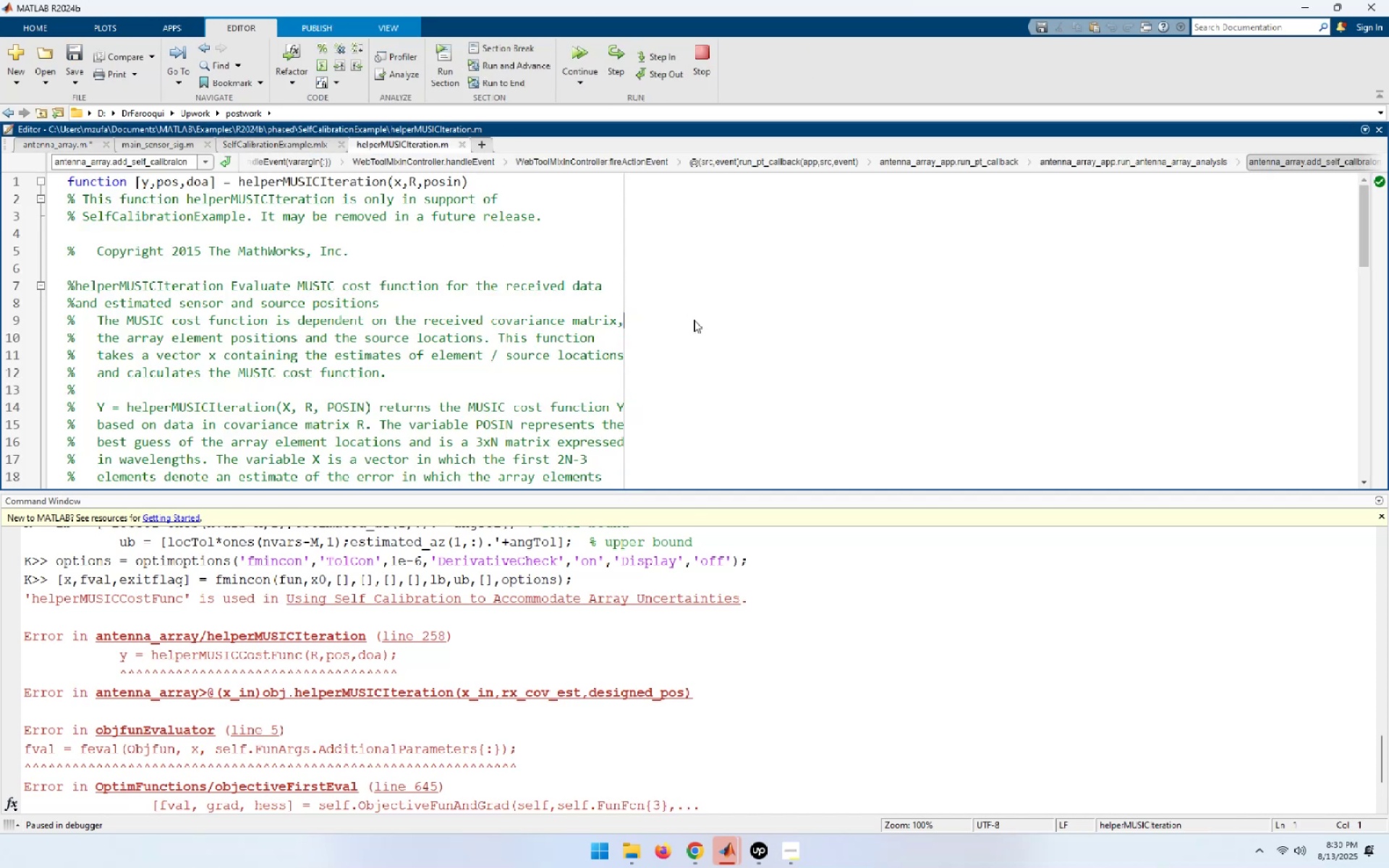 
scroll: coordinate [690, 320], scroll_direction: down, amount: 11.0
 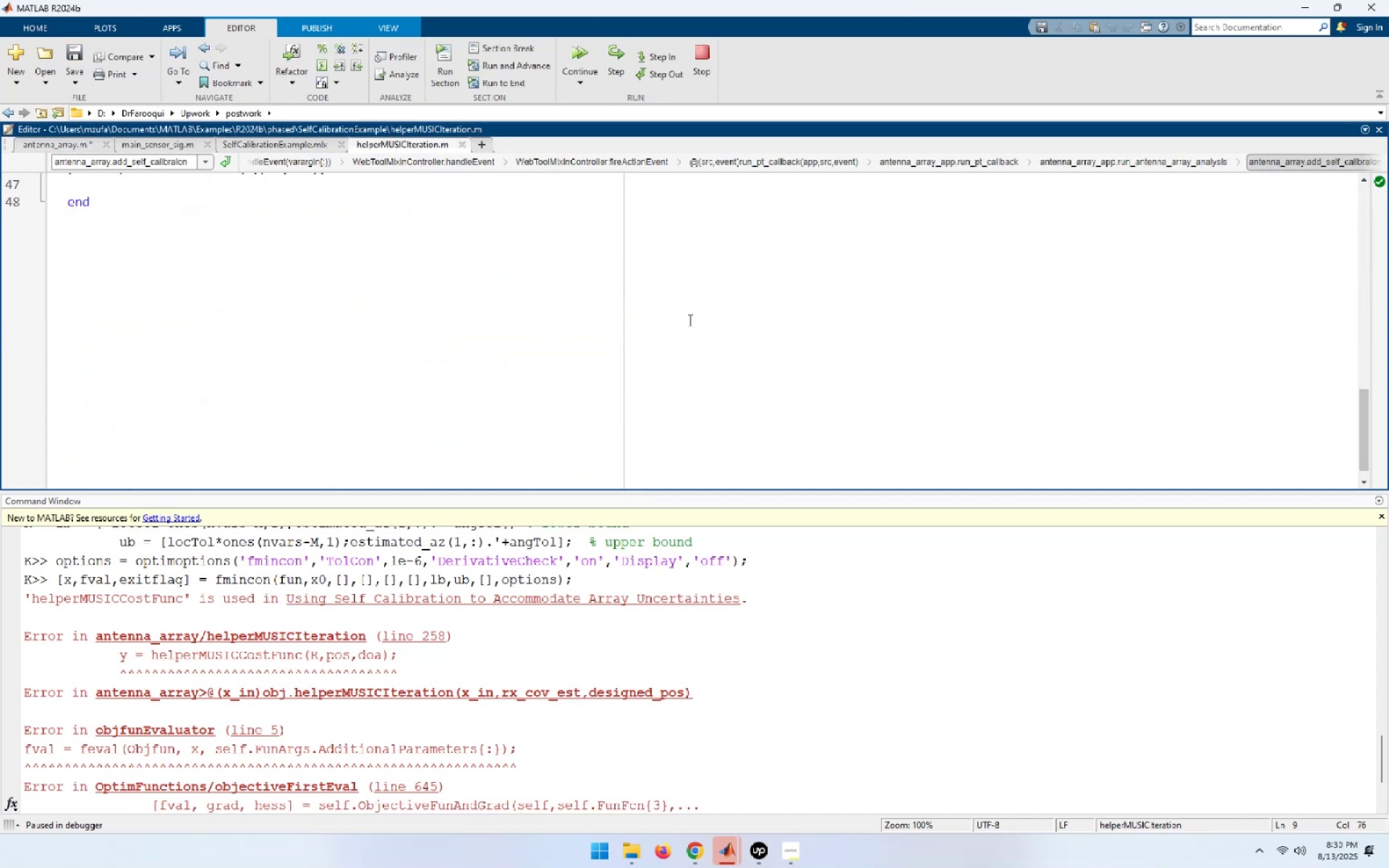 
scroll: coordinate [689, 320], scroll_direction: up, amount: 3.0
 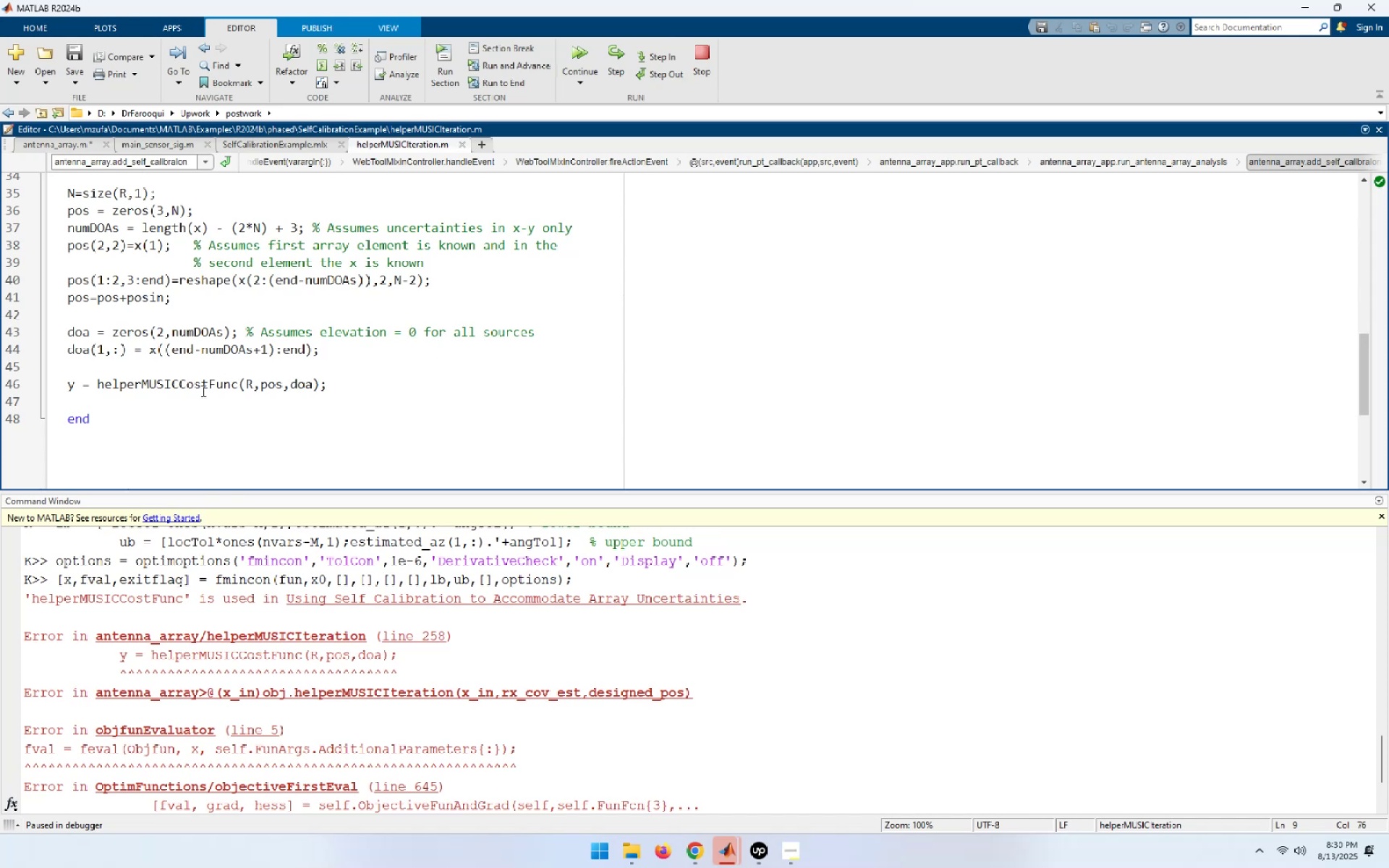 
left_click([205, 383])
 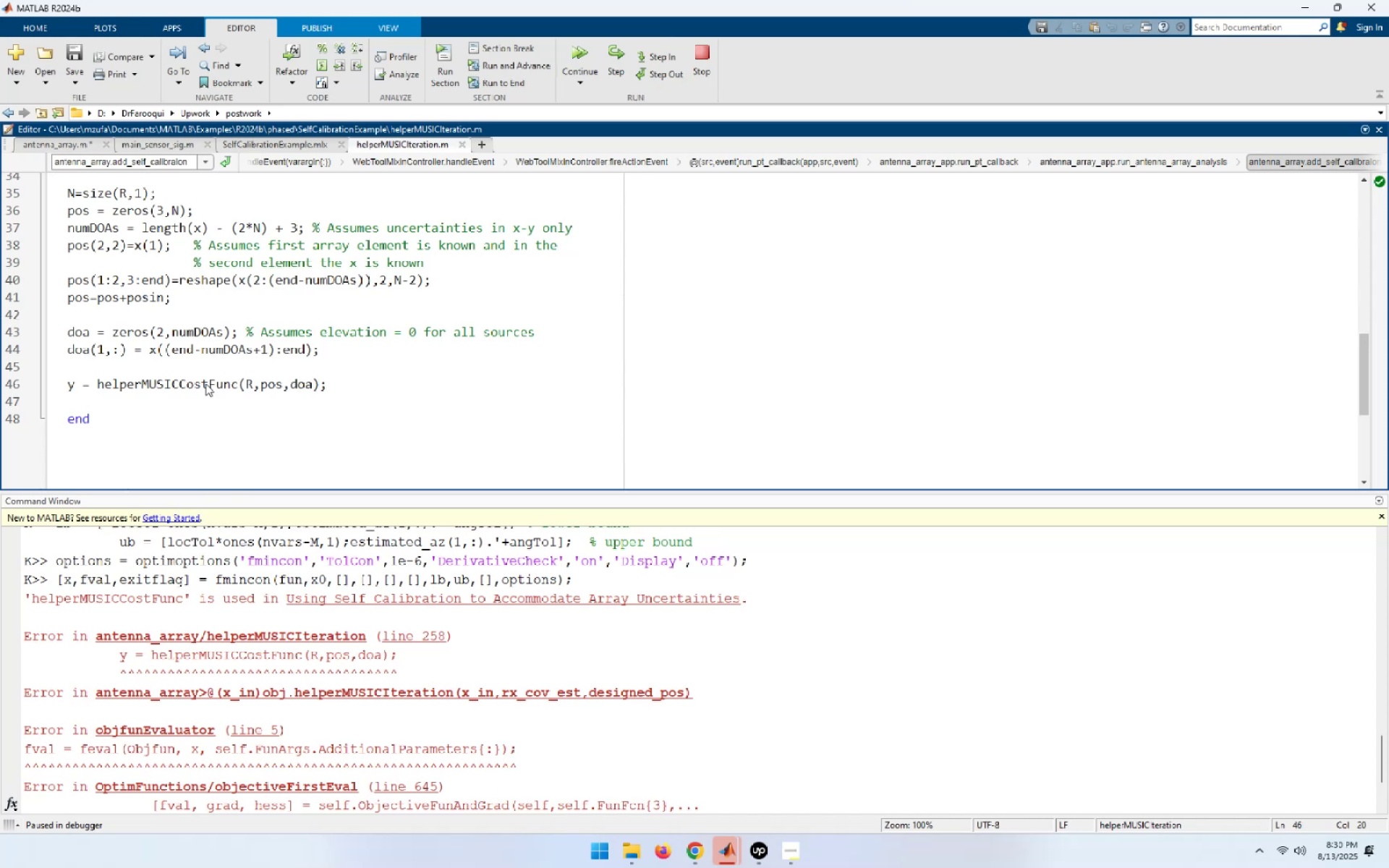 
key(Control+D)
 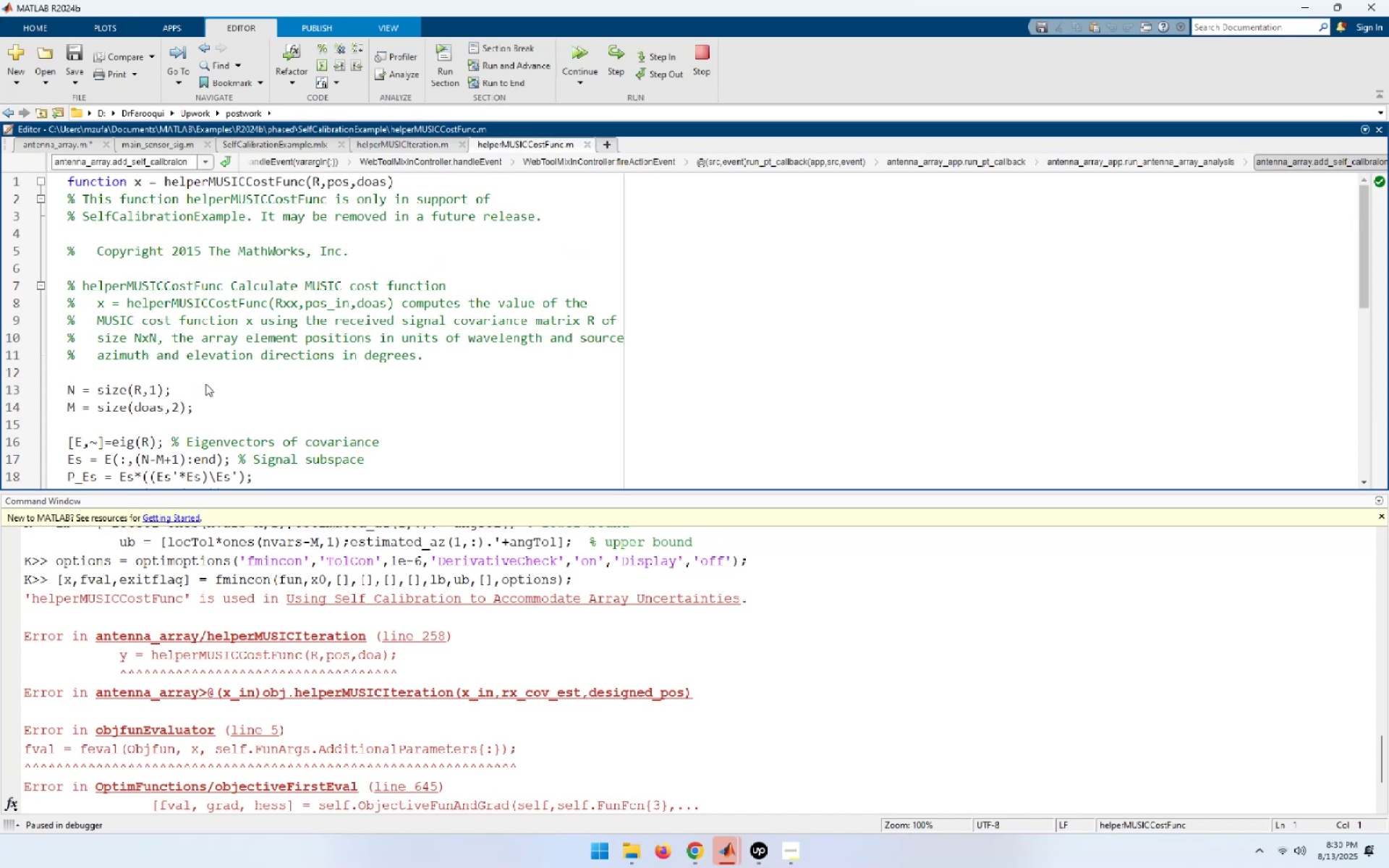 
left_click([278, 307])
 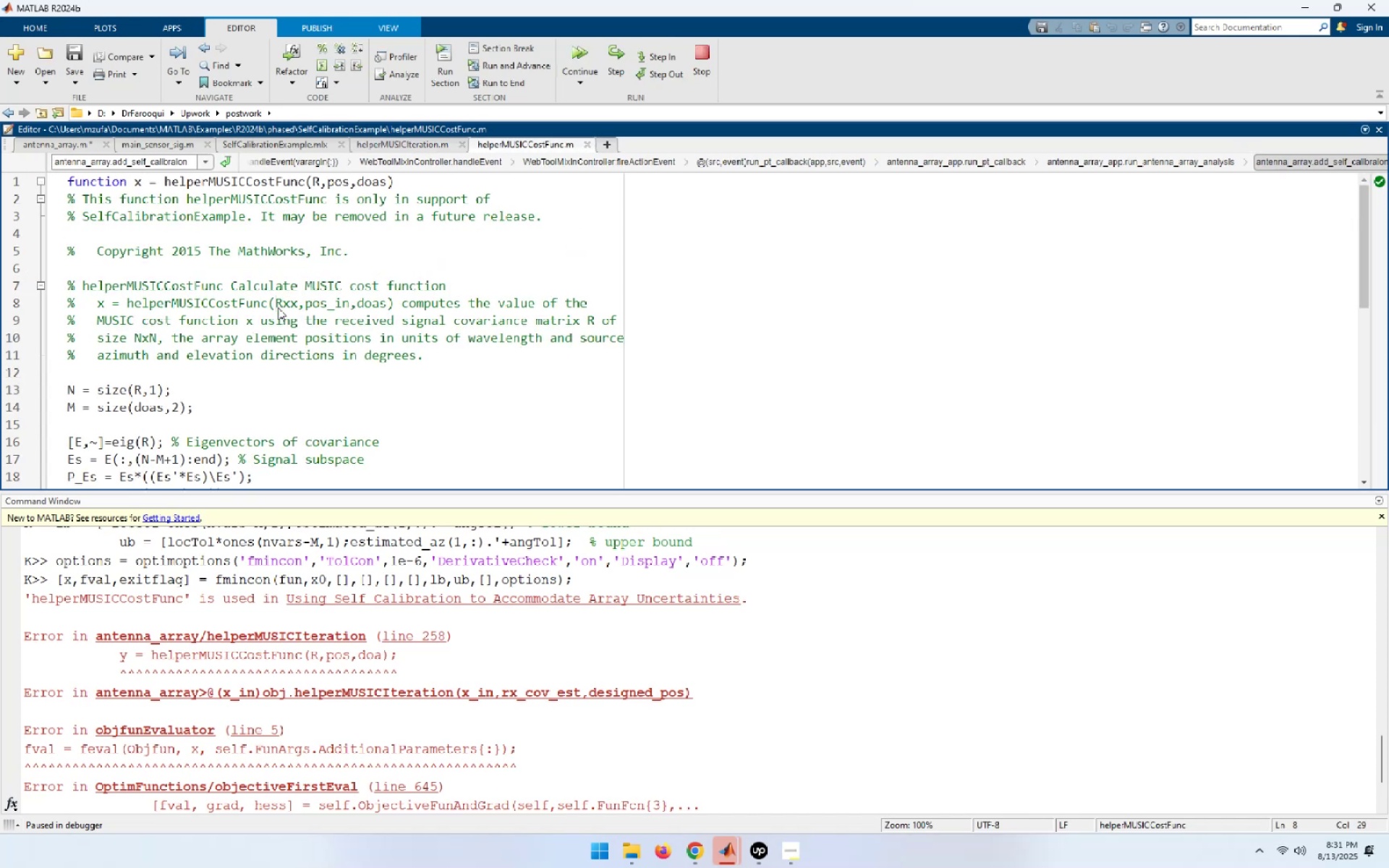 
key(Control+A)
 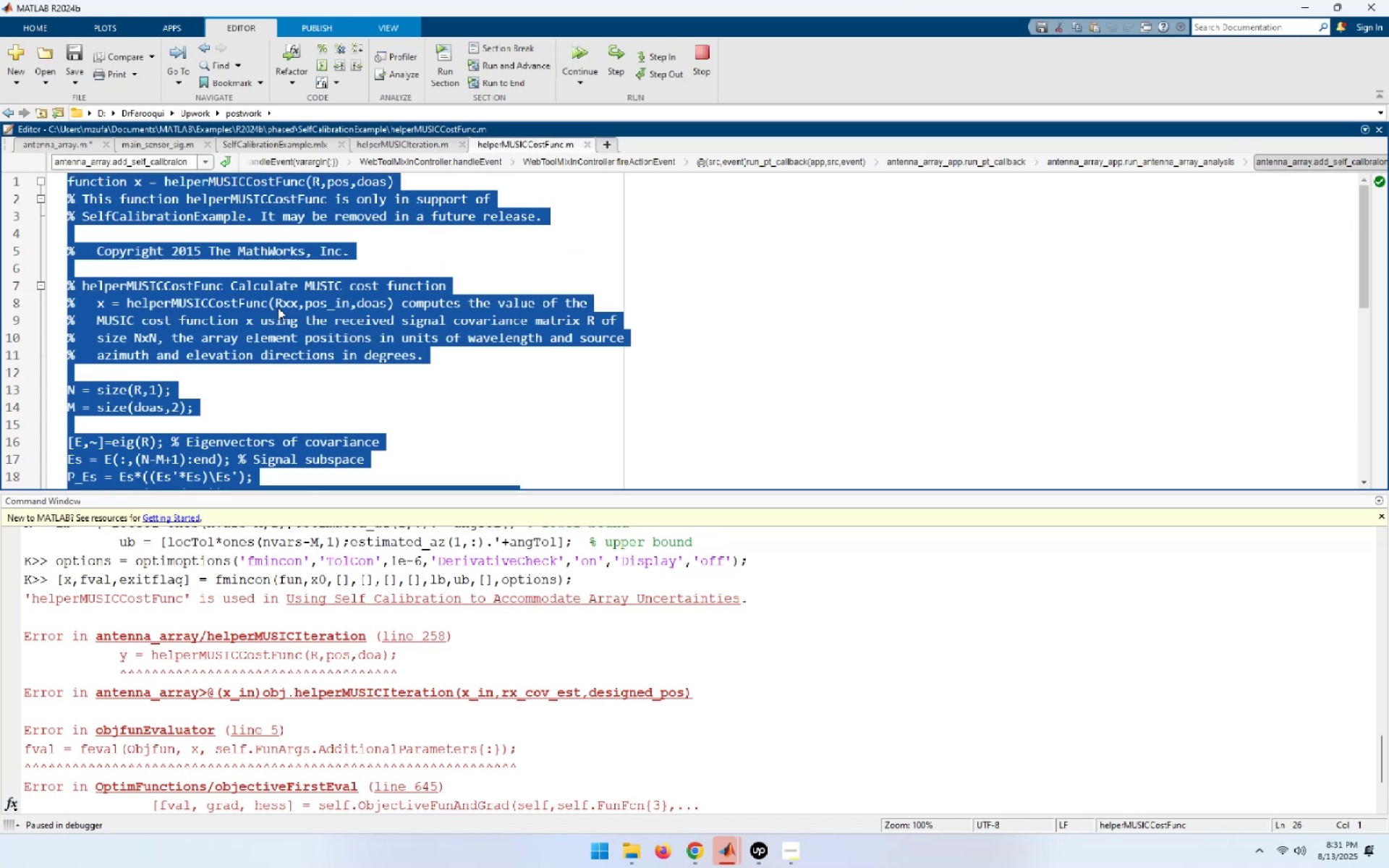 
key(Control+C)
 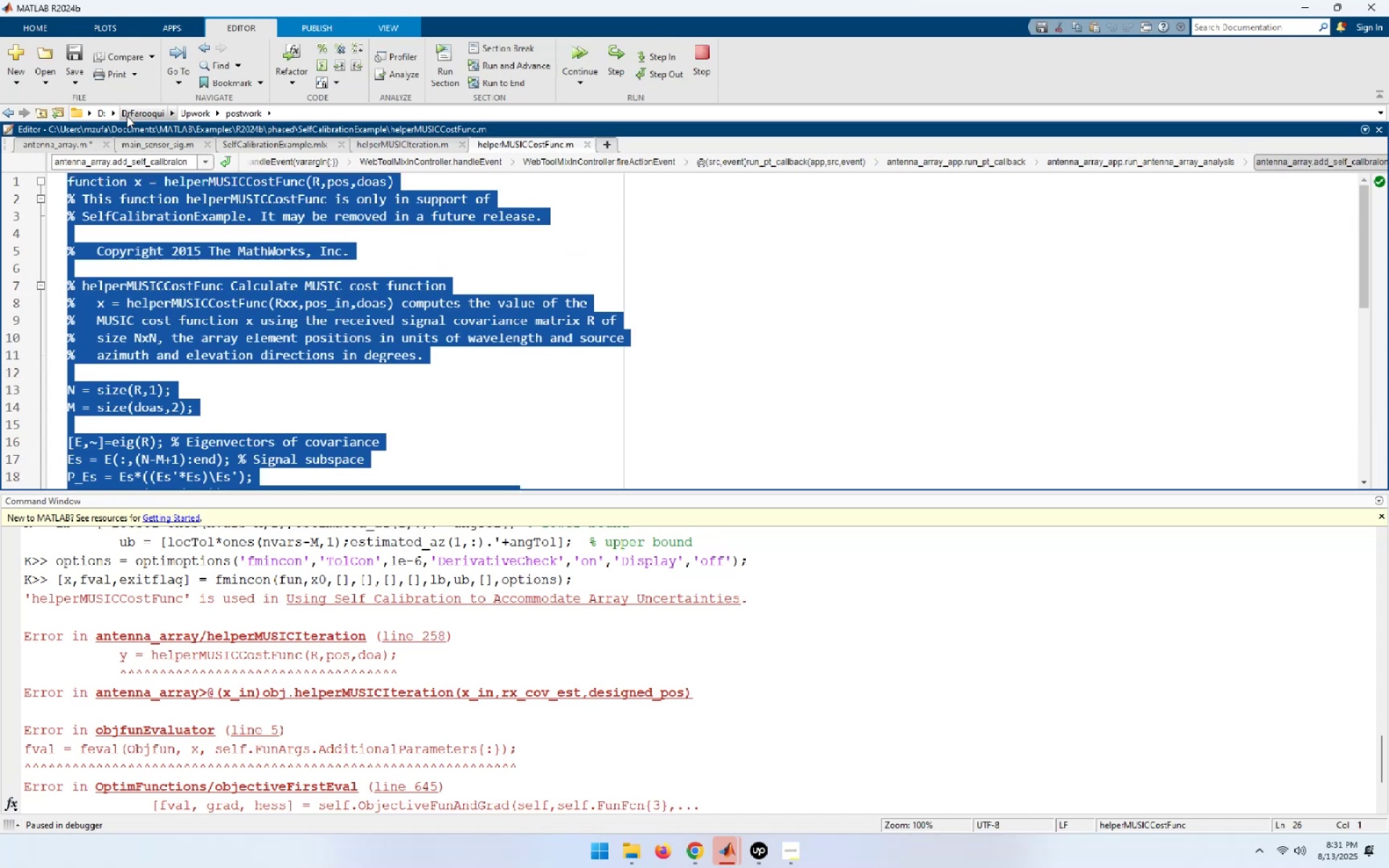 
left_click([71, 139])
 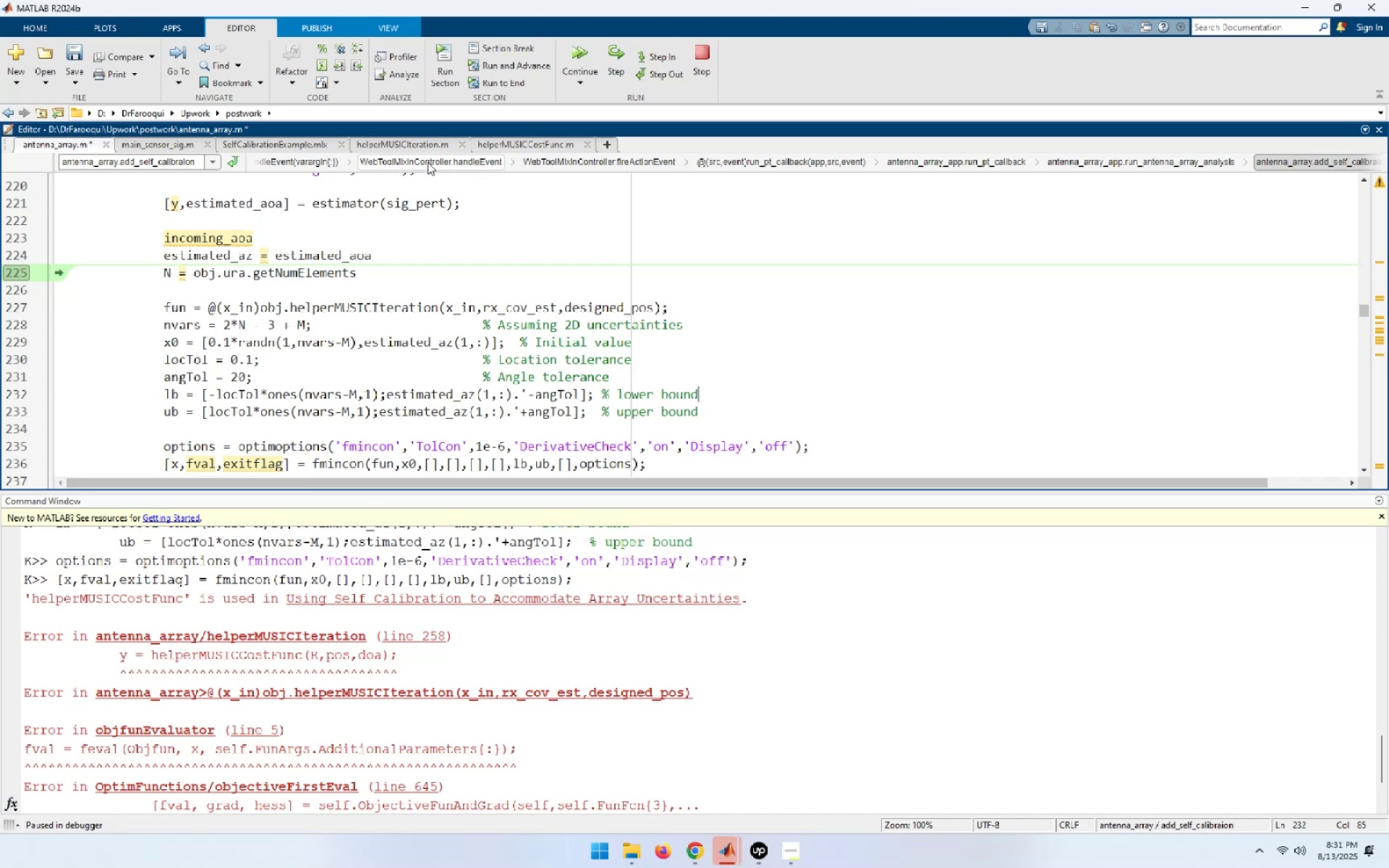 
double_click([425, 126])
 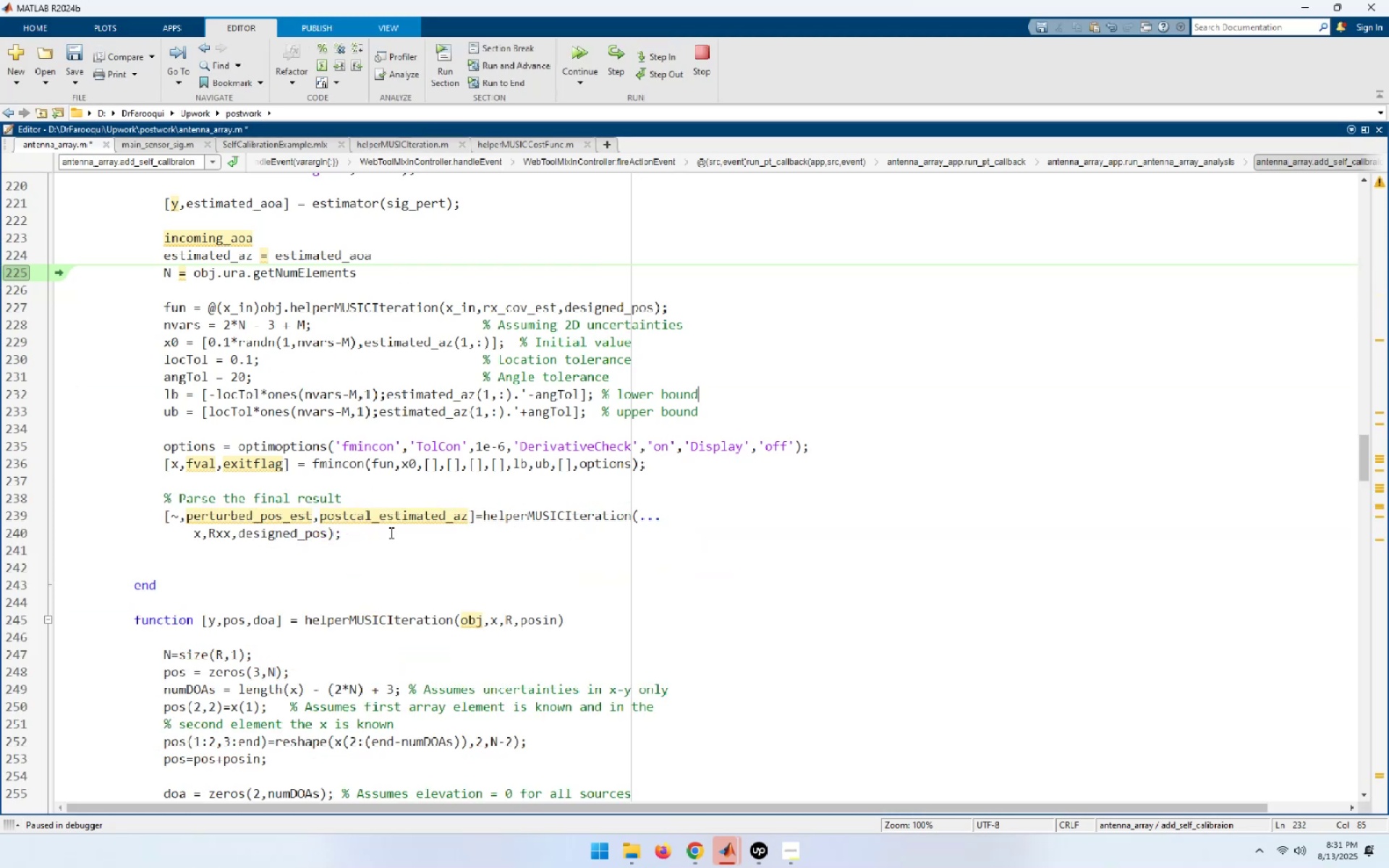 
scroll: coordinate [390, 532], scroll_direction: down, amount: 6.0
 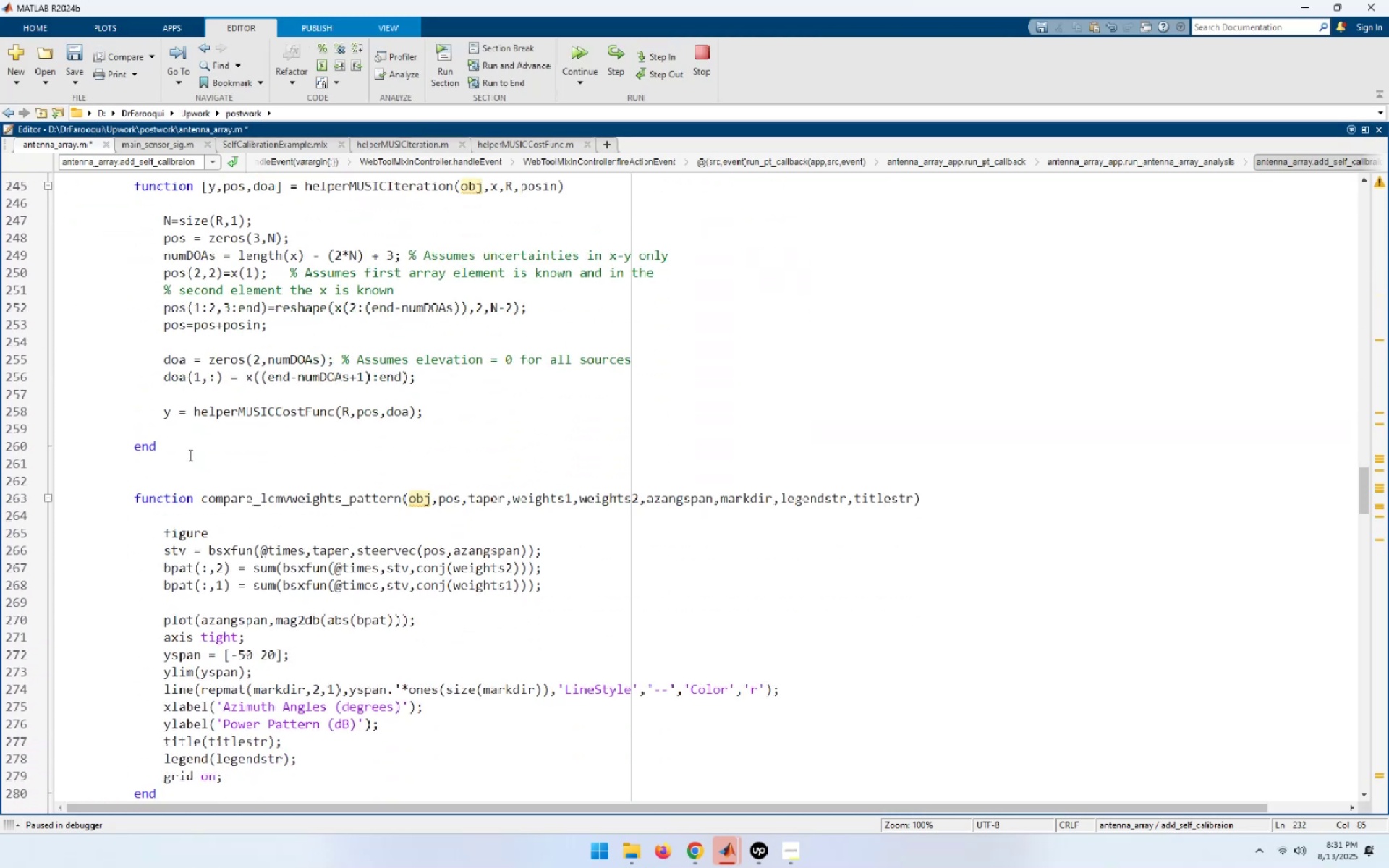 
left_click([178, 447])
 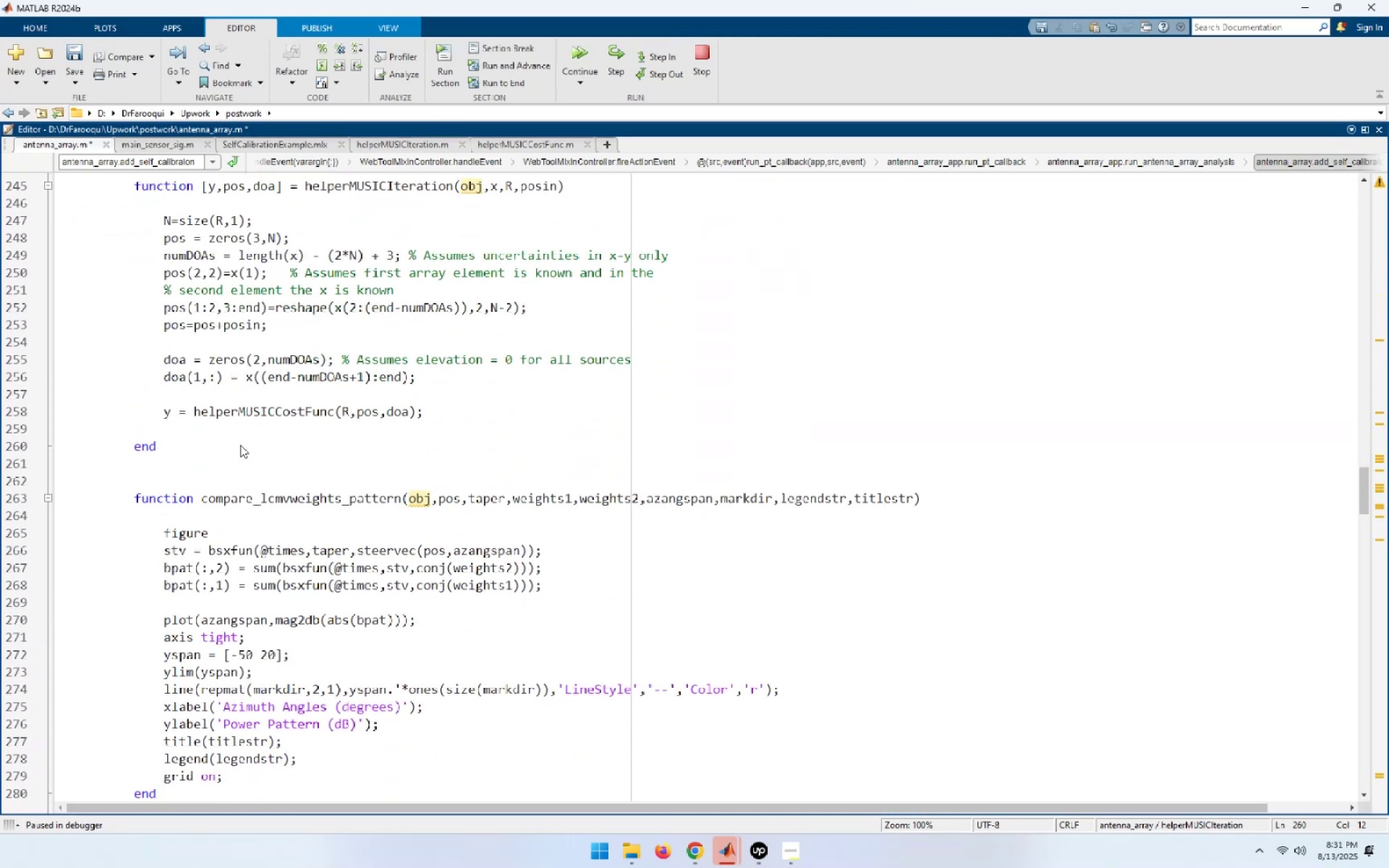 
key(Enter)
 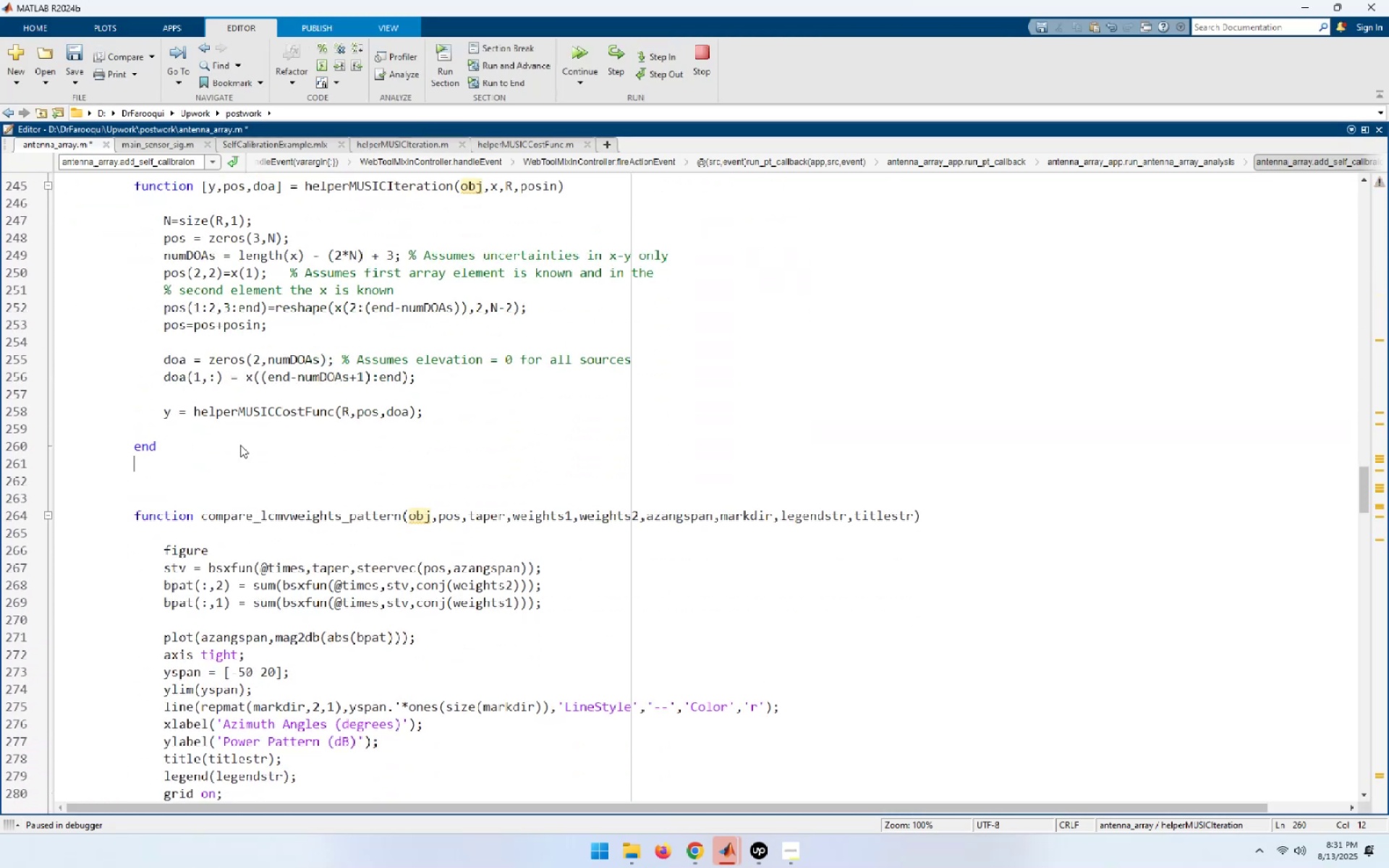 
key(Enter)
 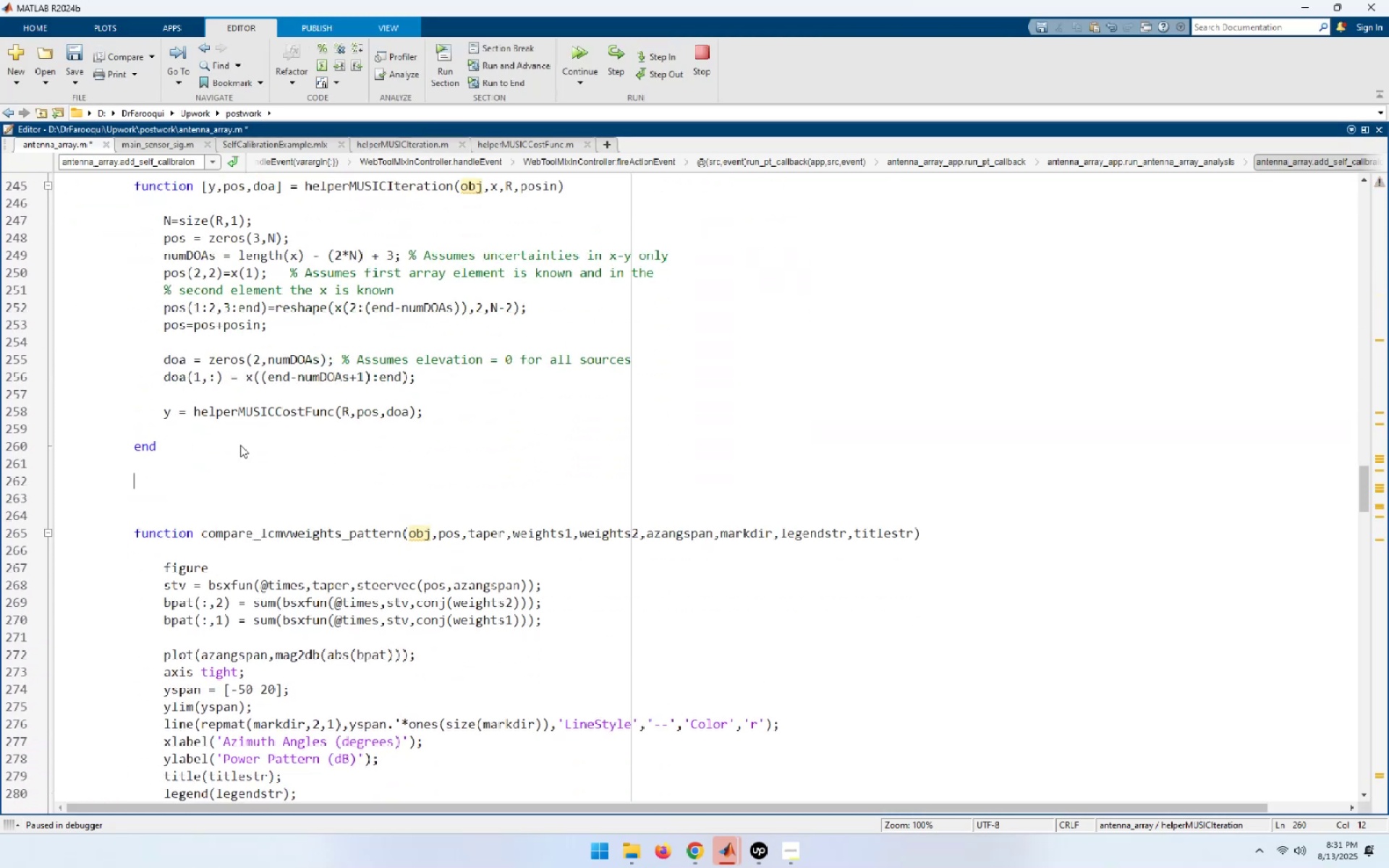 
key(Control+V)
 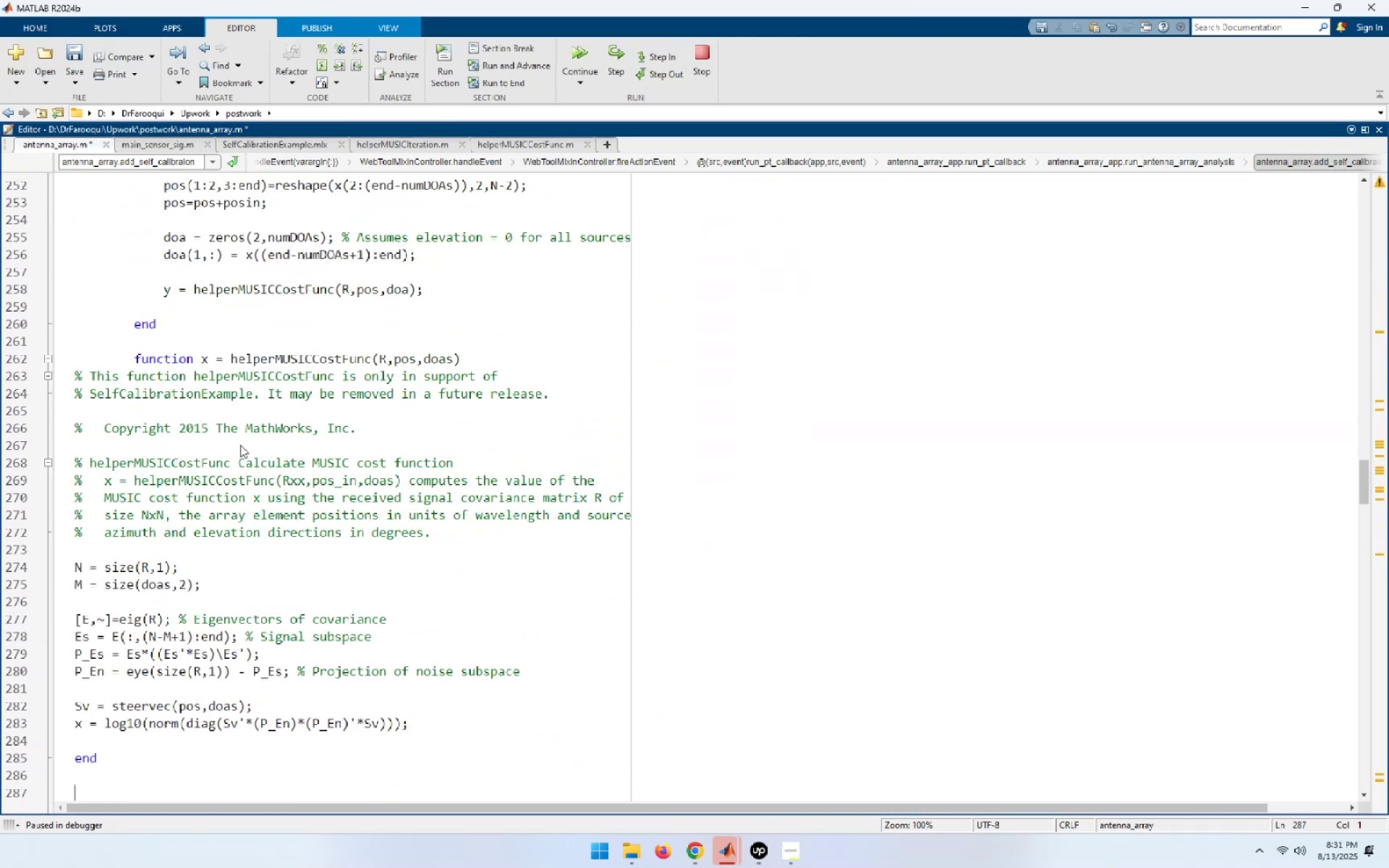 
hold_key(key=ArrowUp, duration=1.34)
 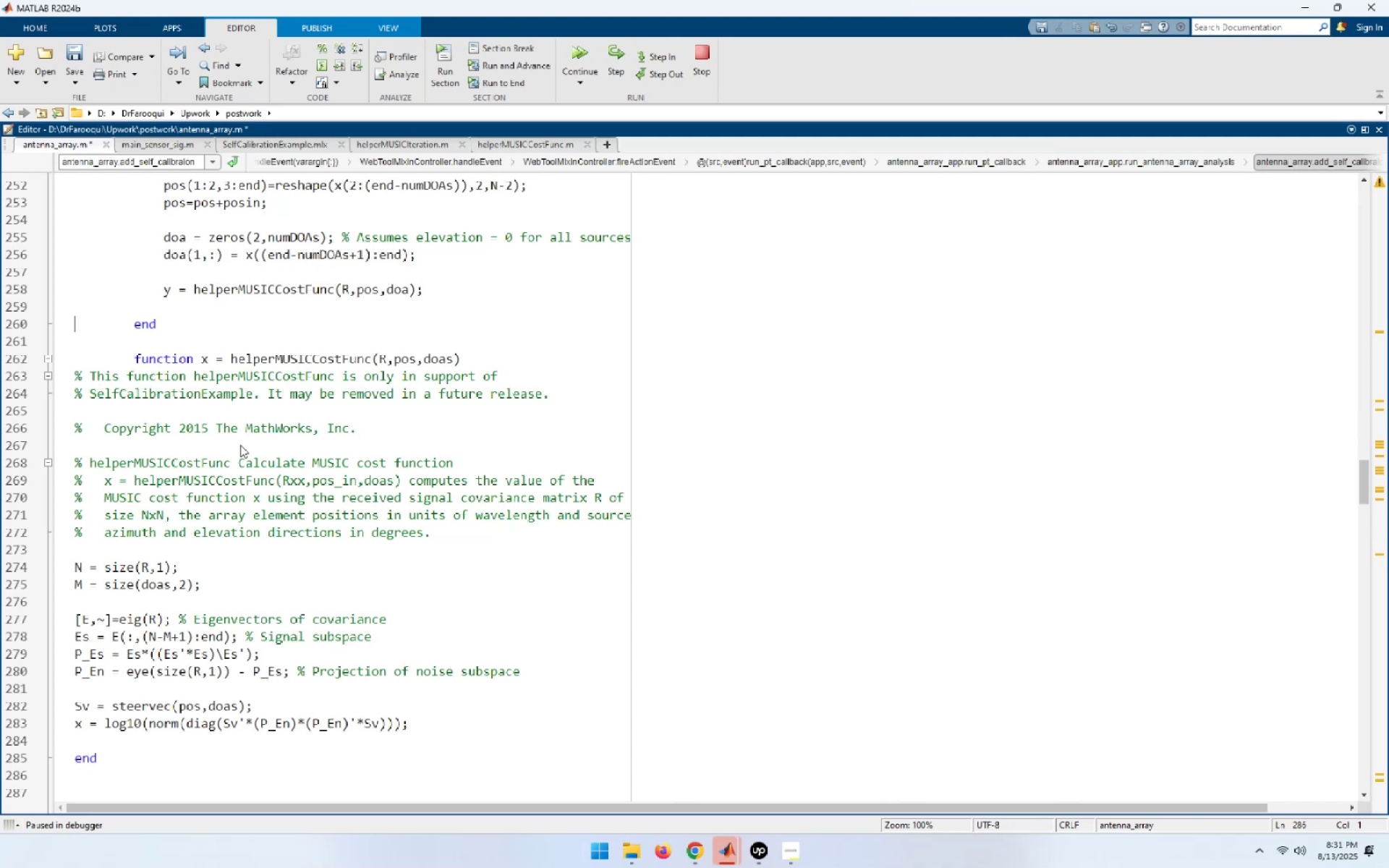 
key(ArrowDown)
 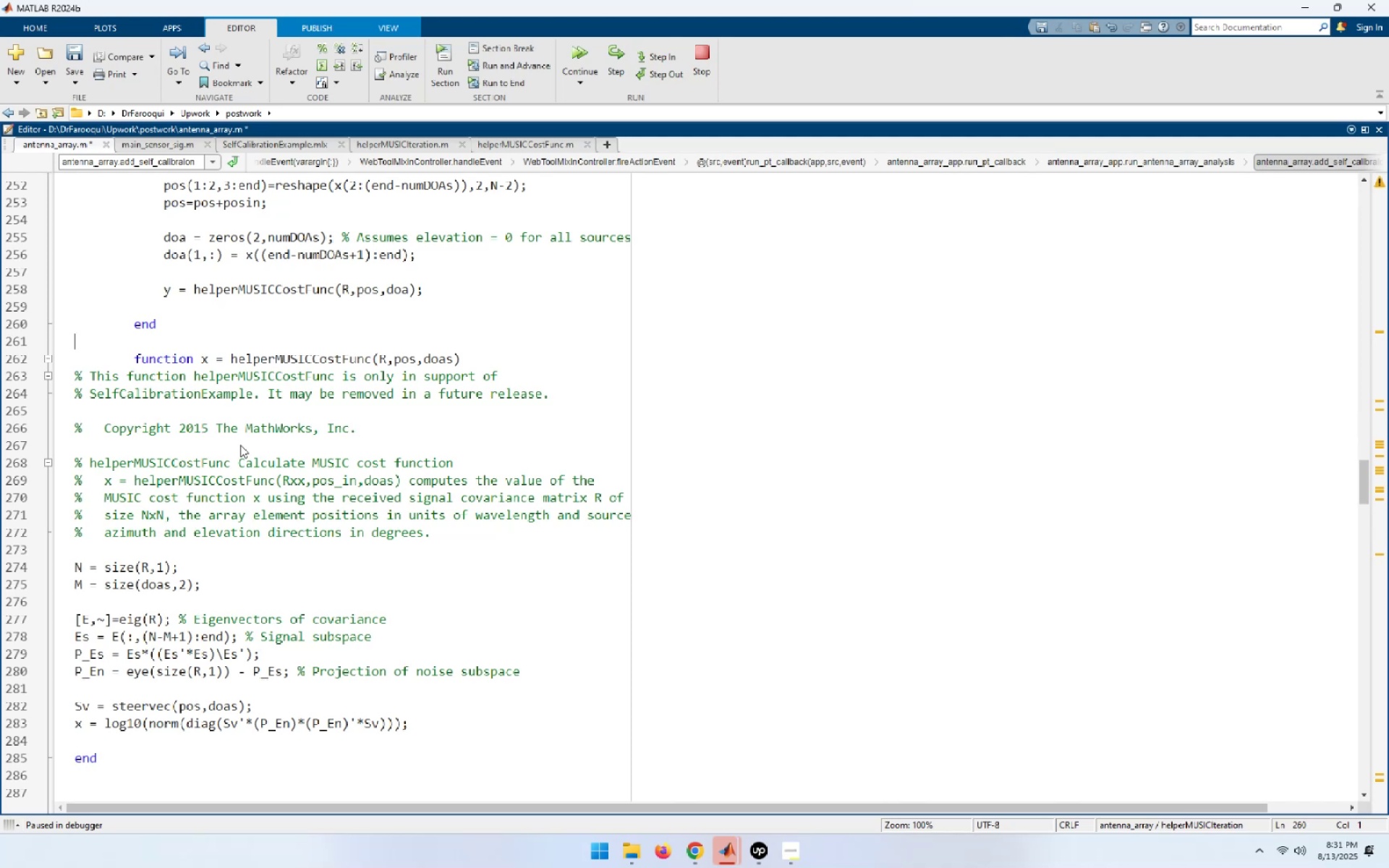 
key(ArrowDown)
 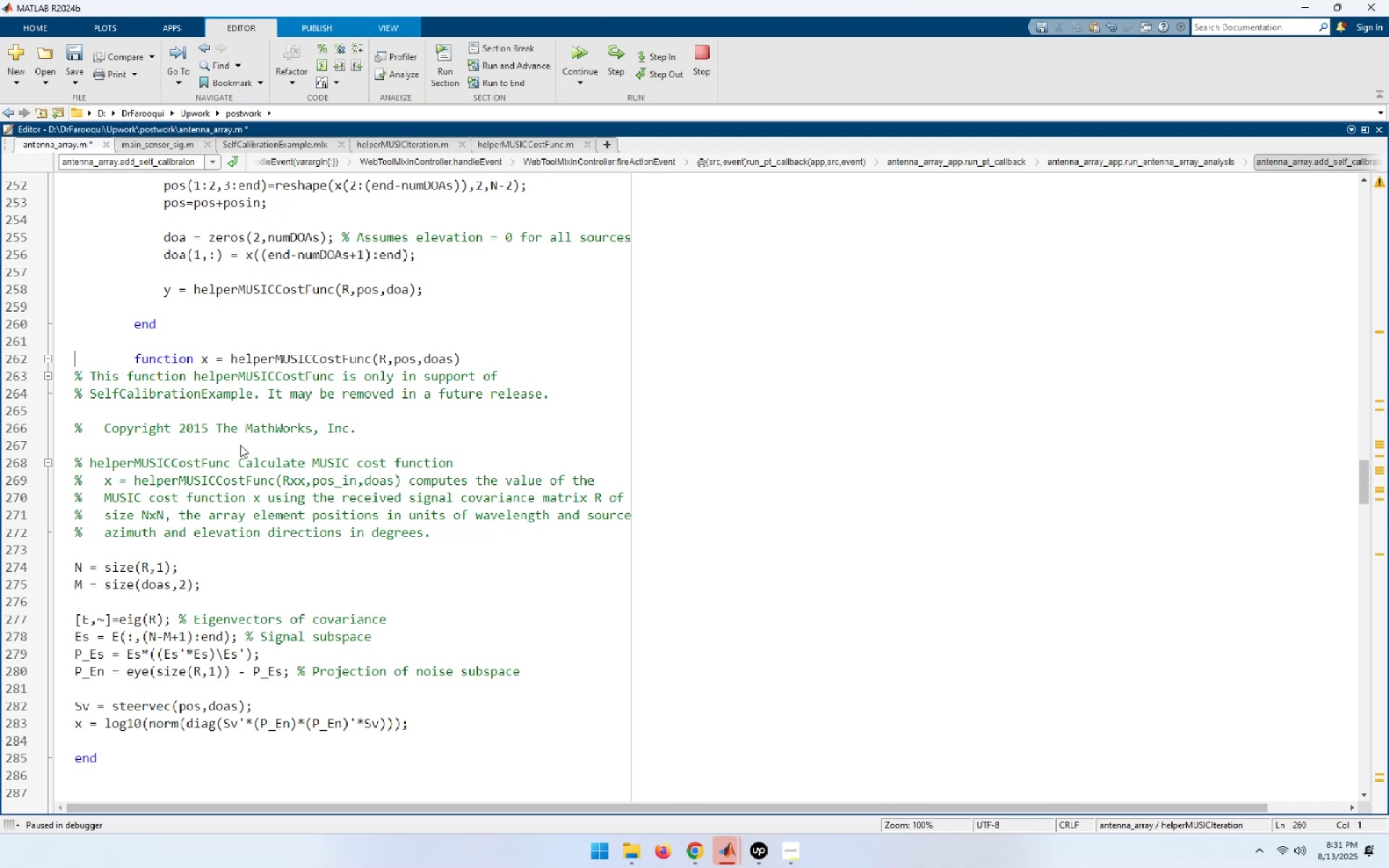 
key(ArrowDown)
 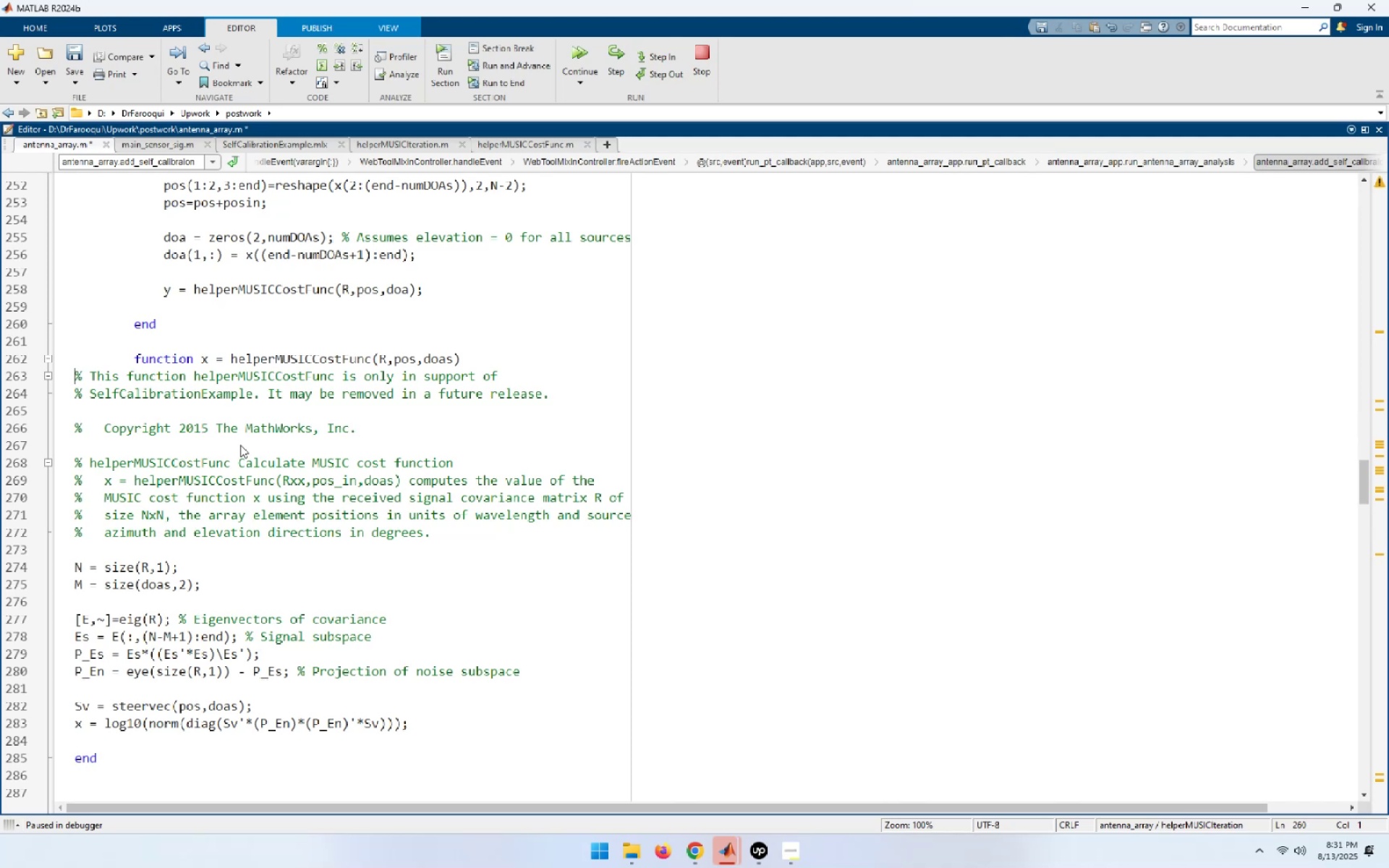 
key(Shift+End)
 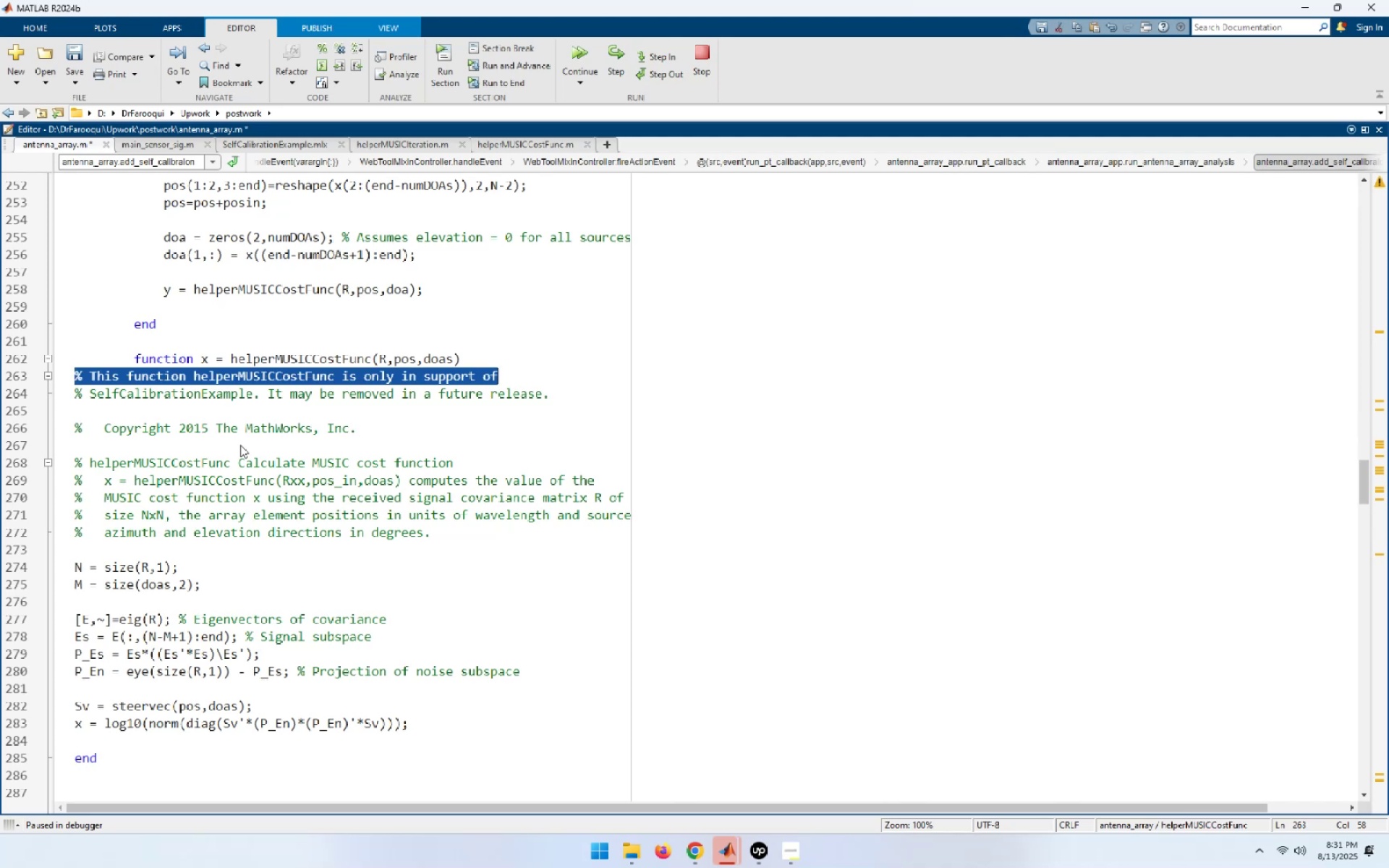 
hold_key(key=ArrowDown, duration=0.73)
 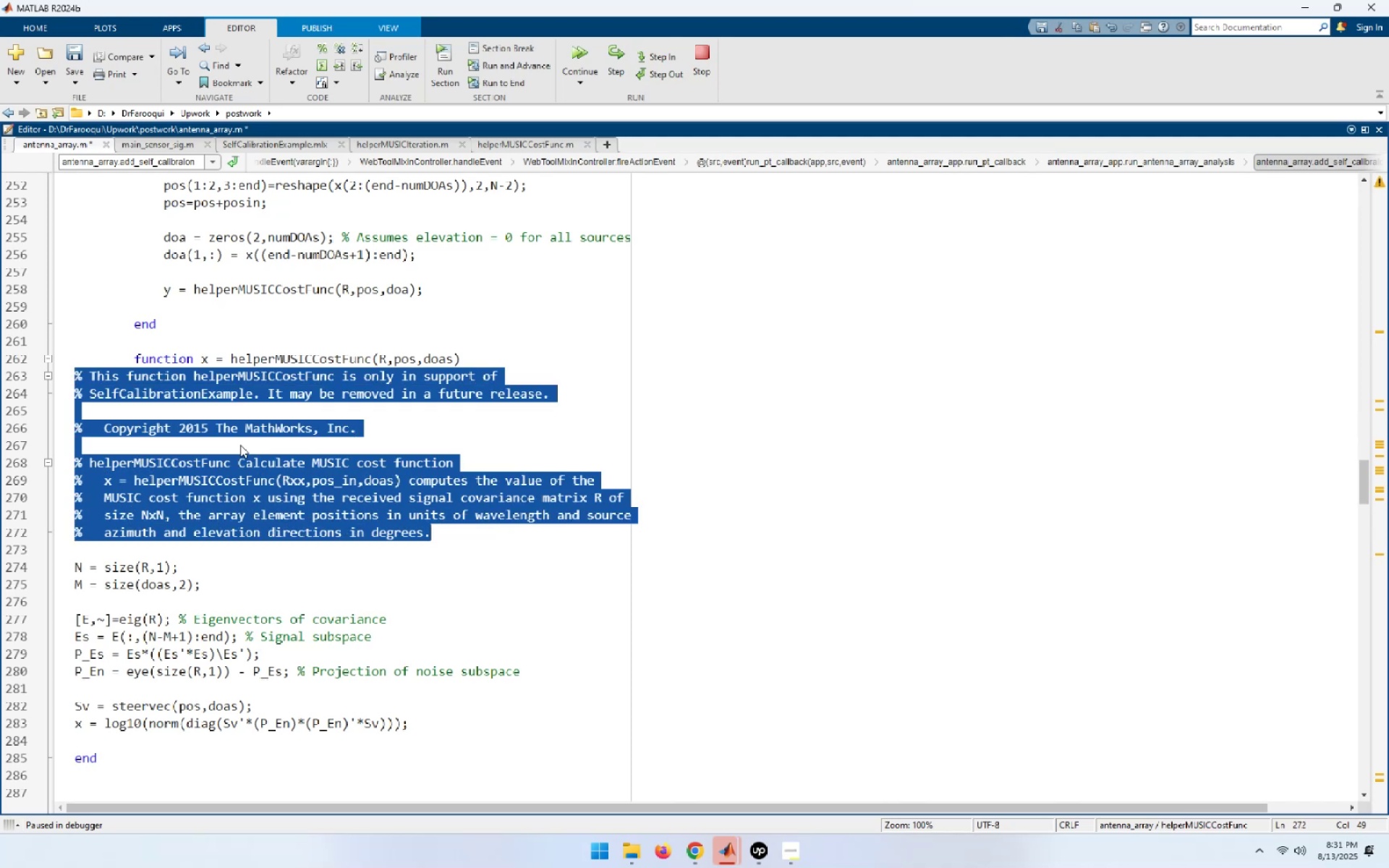 
key(Delete)
 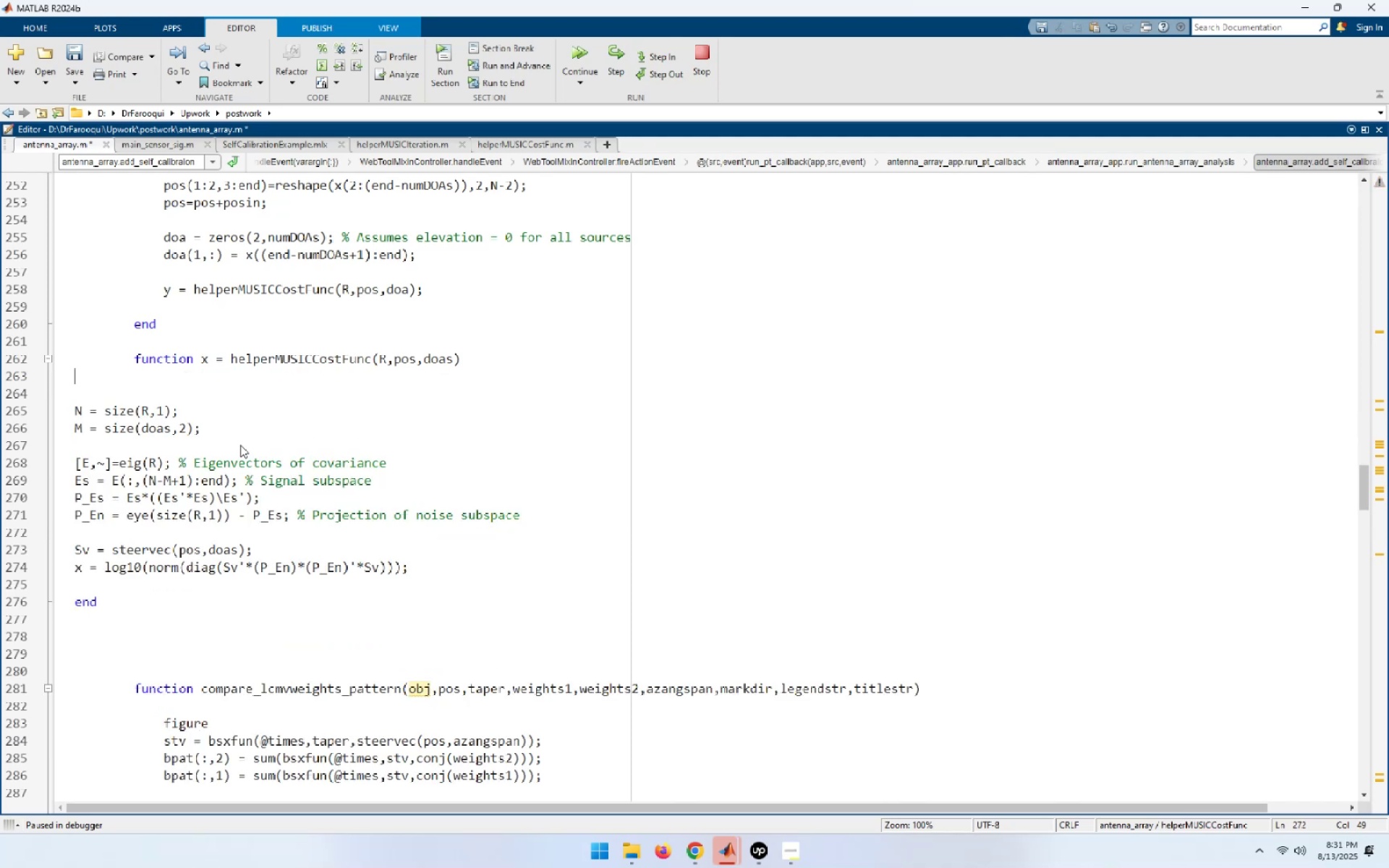 
key(ArrowUp)
 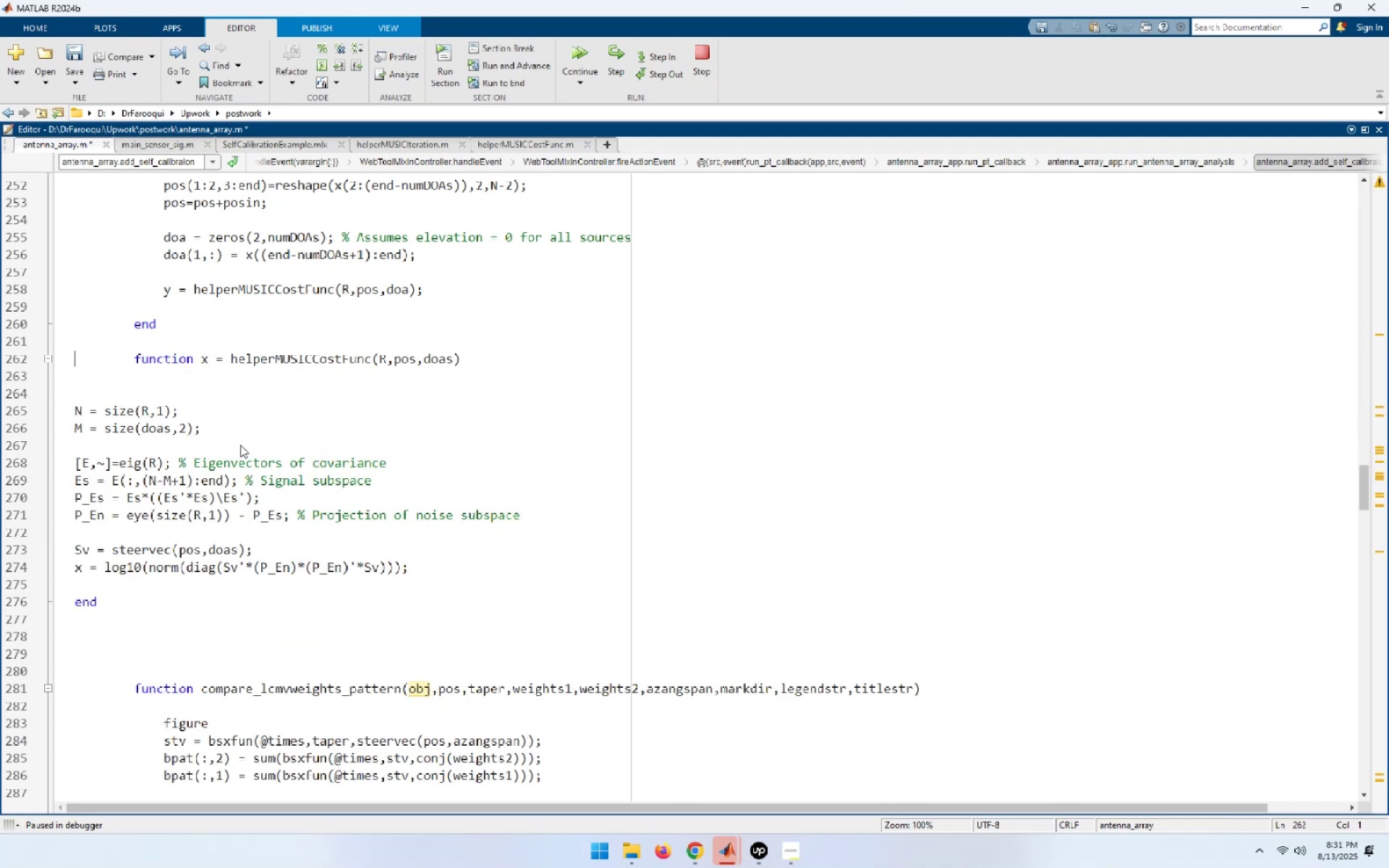 
key(End)
 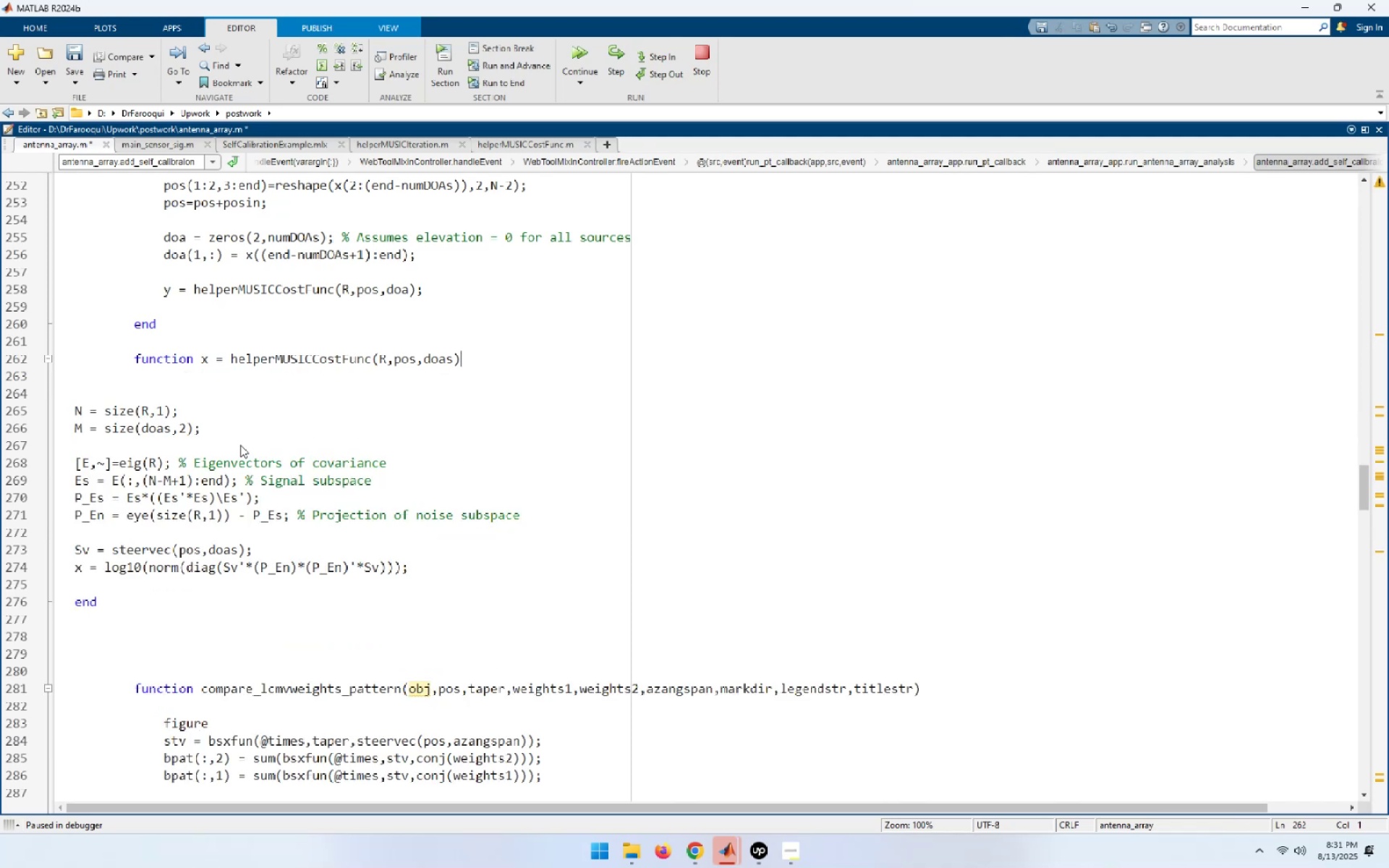 
key(Delete)
 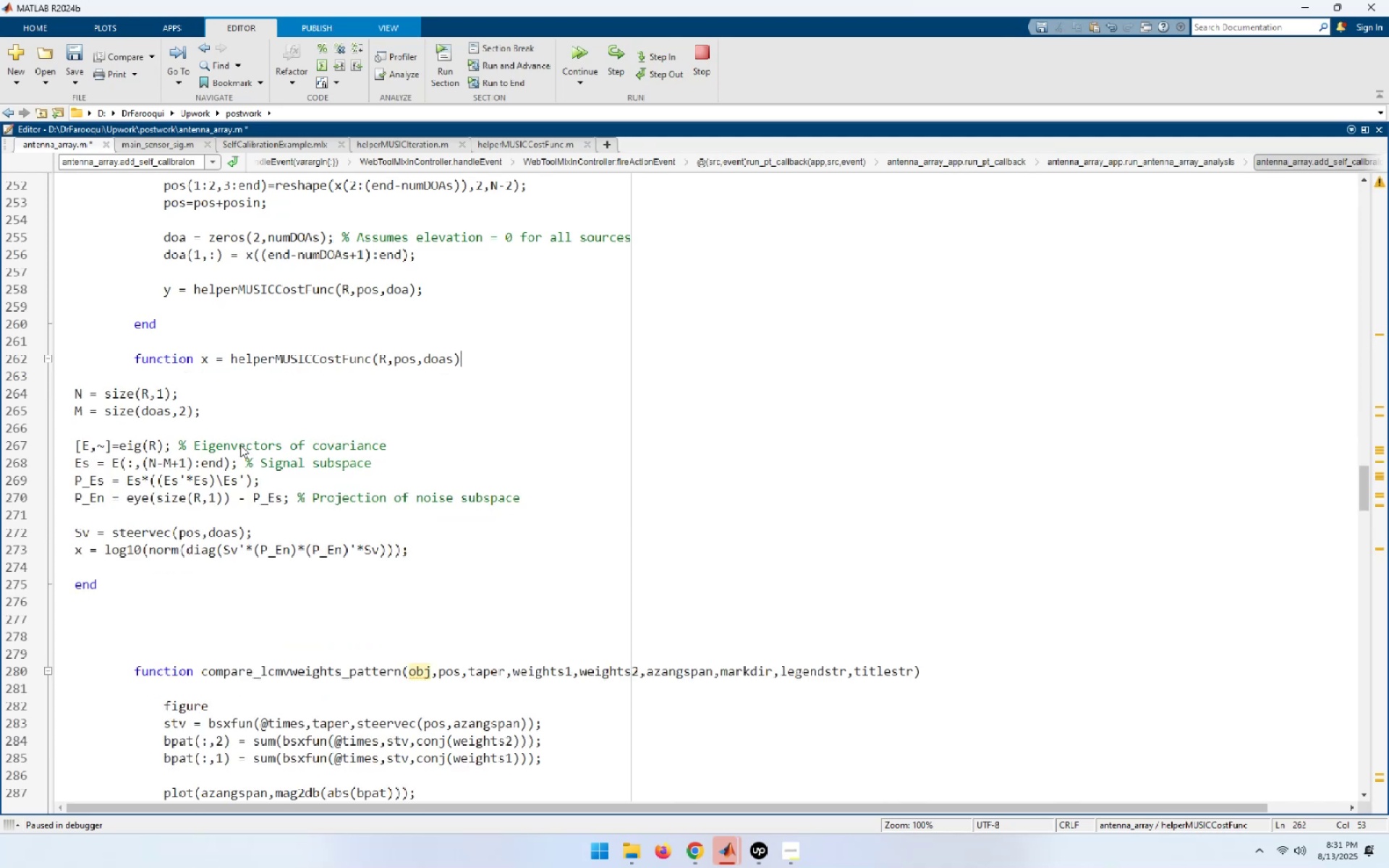 
key(Home)
 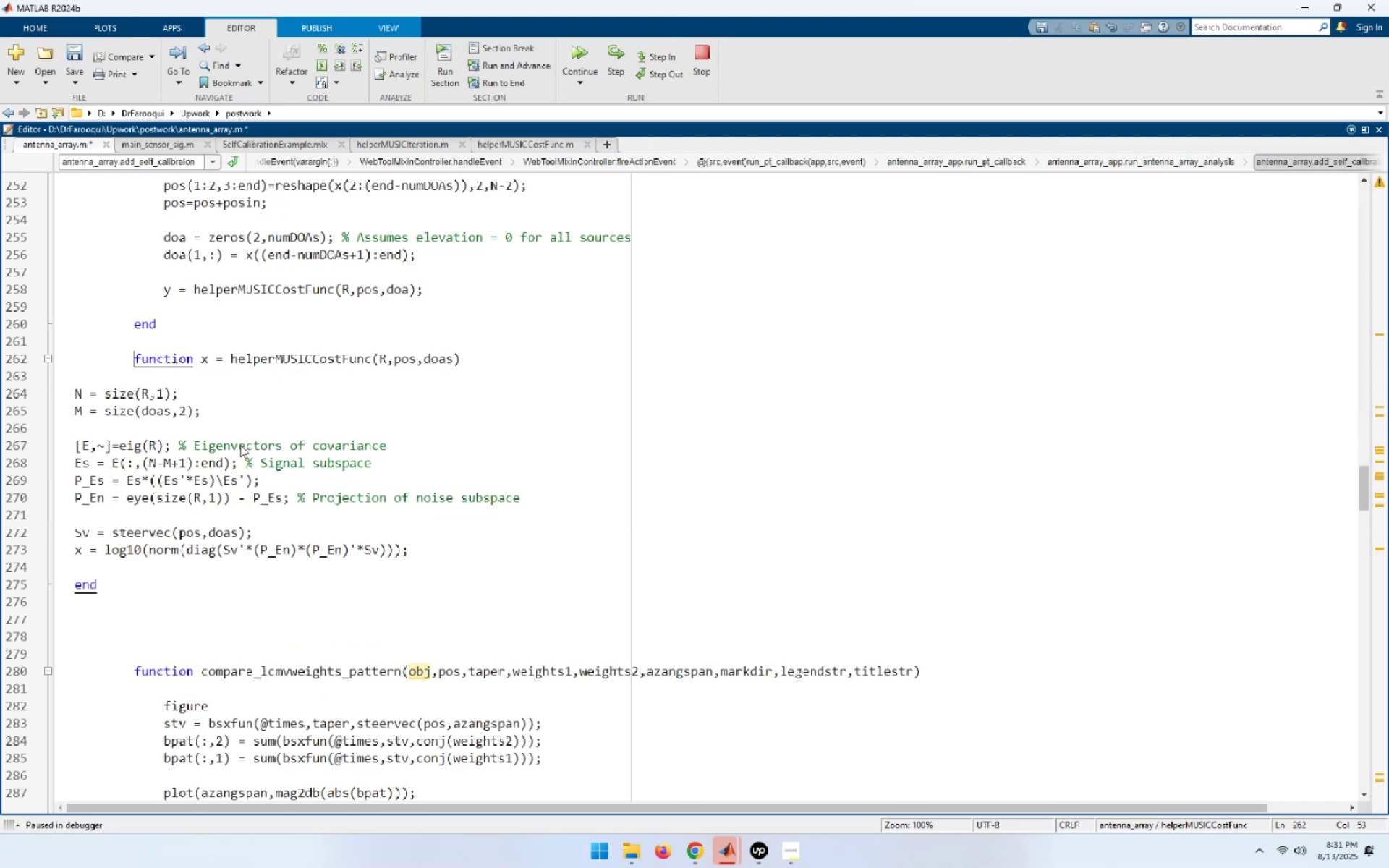 
key(Shift+End)
 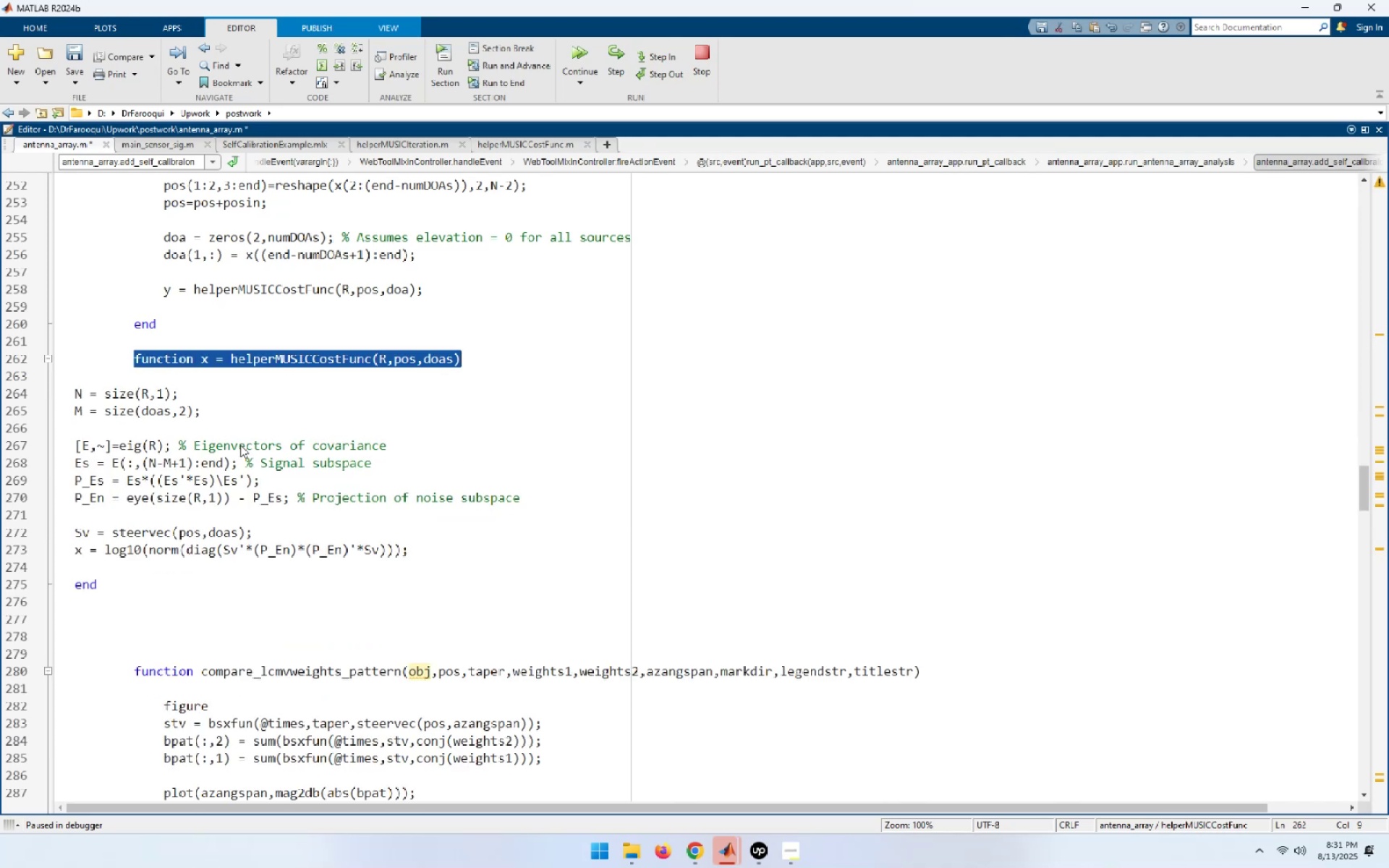 
hold_key(key=ArrowDown, duration=0.8)
 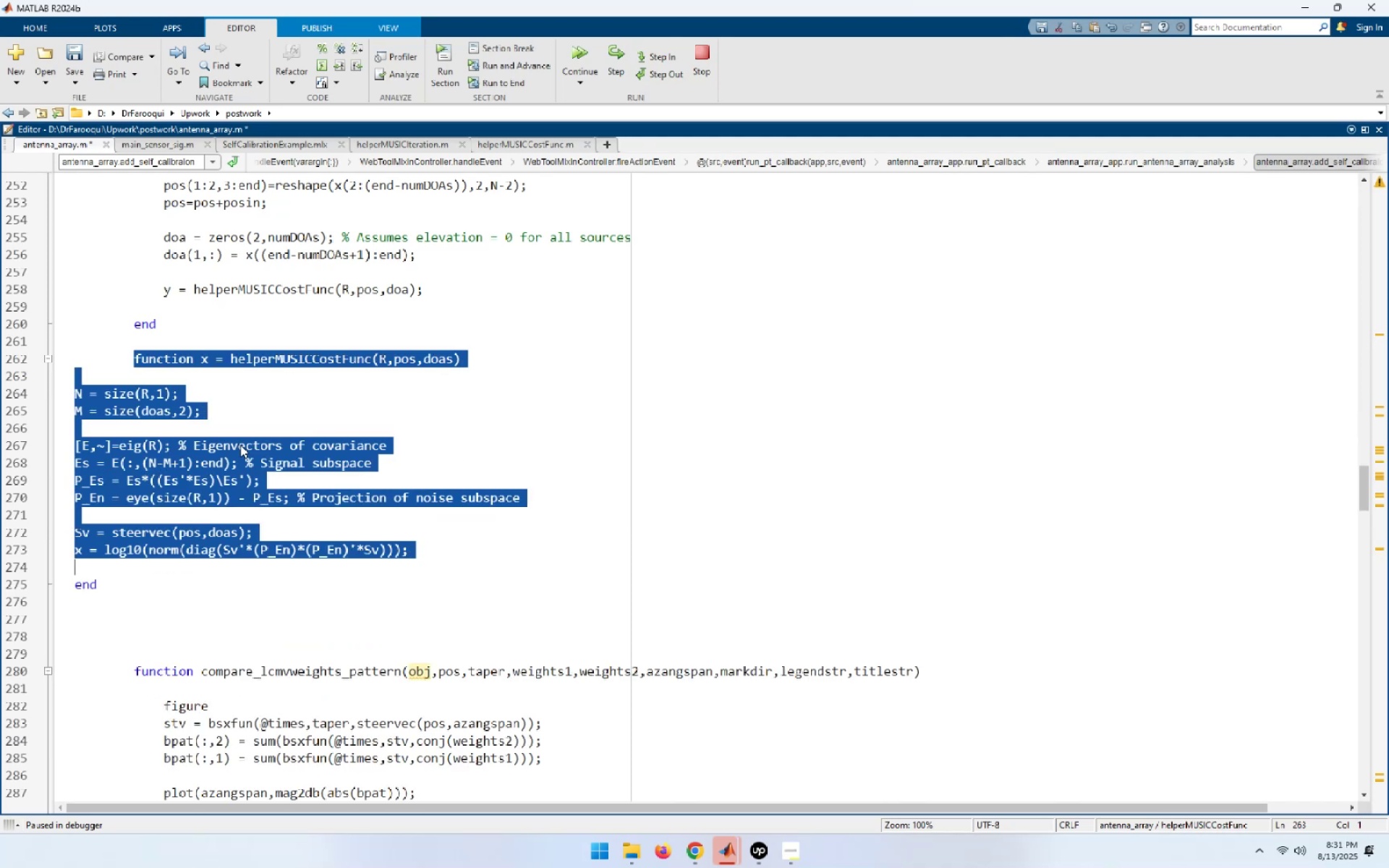 
hold_key(key=ArrowDown, duration=0.3)
 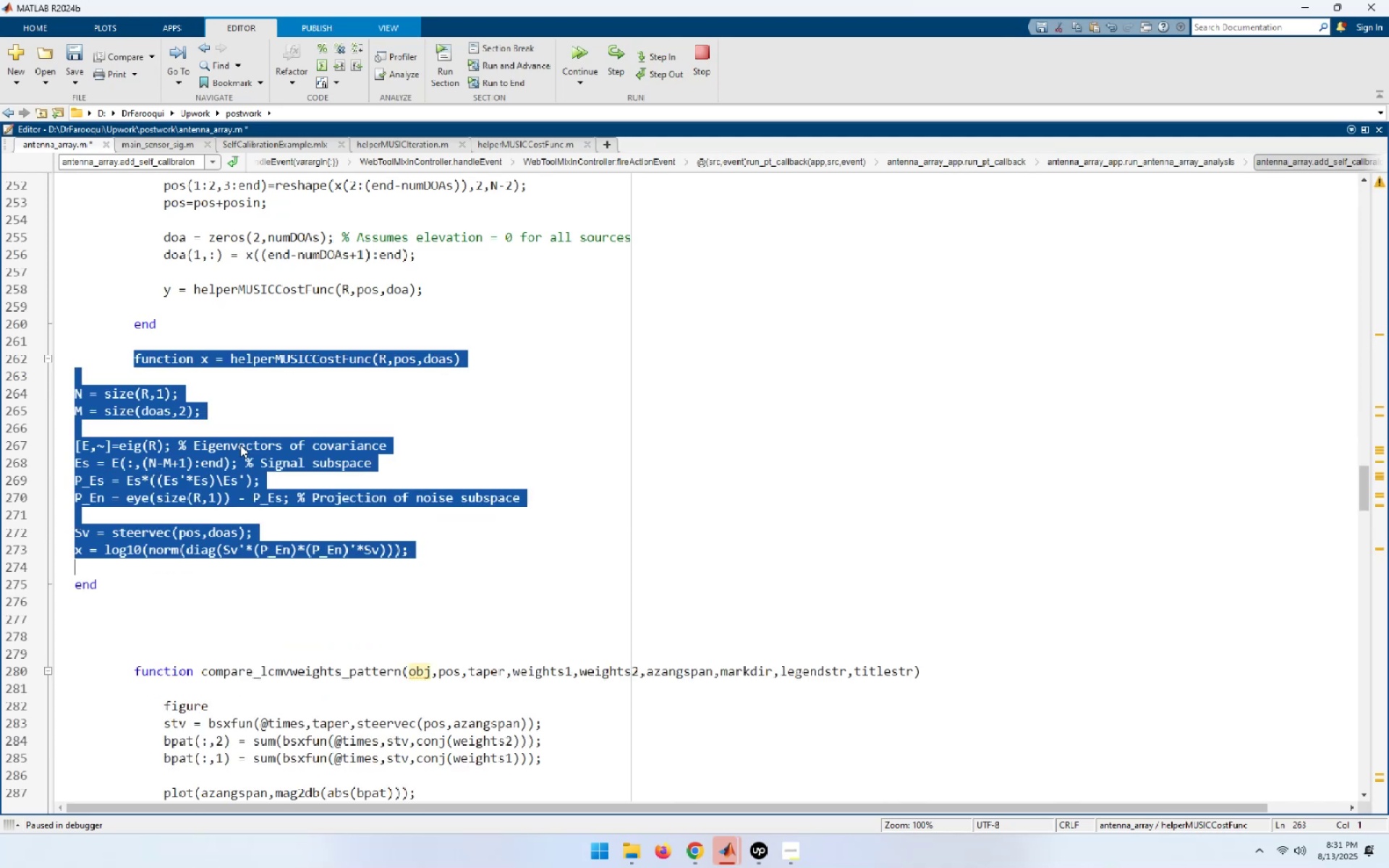 
key(Shift+ArrowDown)
 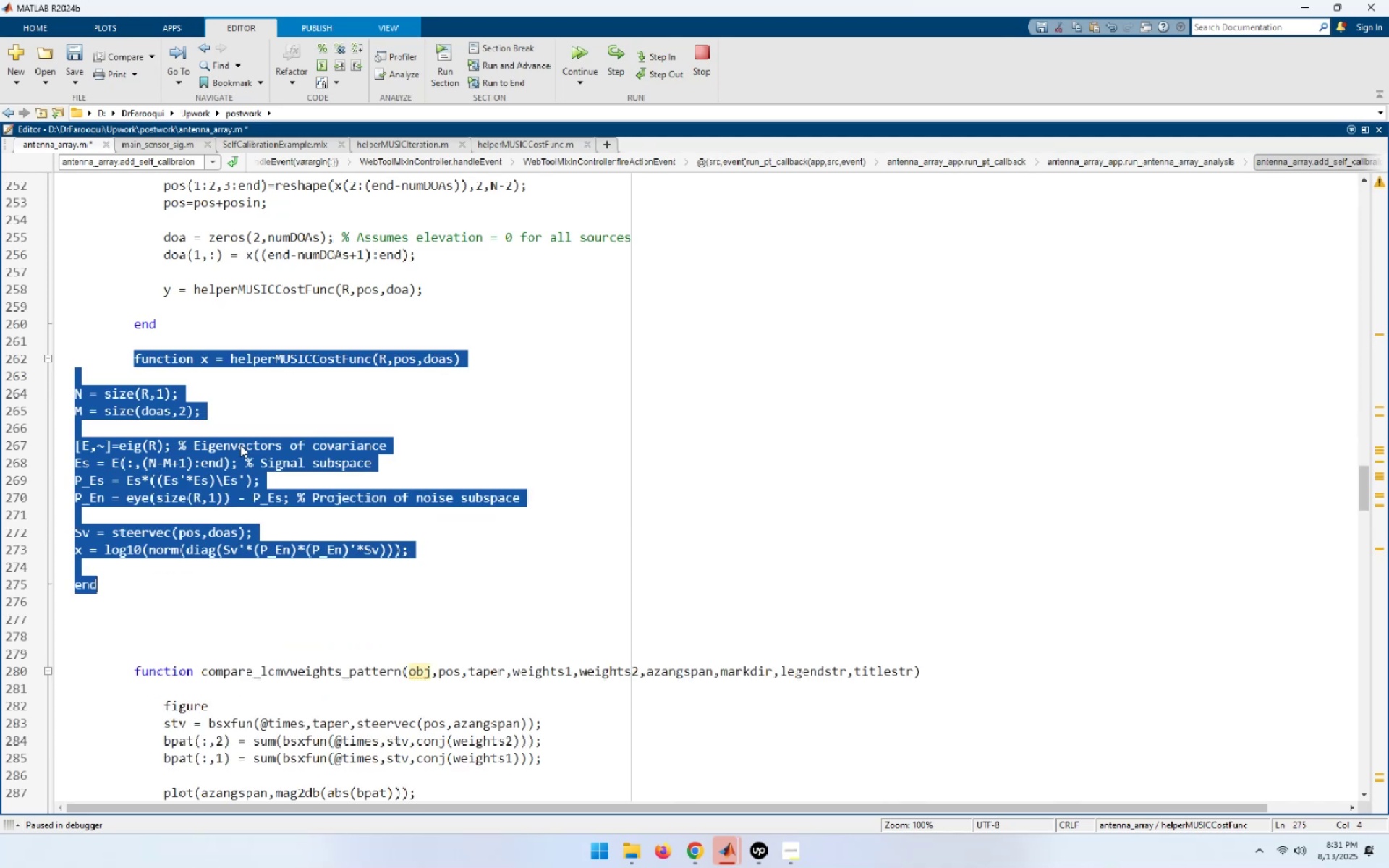 
key(Control+I)
 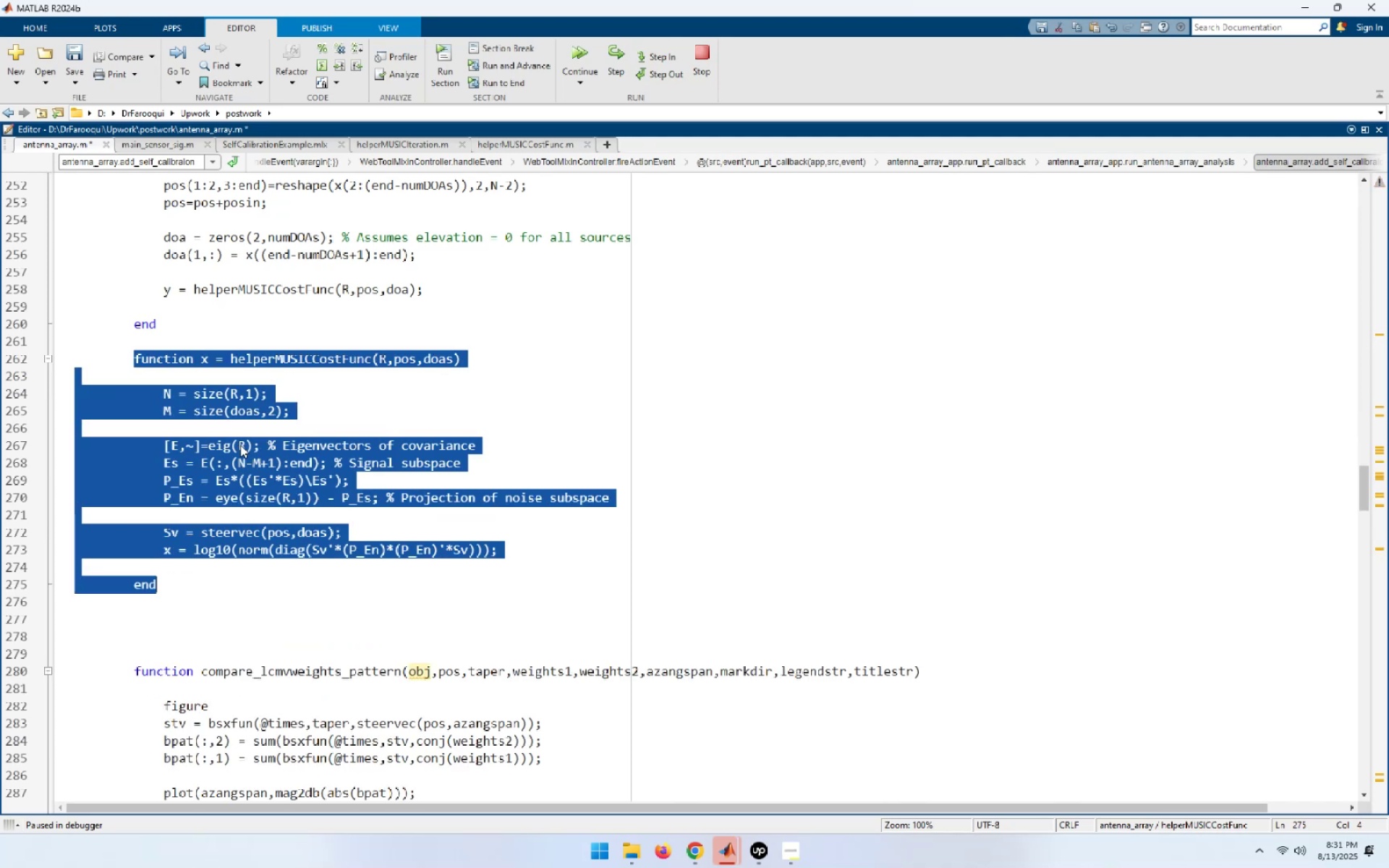 
key(ArrowDown)
 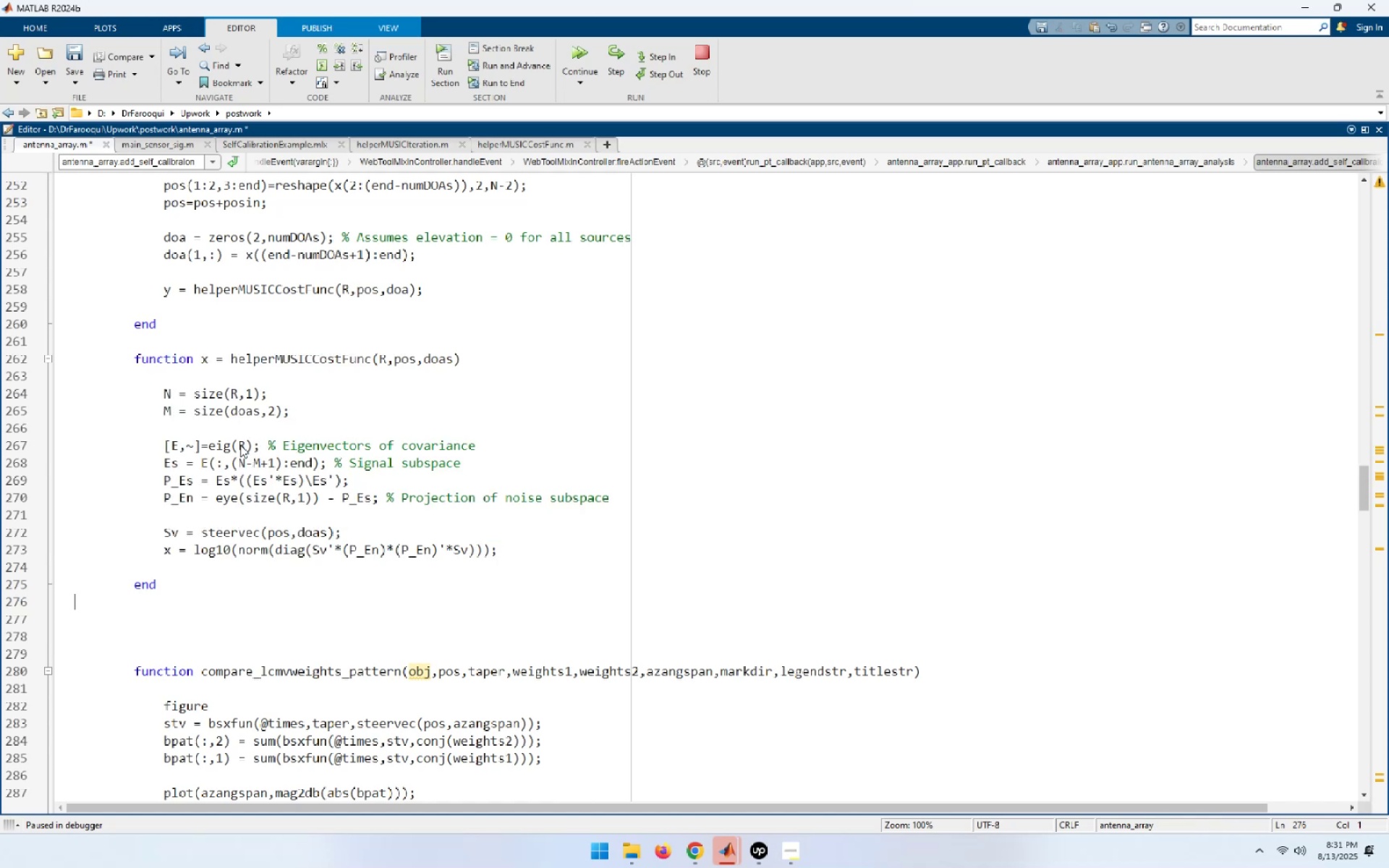 
hold_key(key=ArrowUp, duration=0.93)
 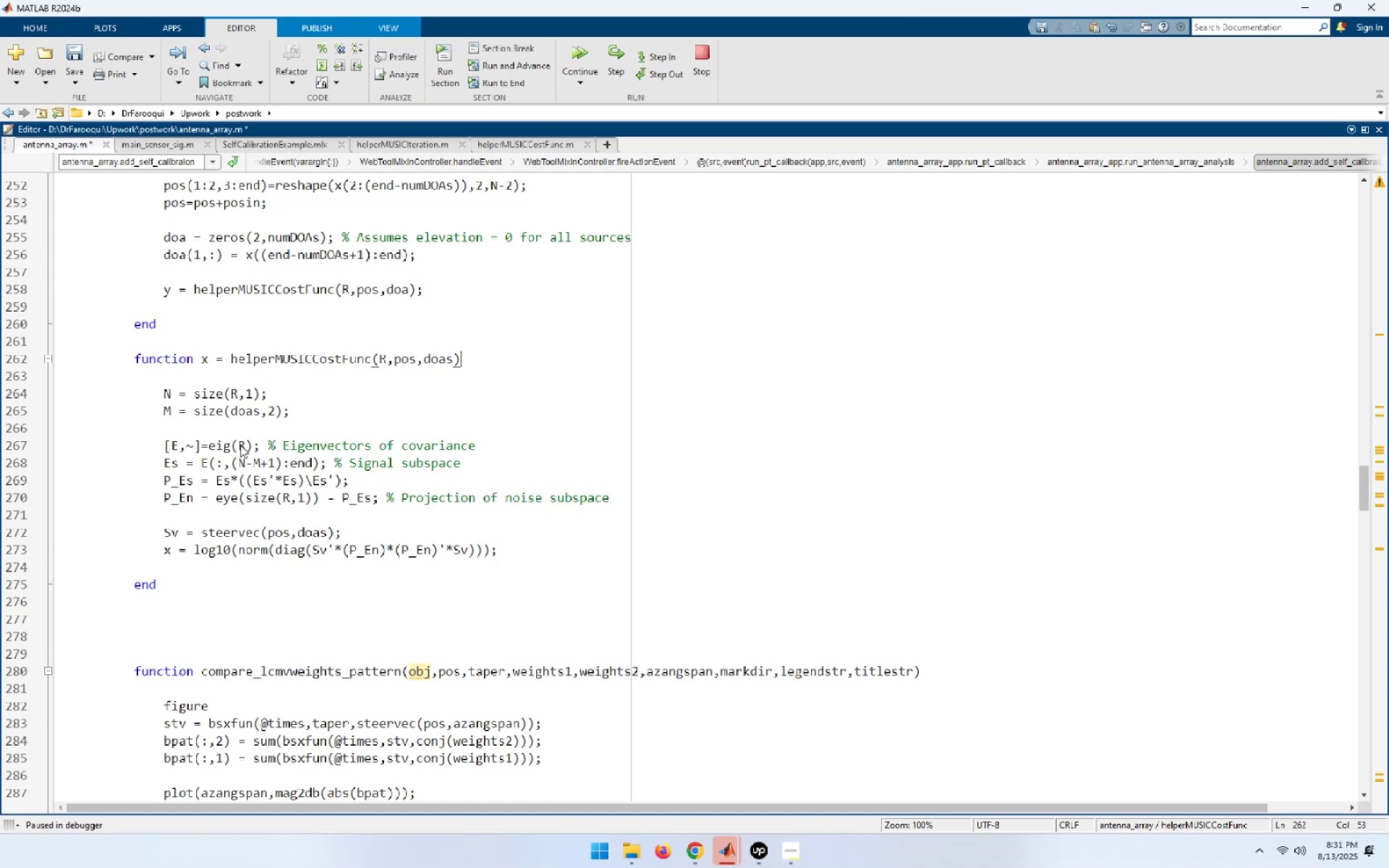 
hold_key(key=ArrowLeft, duration=0.83)
 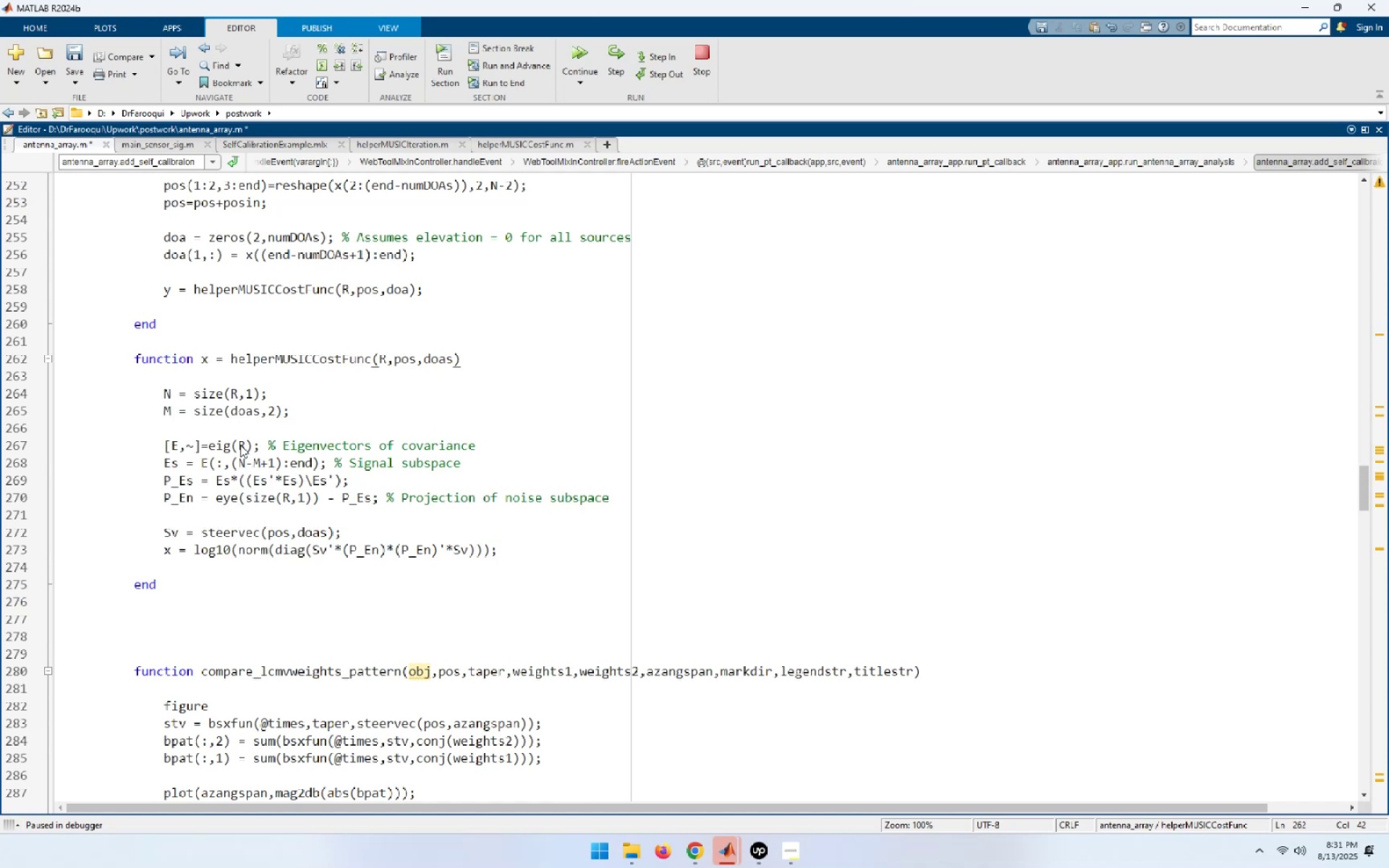 
type(obj,)
 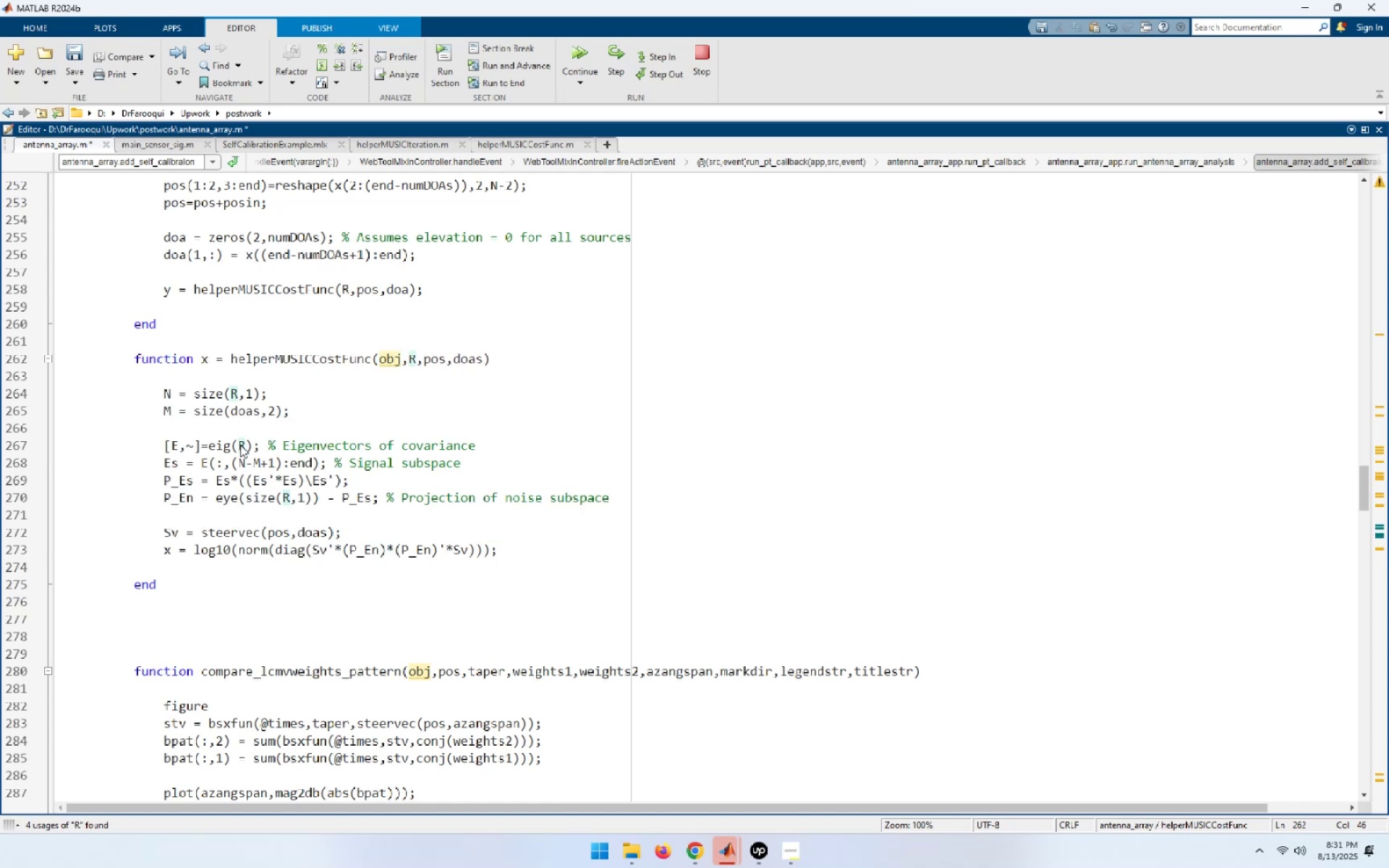 
hold_key(key=ArrowDown, duration=0.83)
 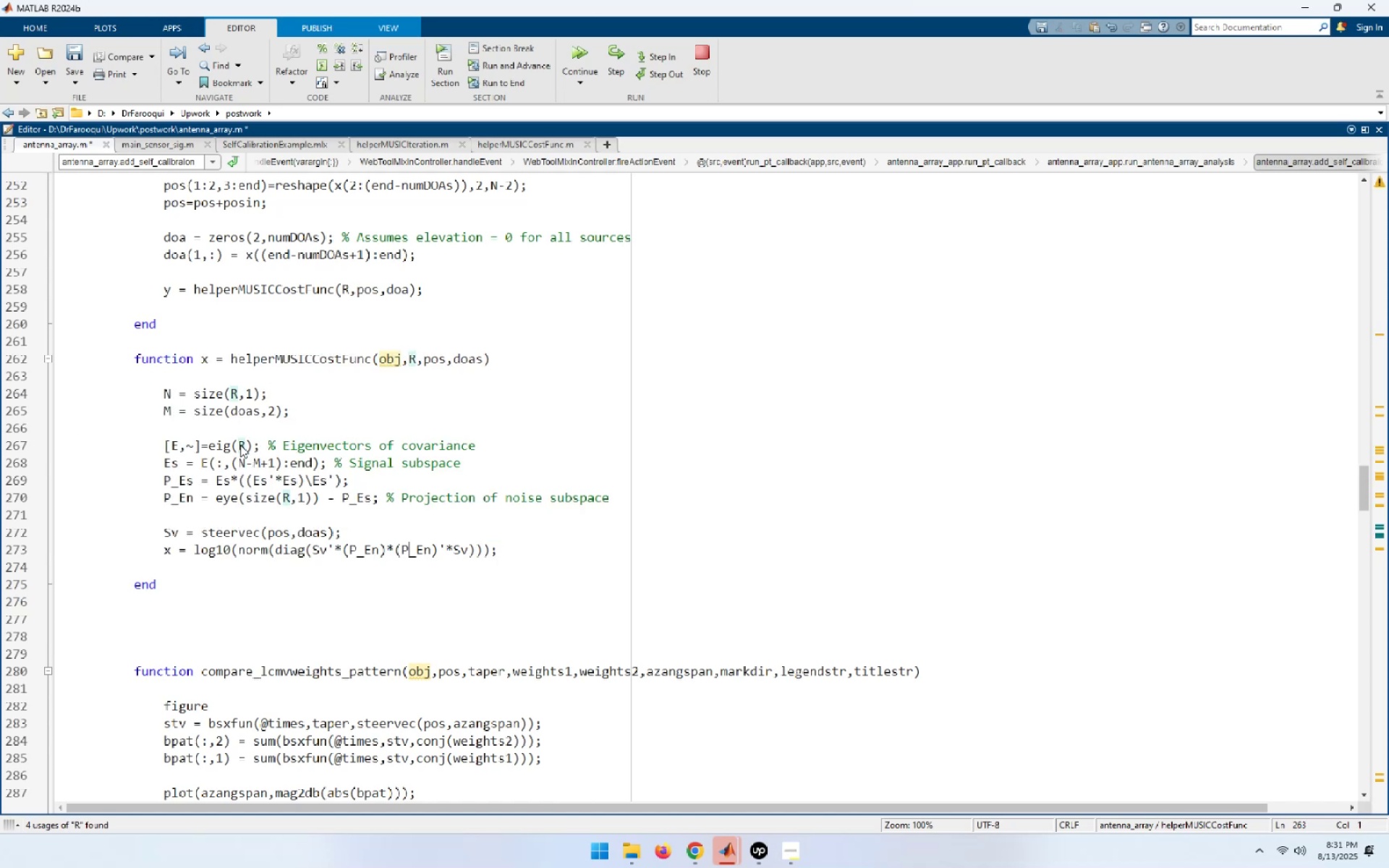 
key(ArrowDown)
 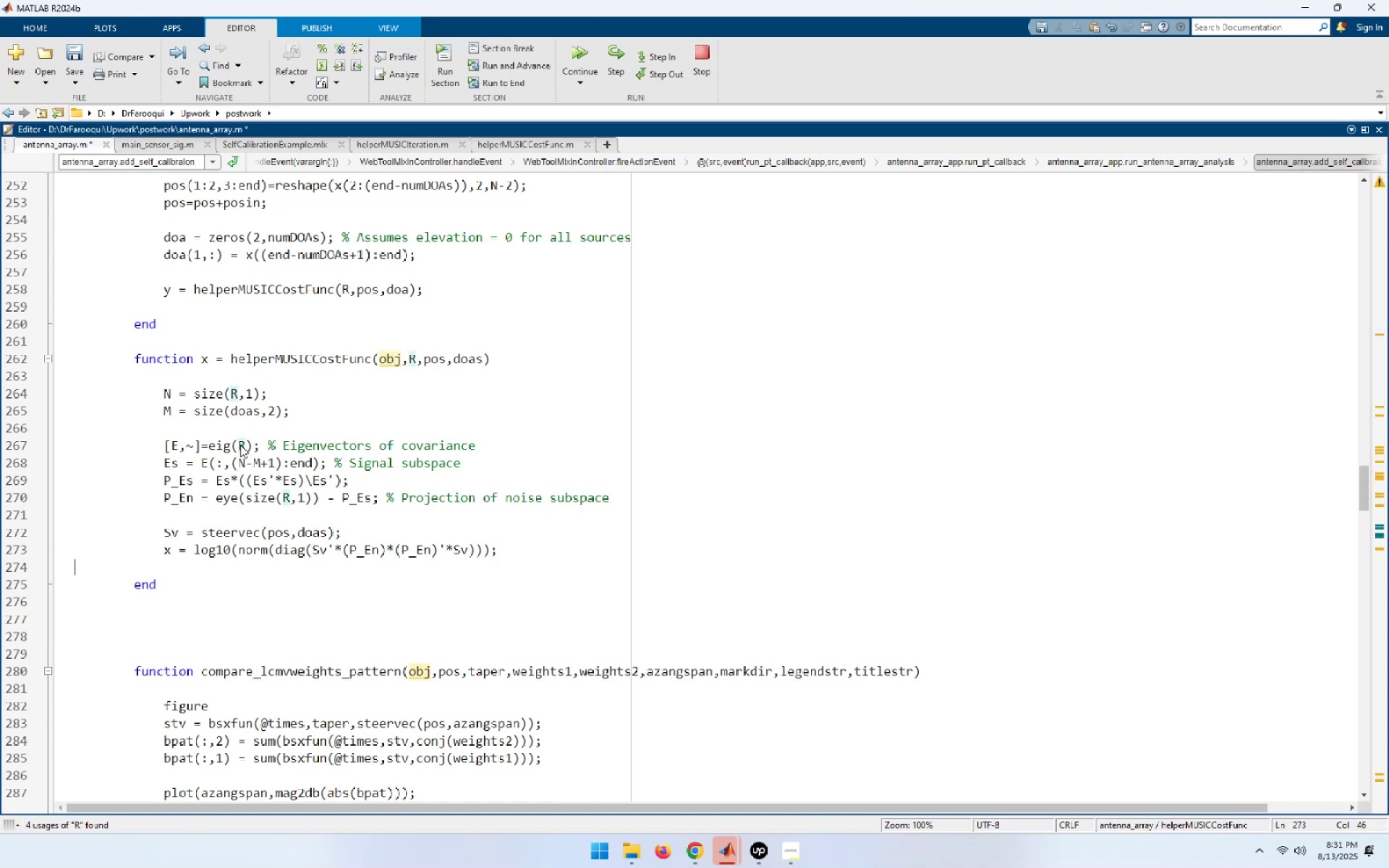 
key(ArrowDown)
 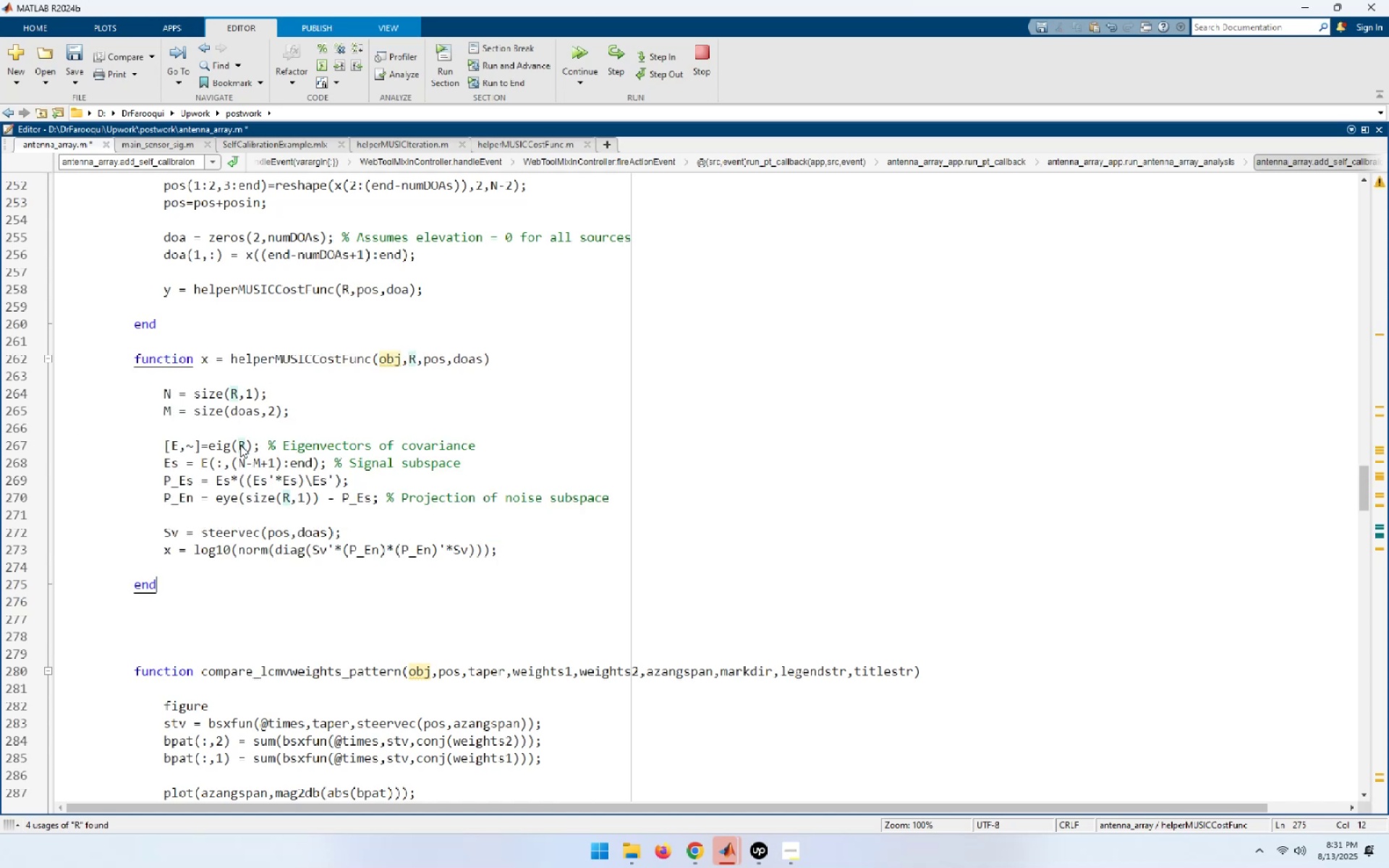 
key(End)
 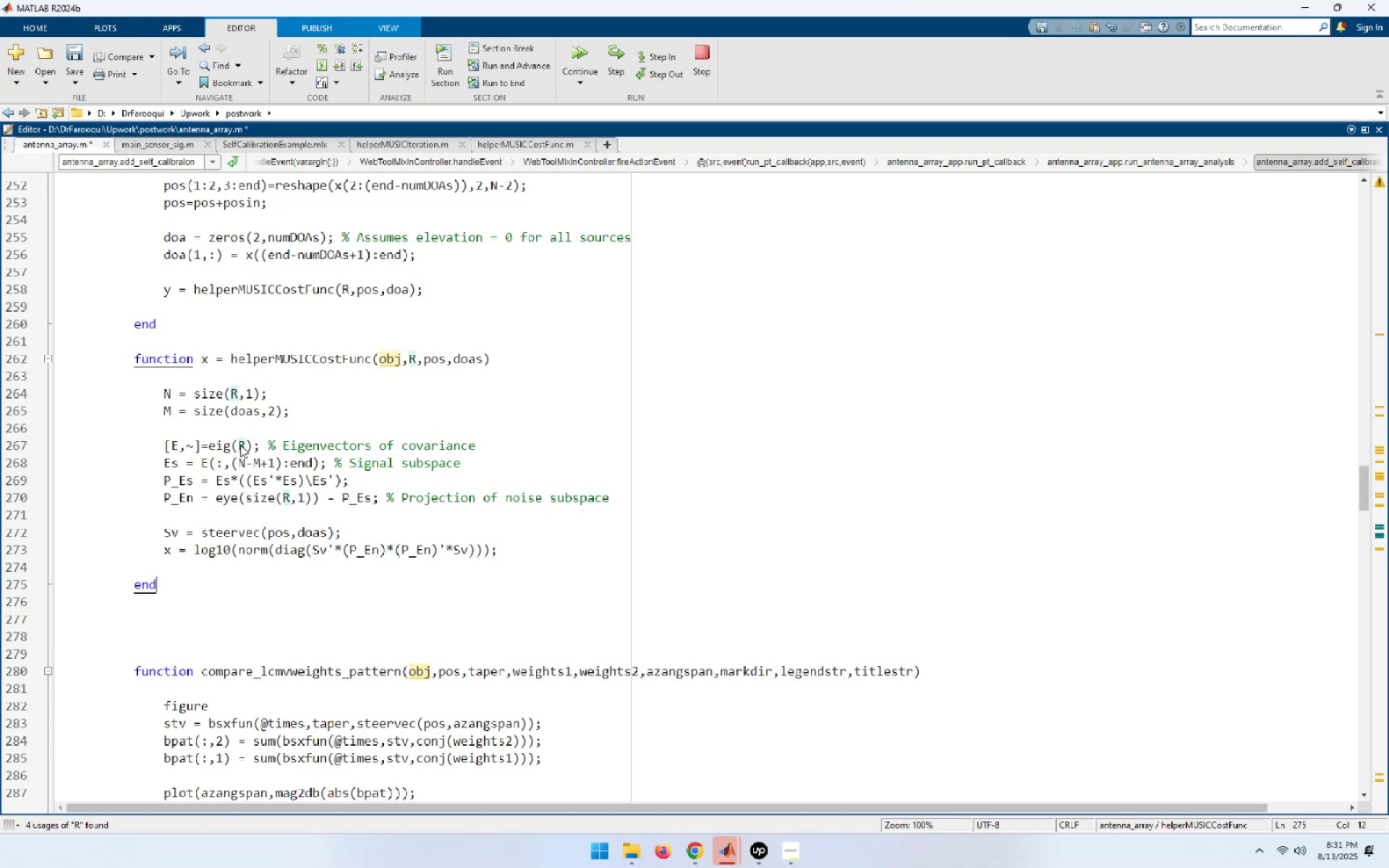 
key(Delete)
 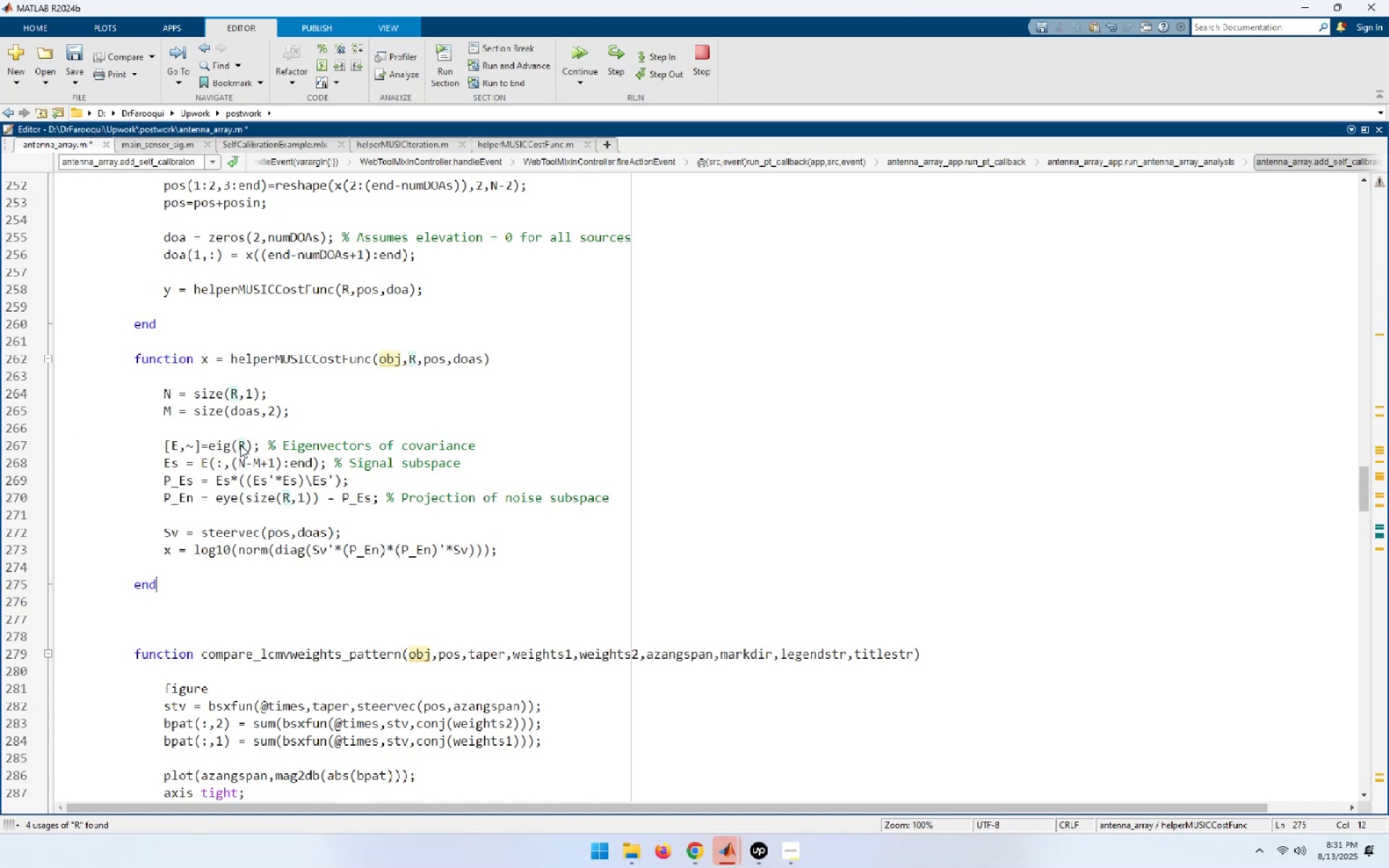 
key(End)
 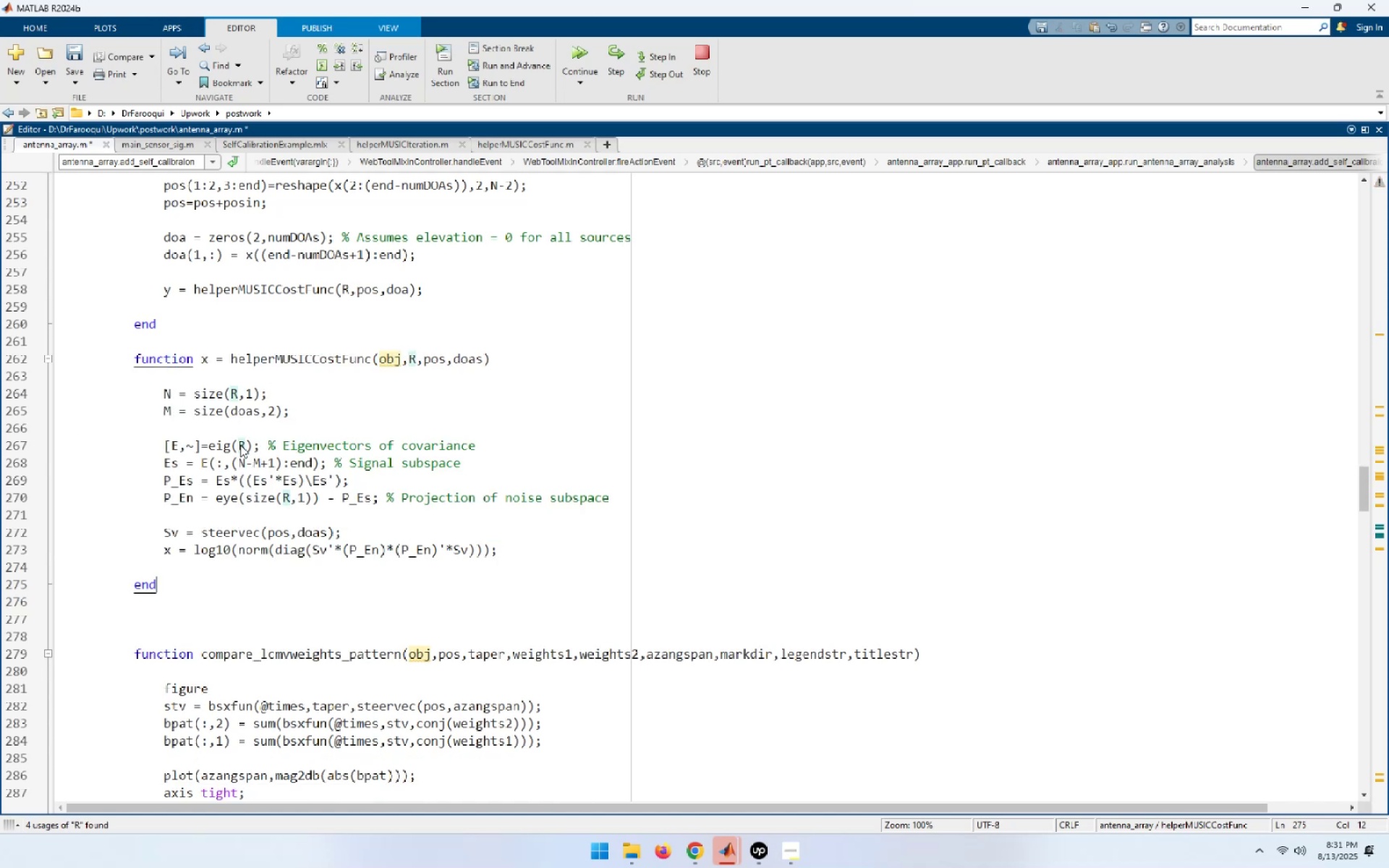 
key(Delete)
 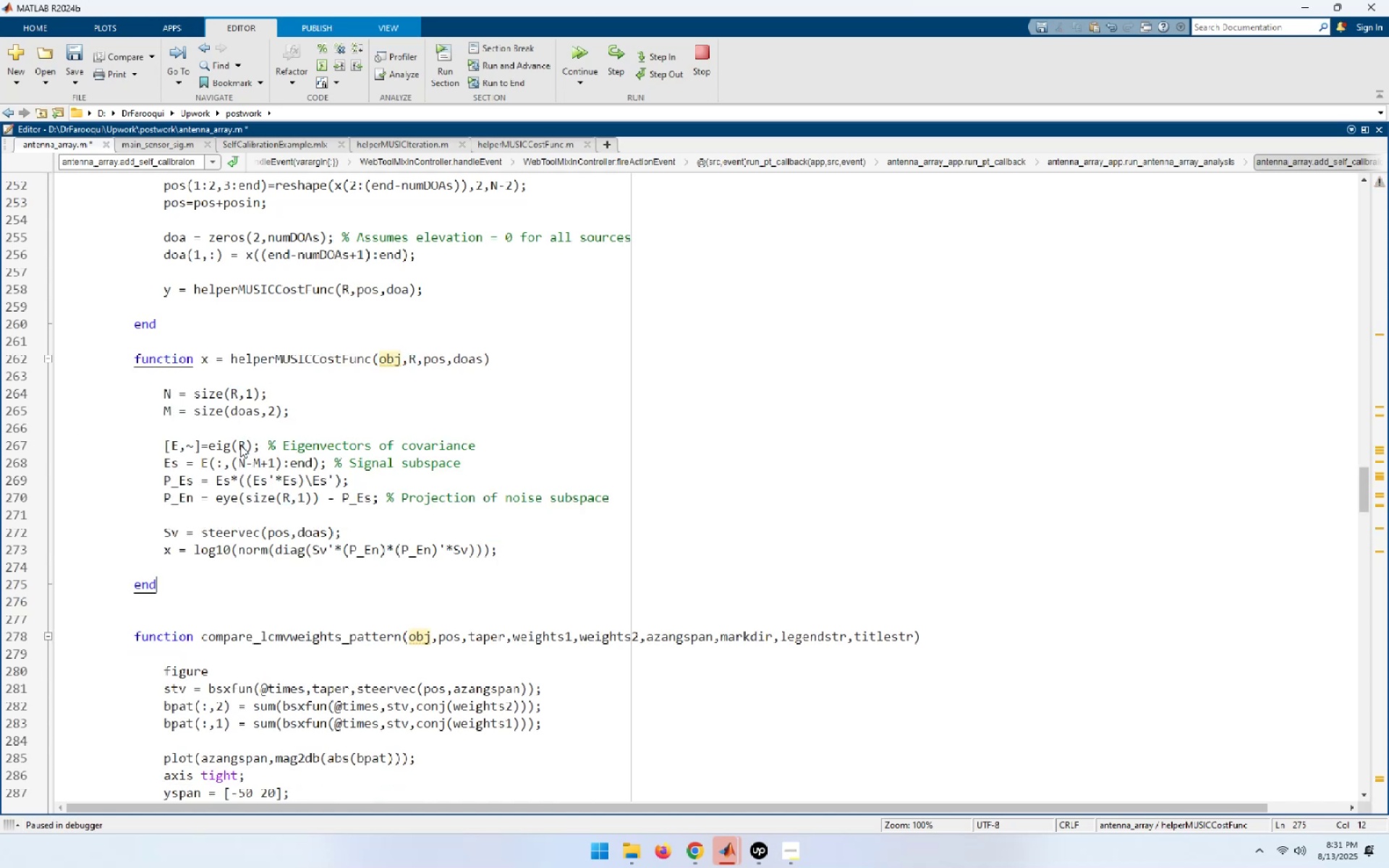 
key(End)
 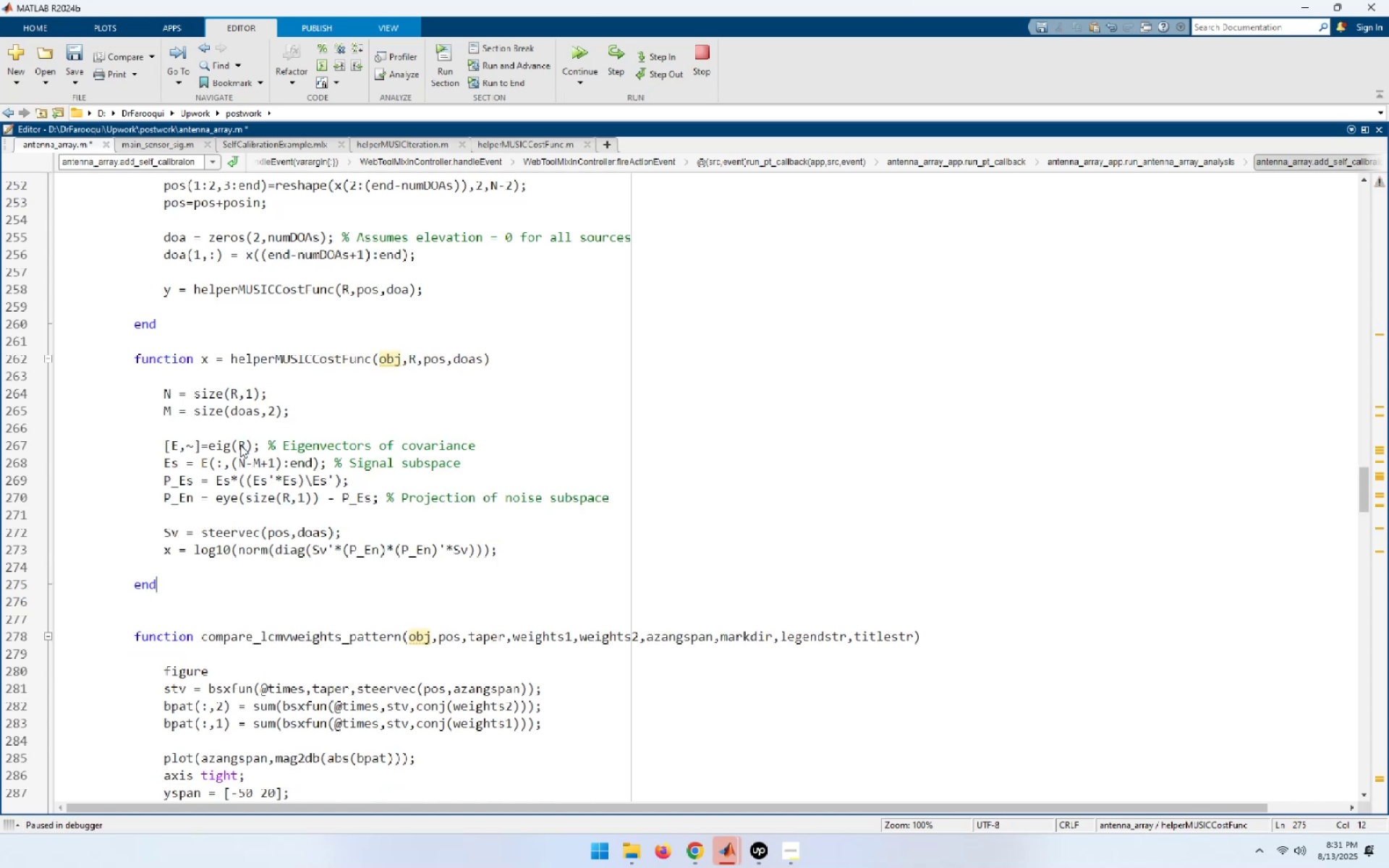 
key(Delete)
 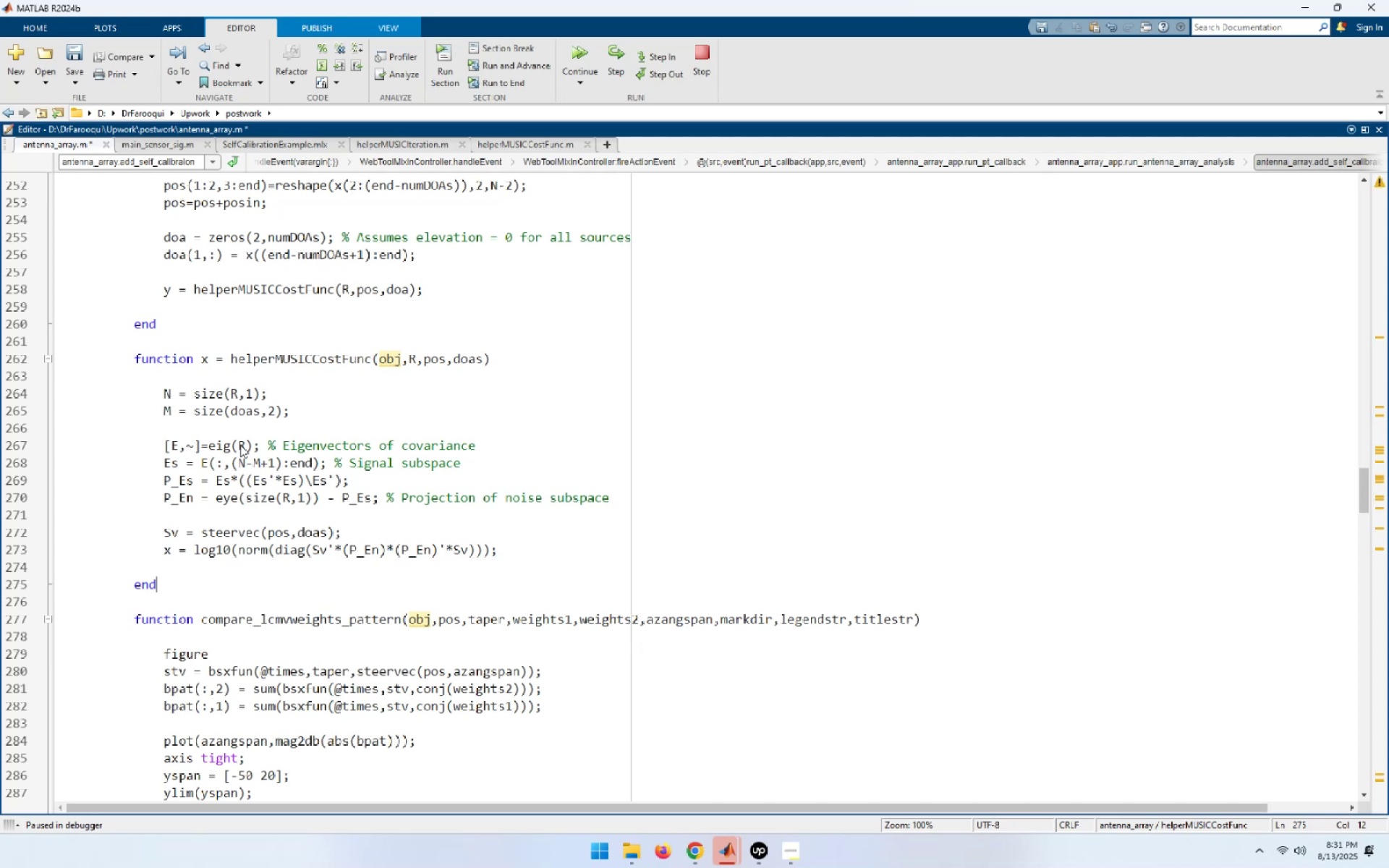 
hold_key(key=ArrowUp, duration=0.9)
 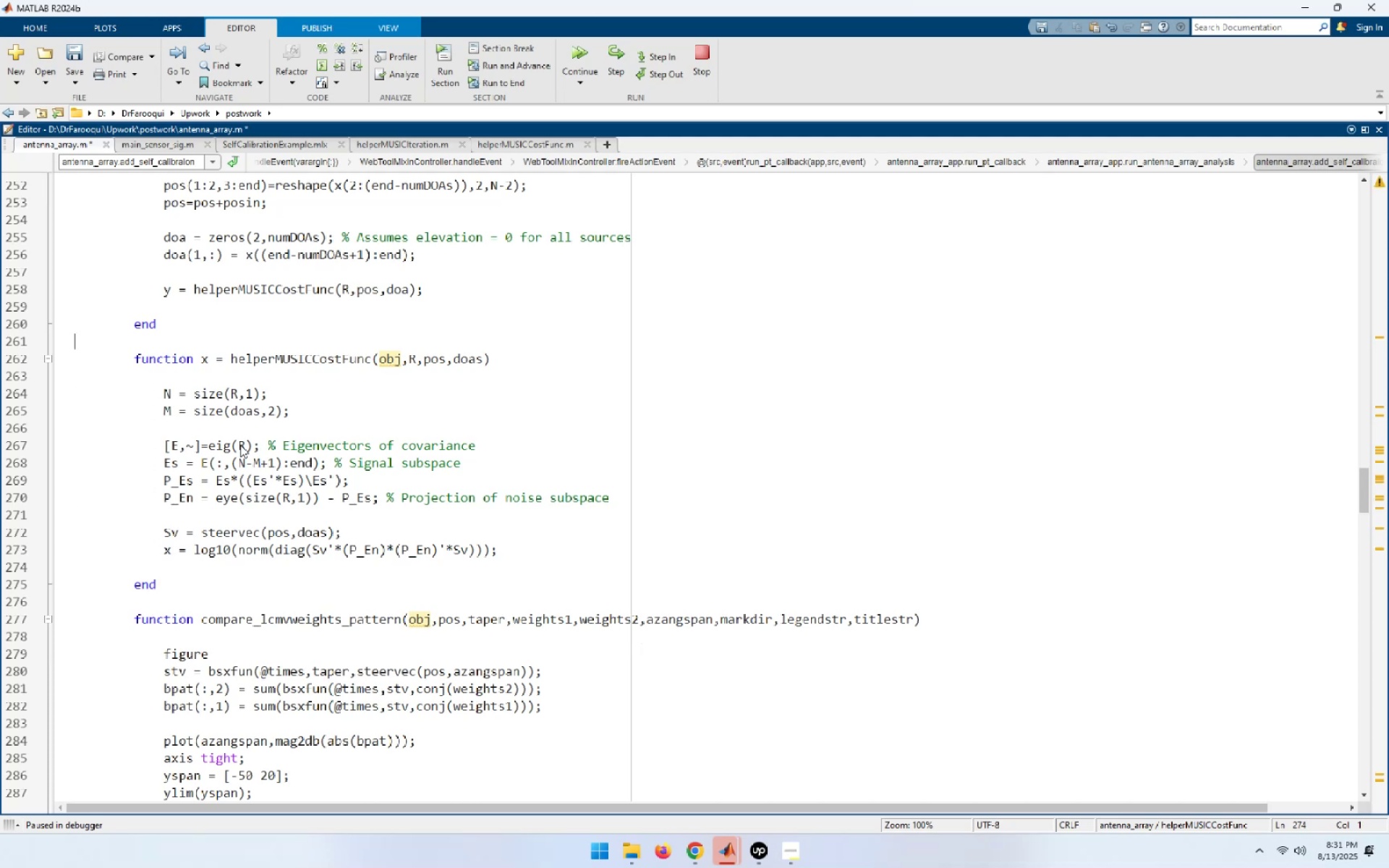 
key(ArrowDown)
 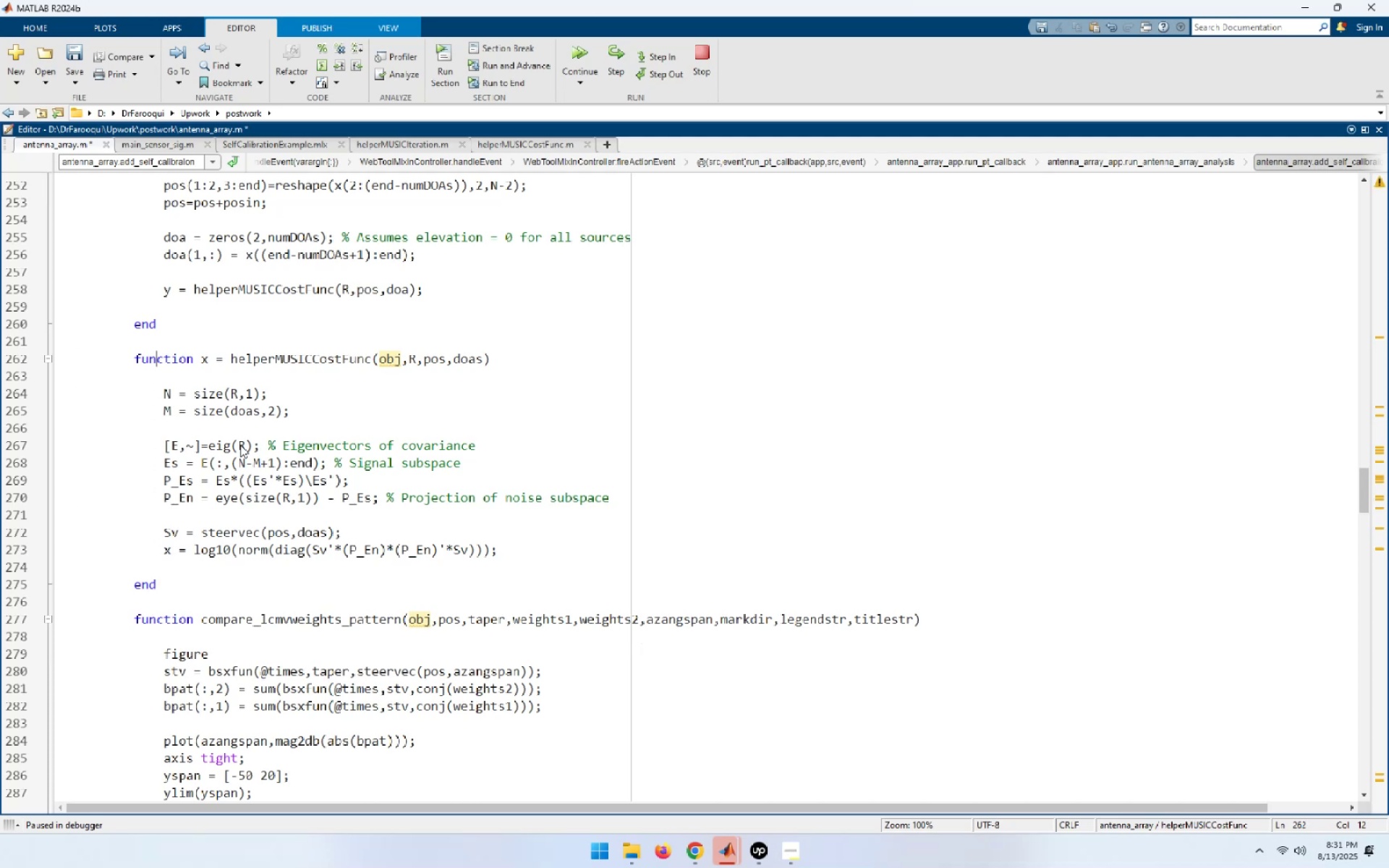 
key(Control+S)
 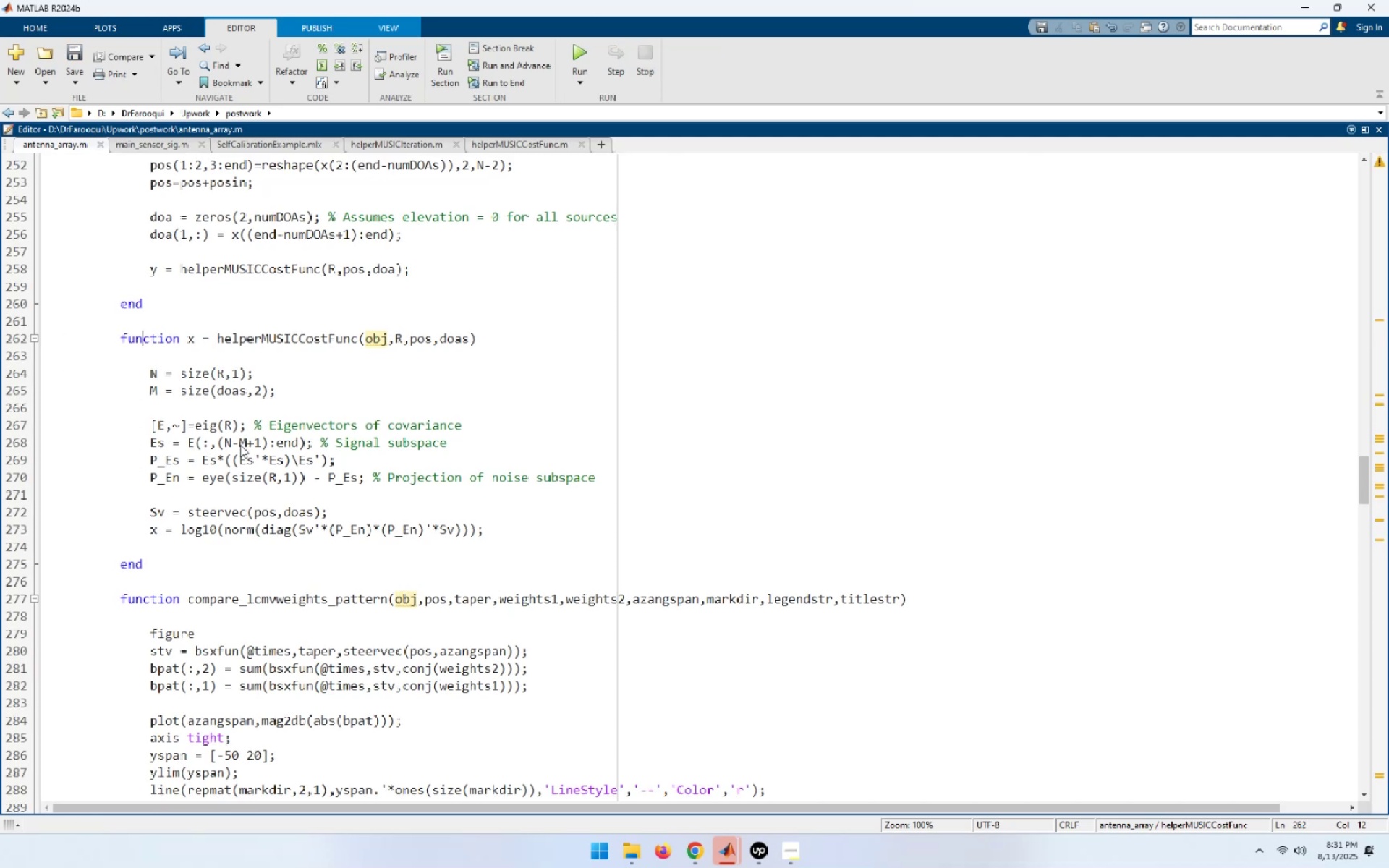 
key(ArrowUp)
 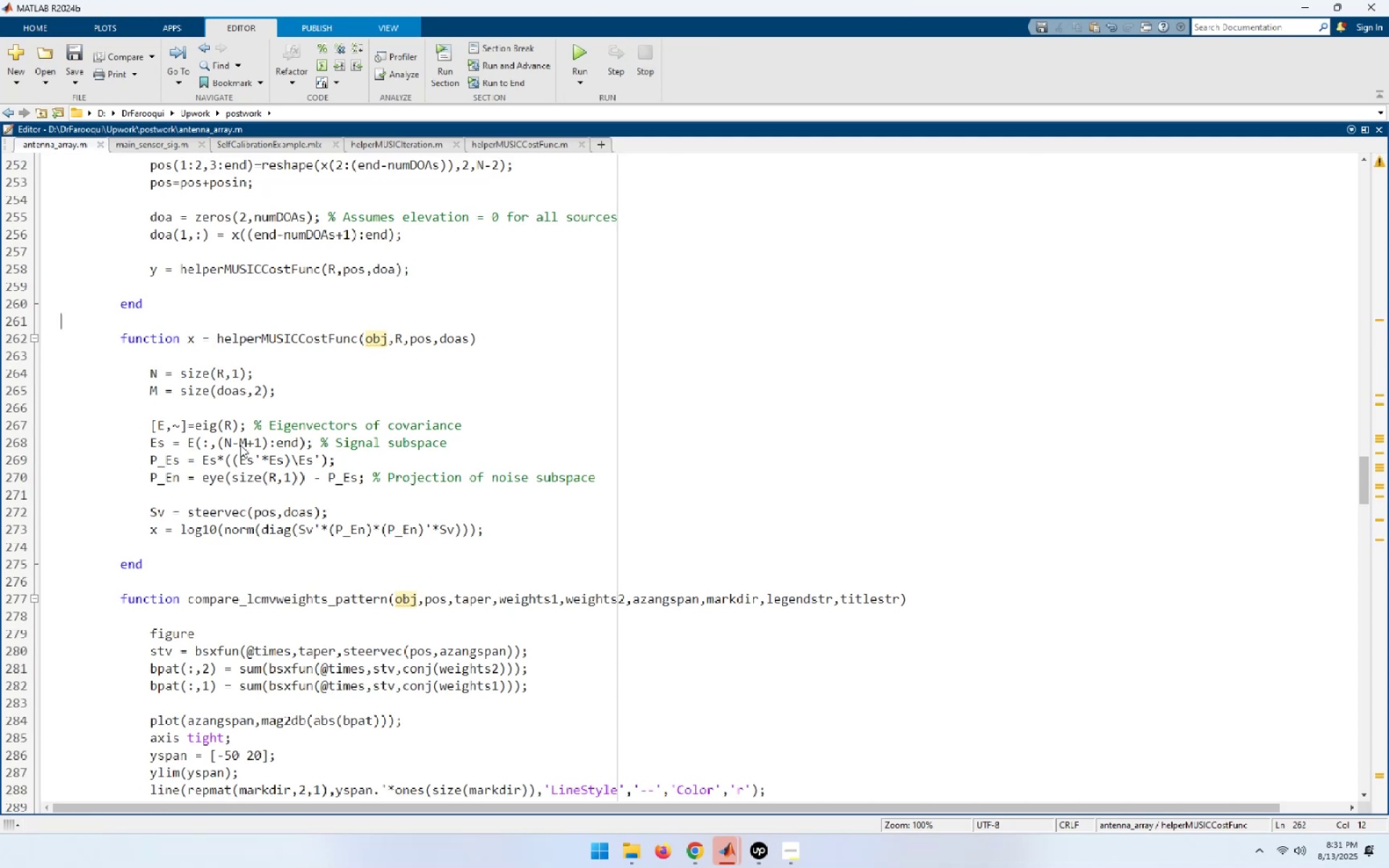 
key(ArrowUp)
 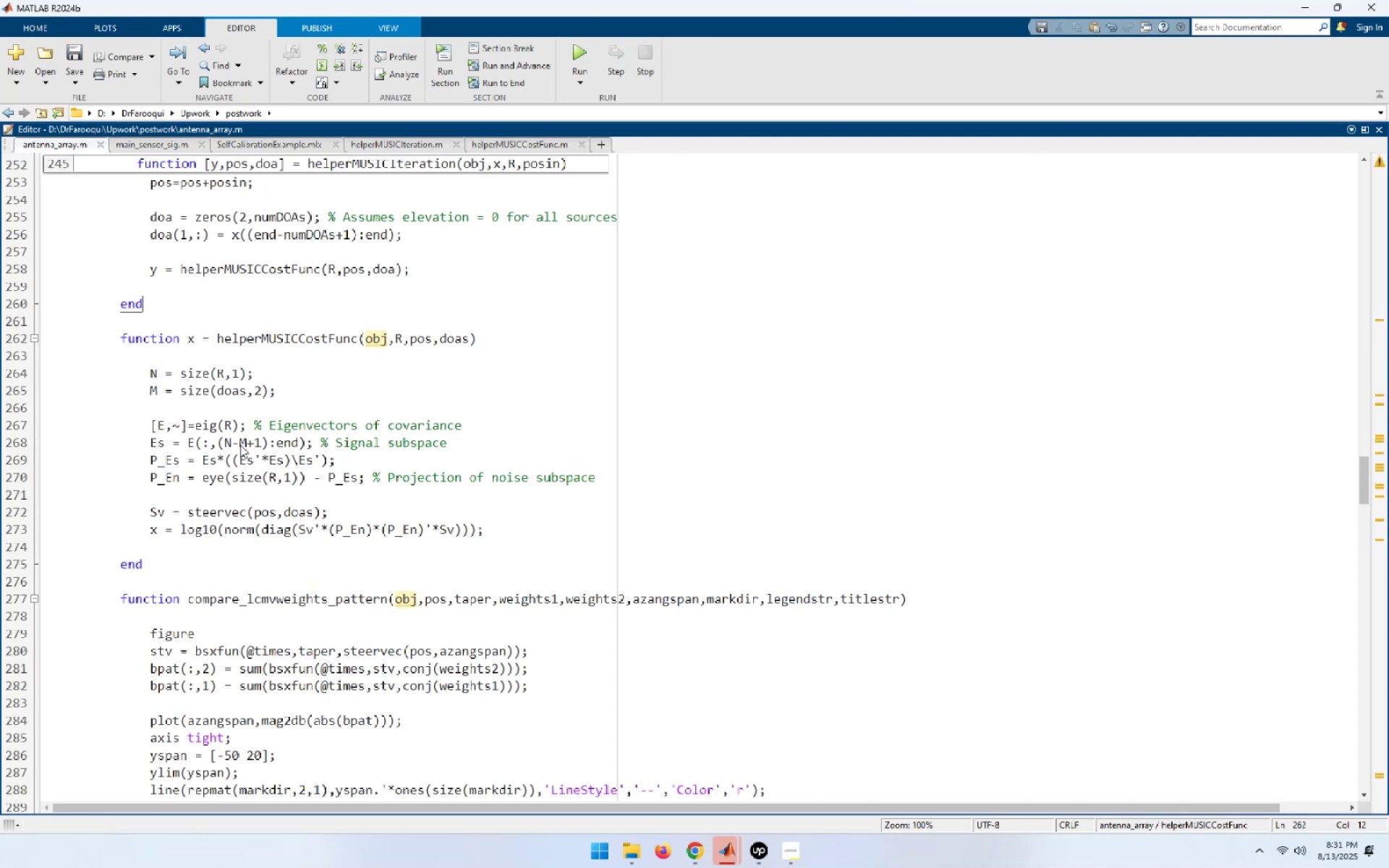 
key(ArrowUp)
 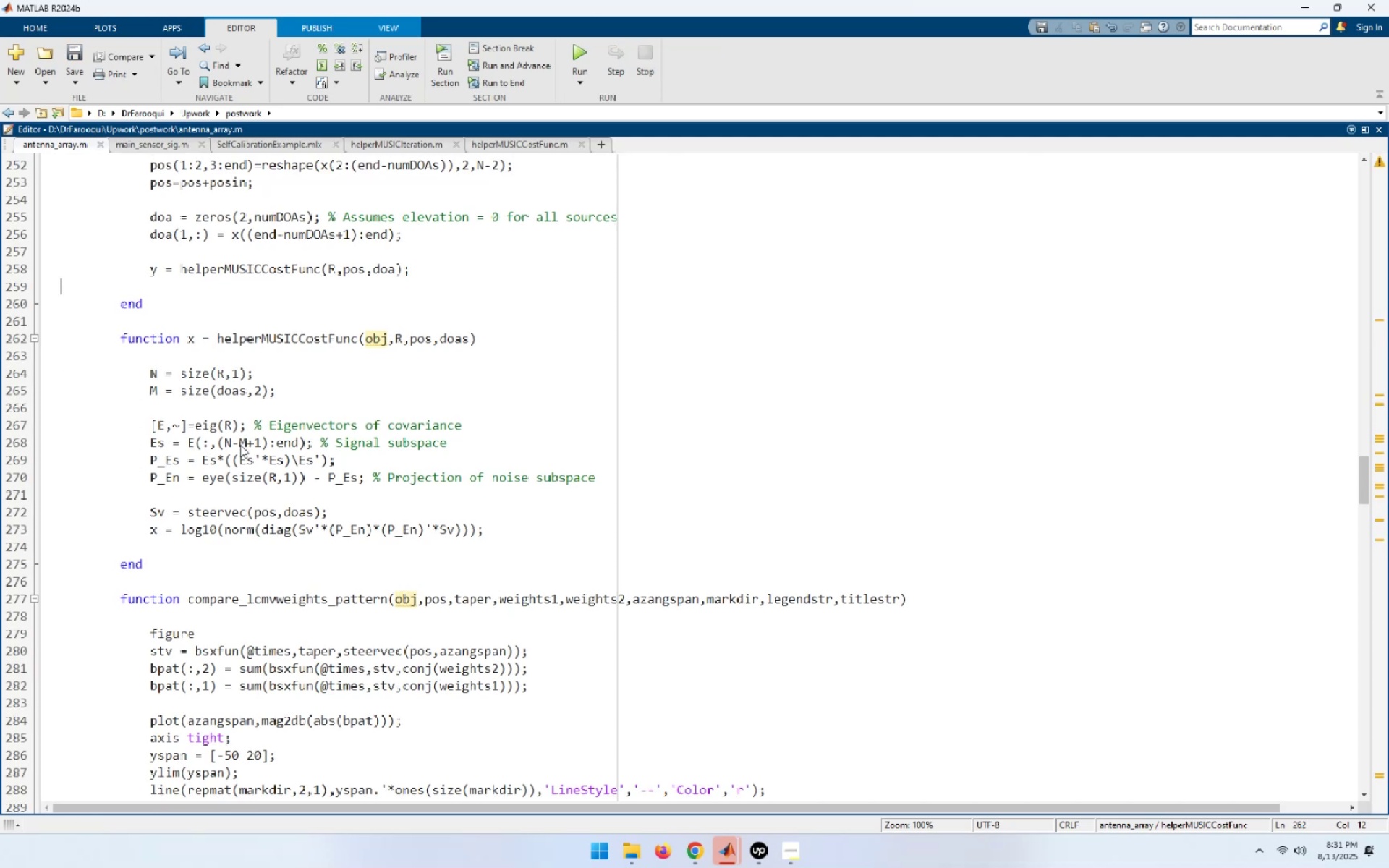 
key(ArrowUp)
 